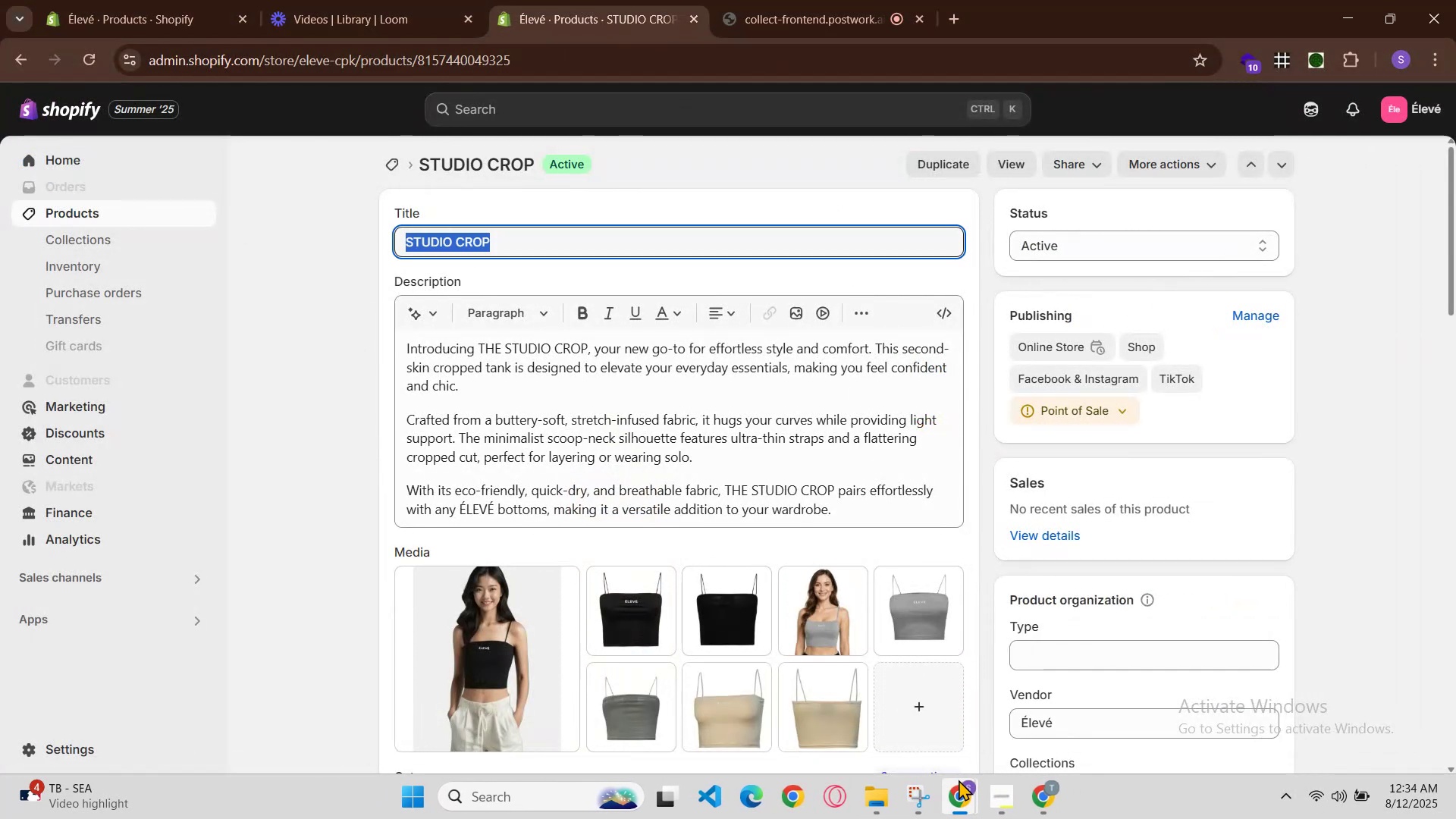 
left_click([630, 613])
 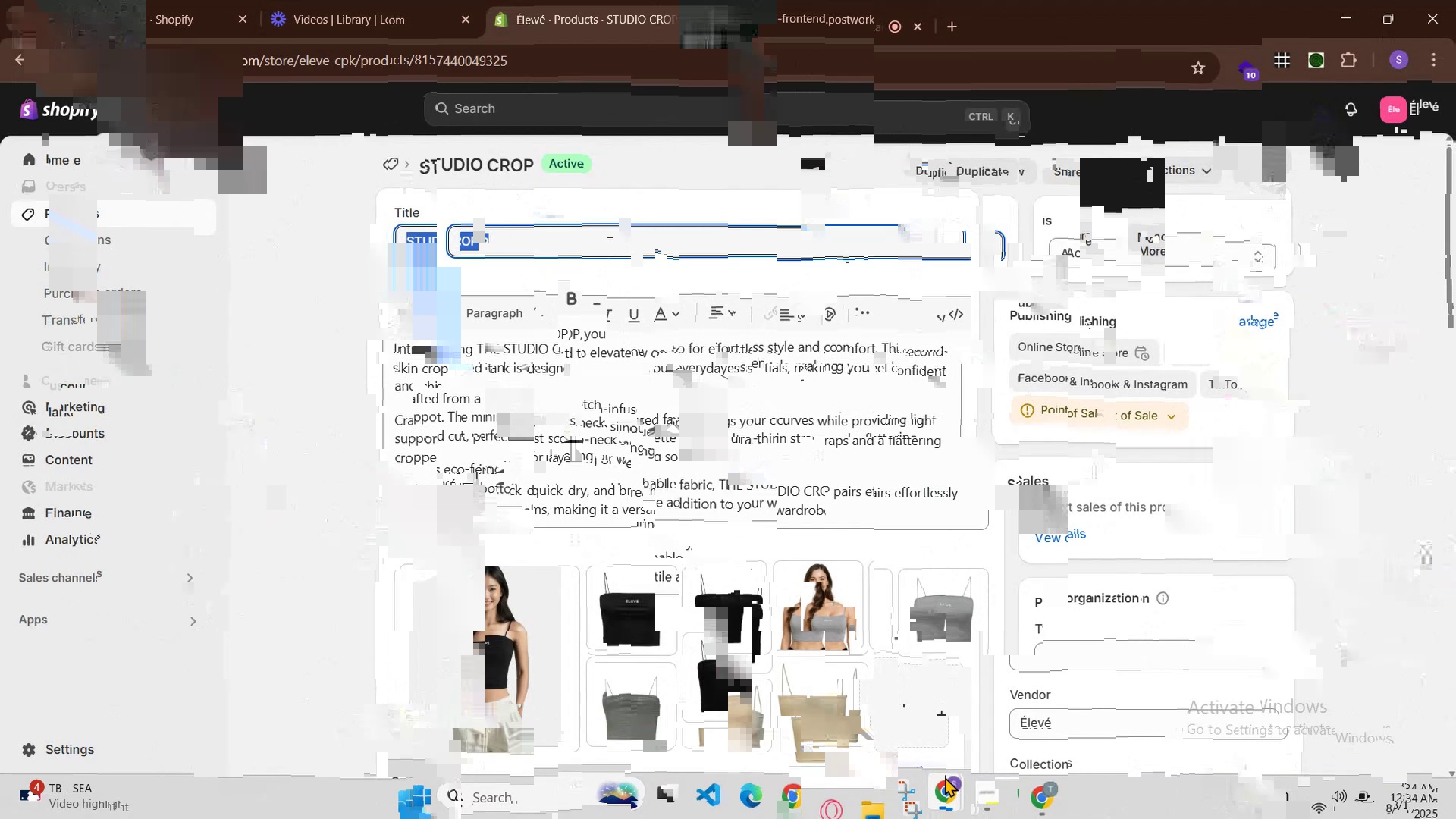 
left_click([1260, 324])
 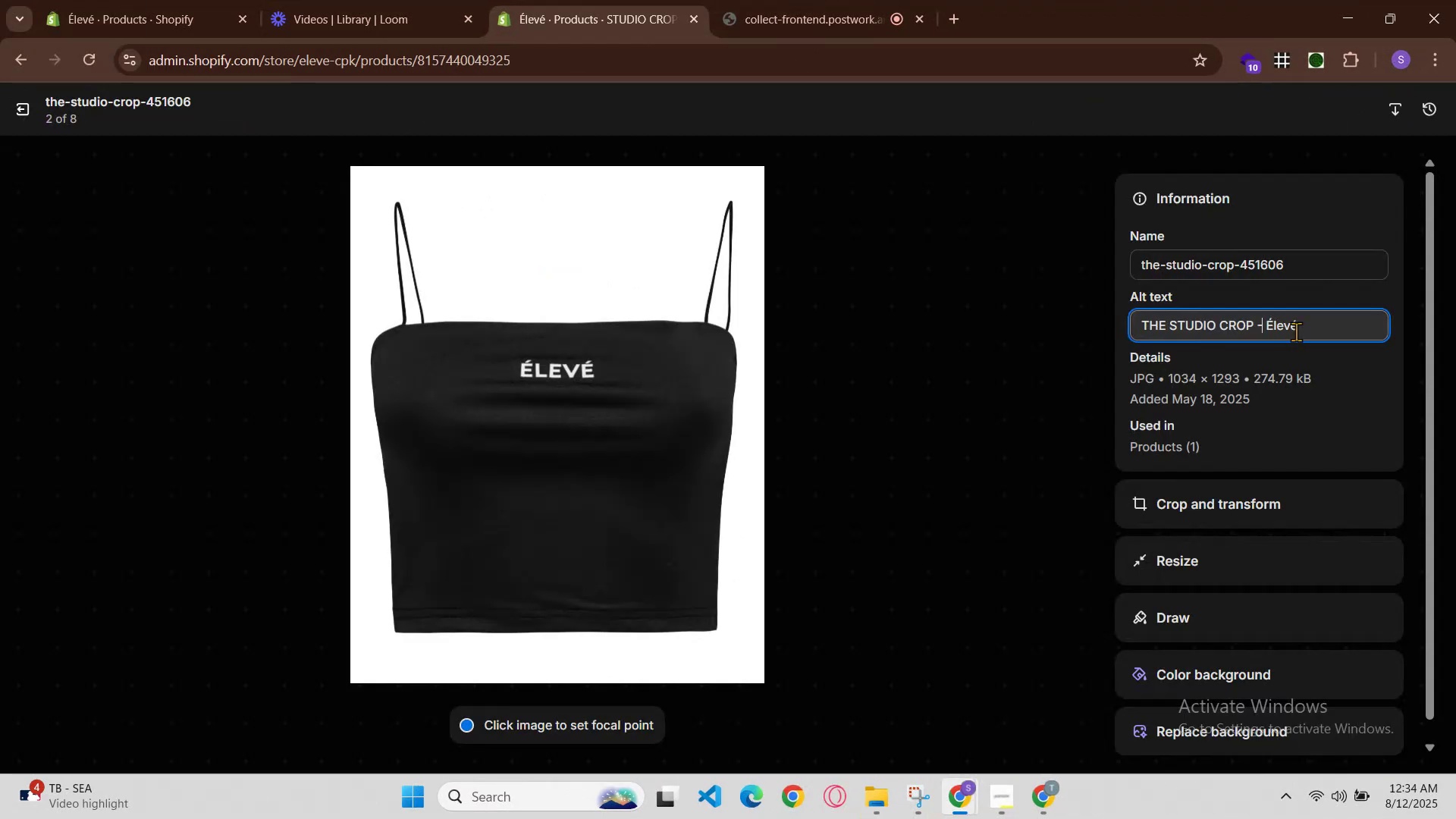 
key(Space)
 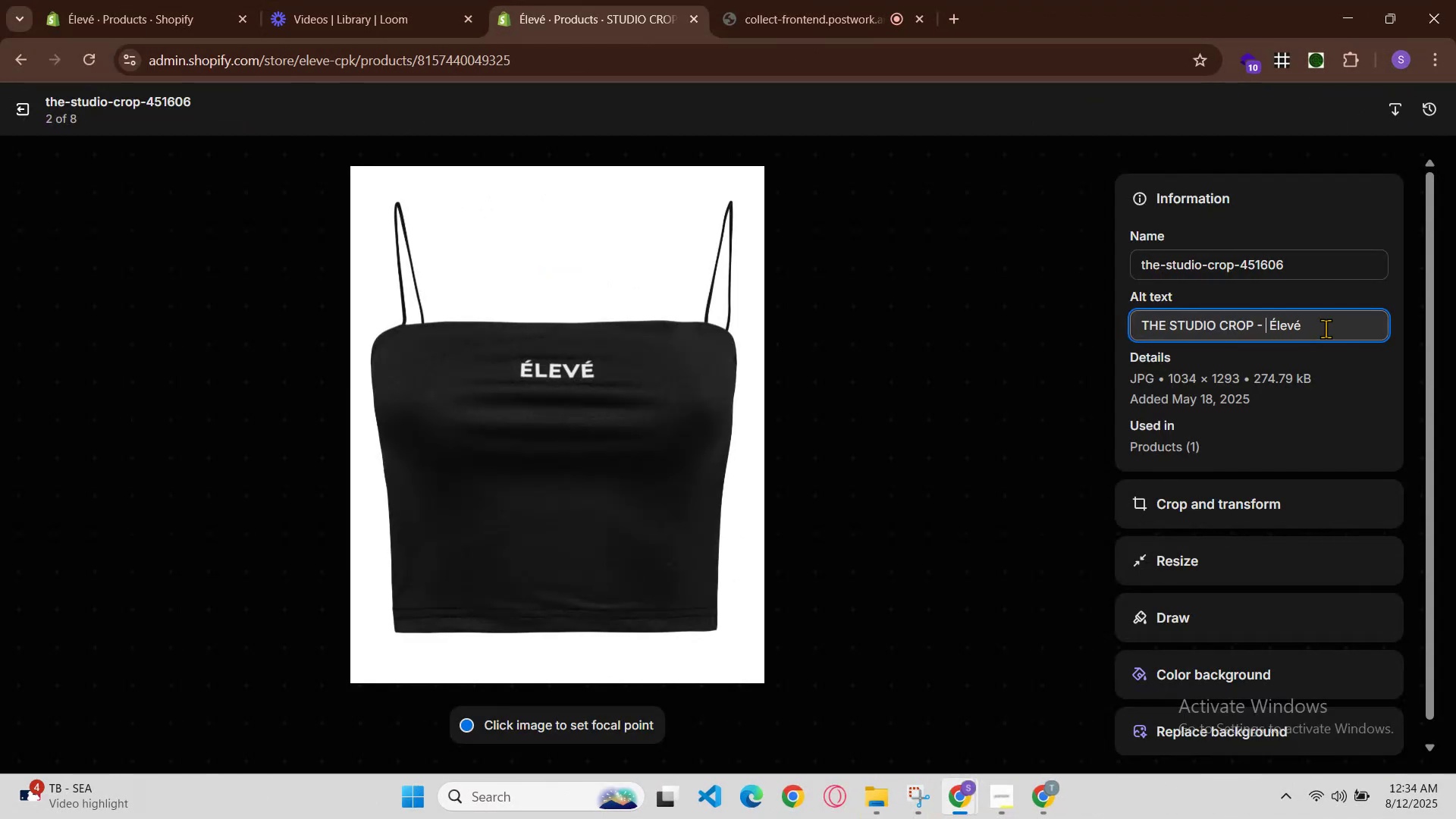 
key(Control+V)
 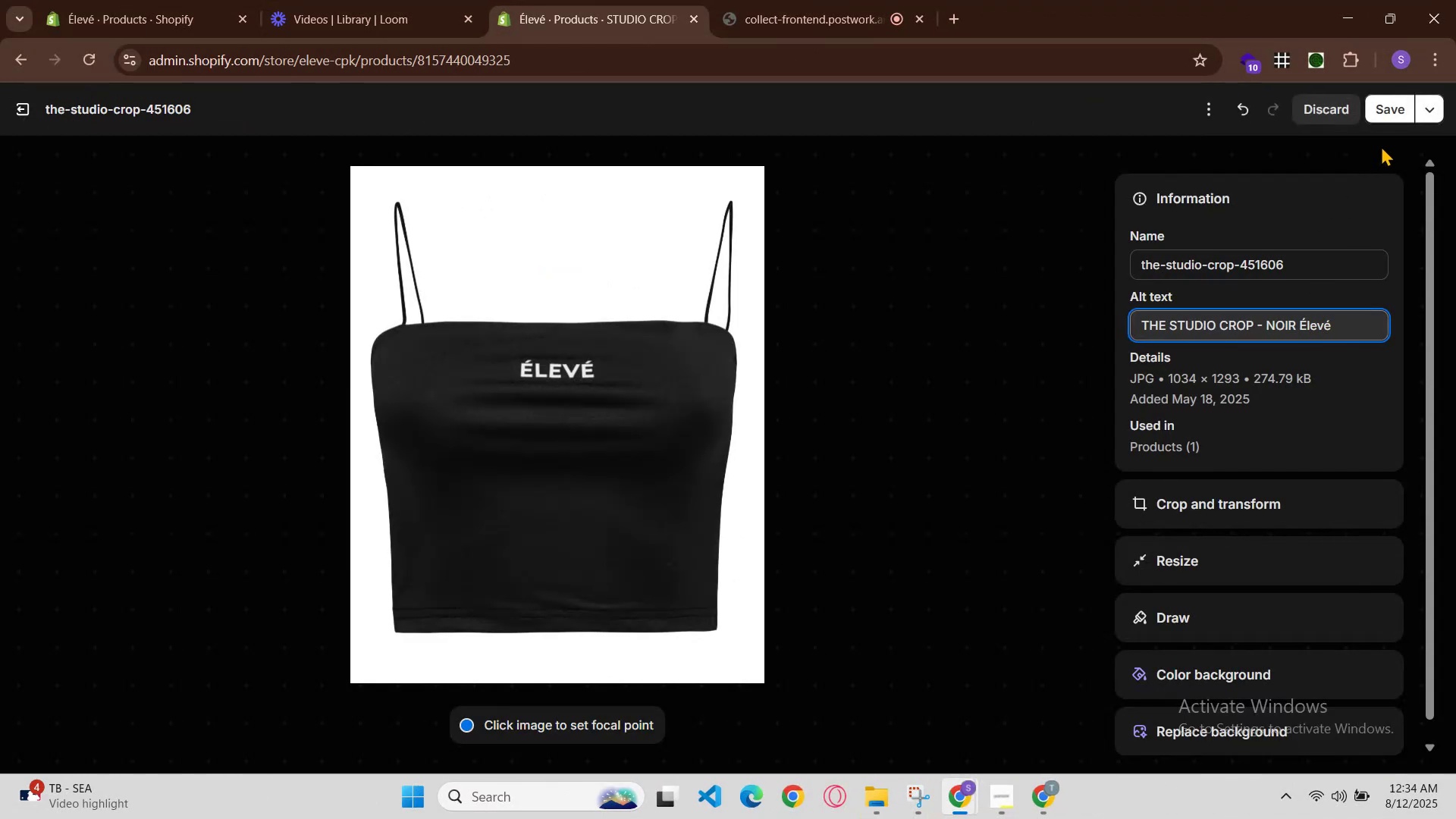 
left_click([1383, 122])
 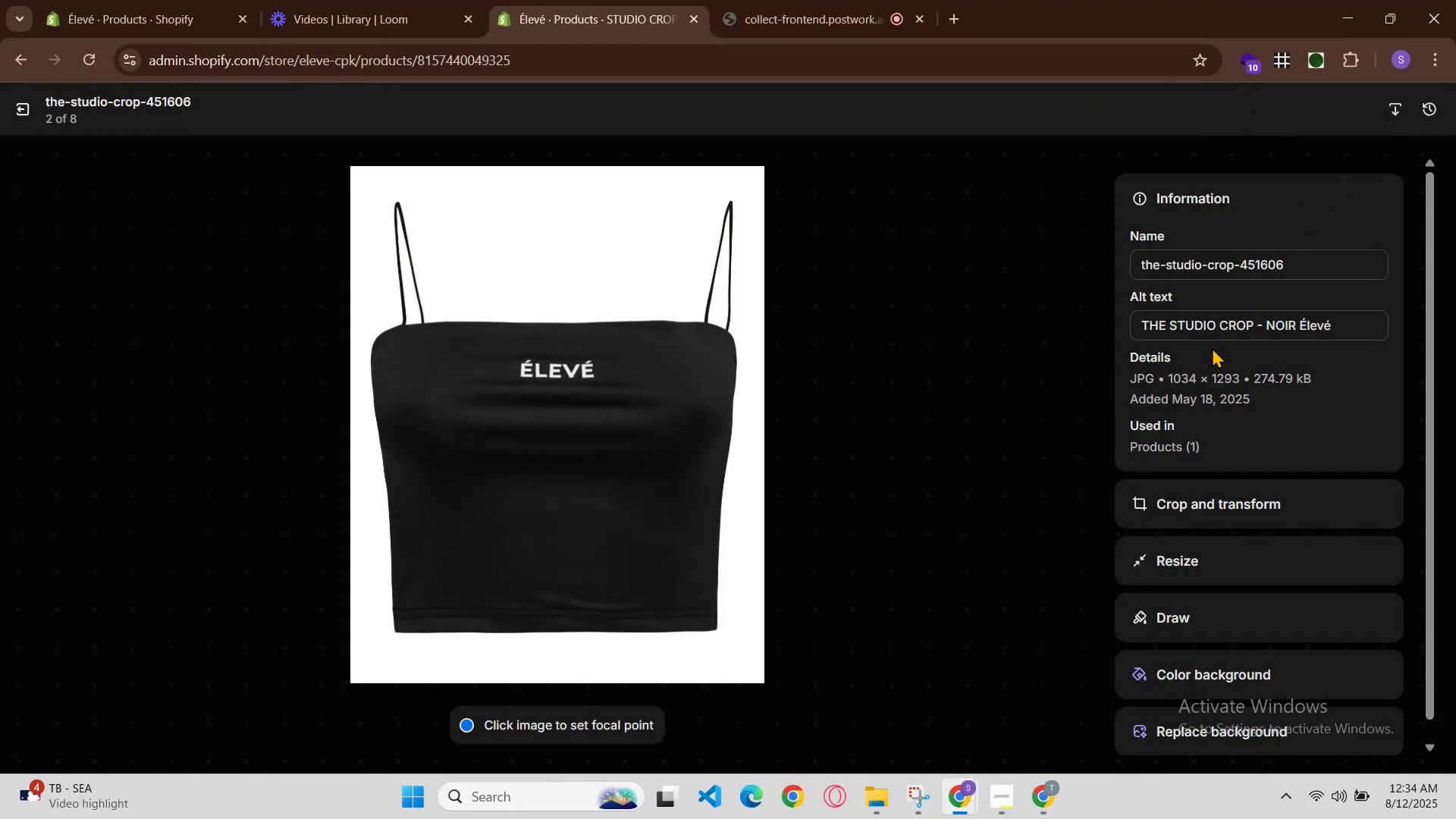 
double_click([1224, 320])
 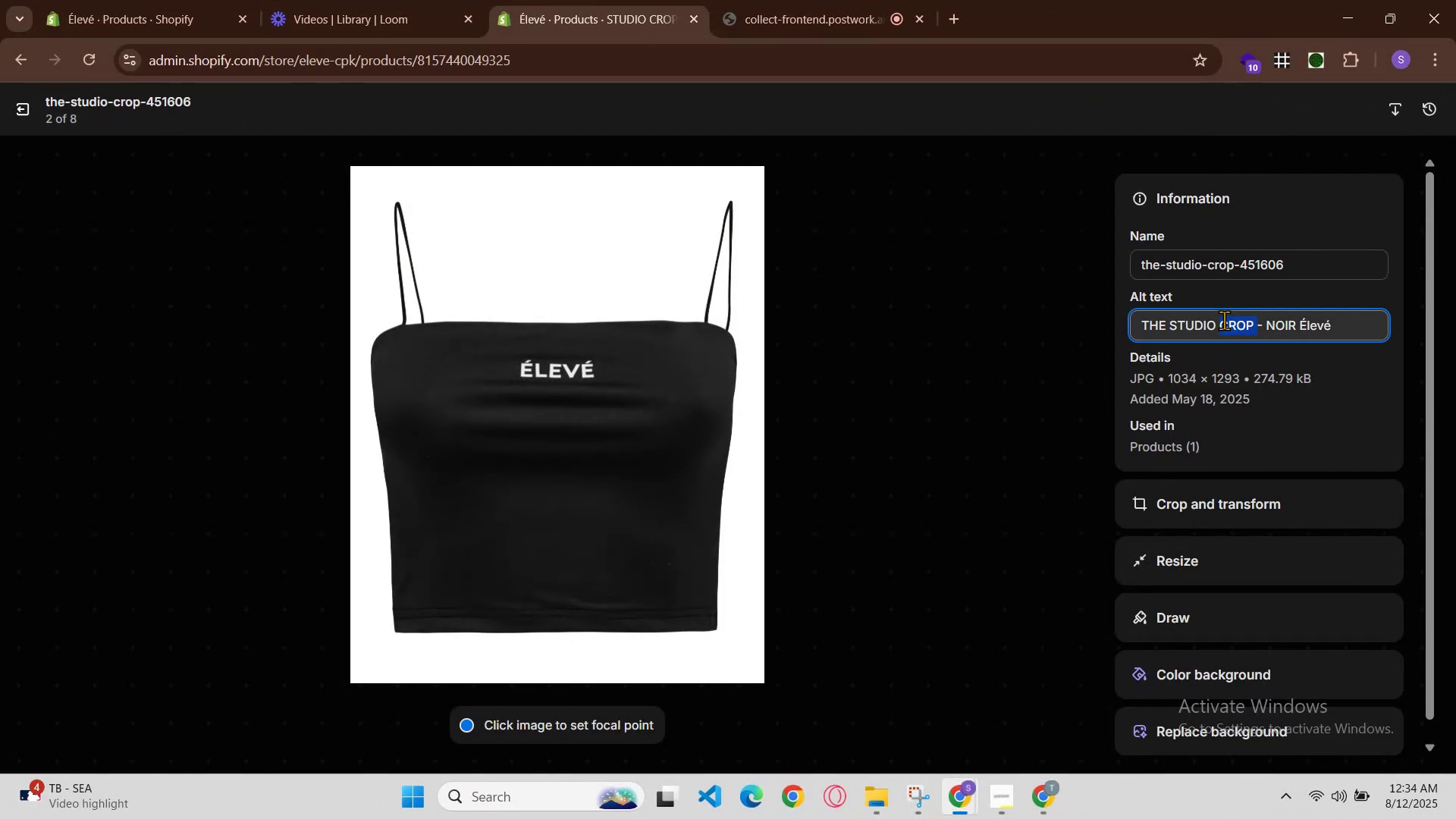 
triple_click([1224, 320])
 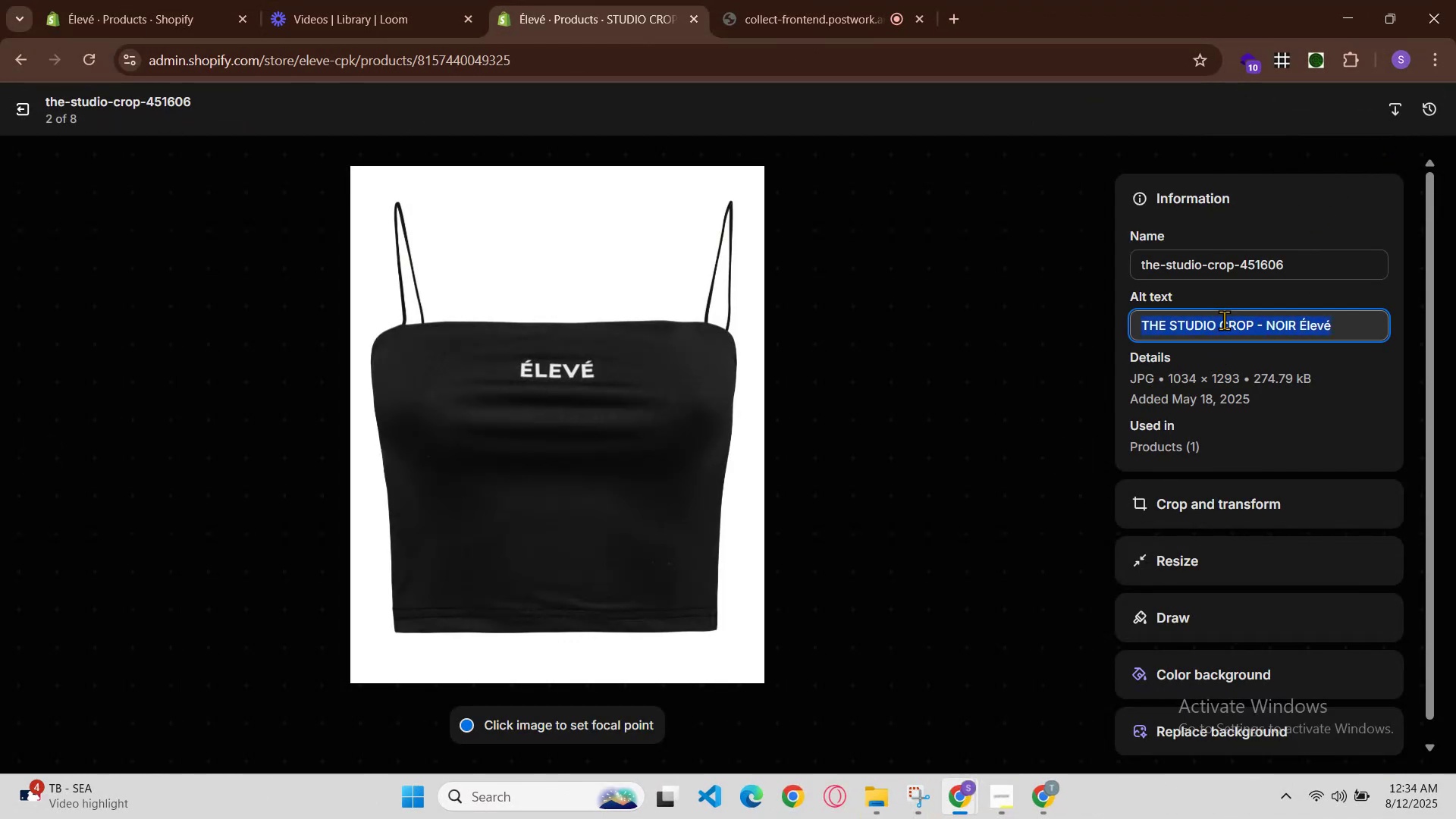 
key(Control+C)
 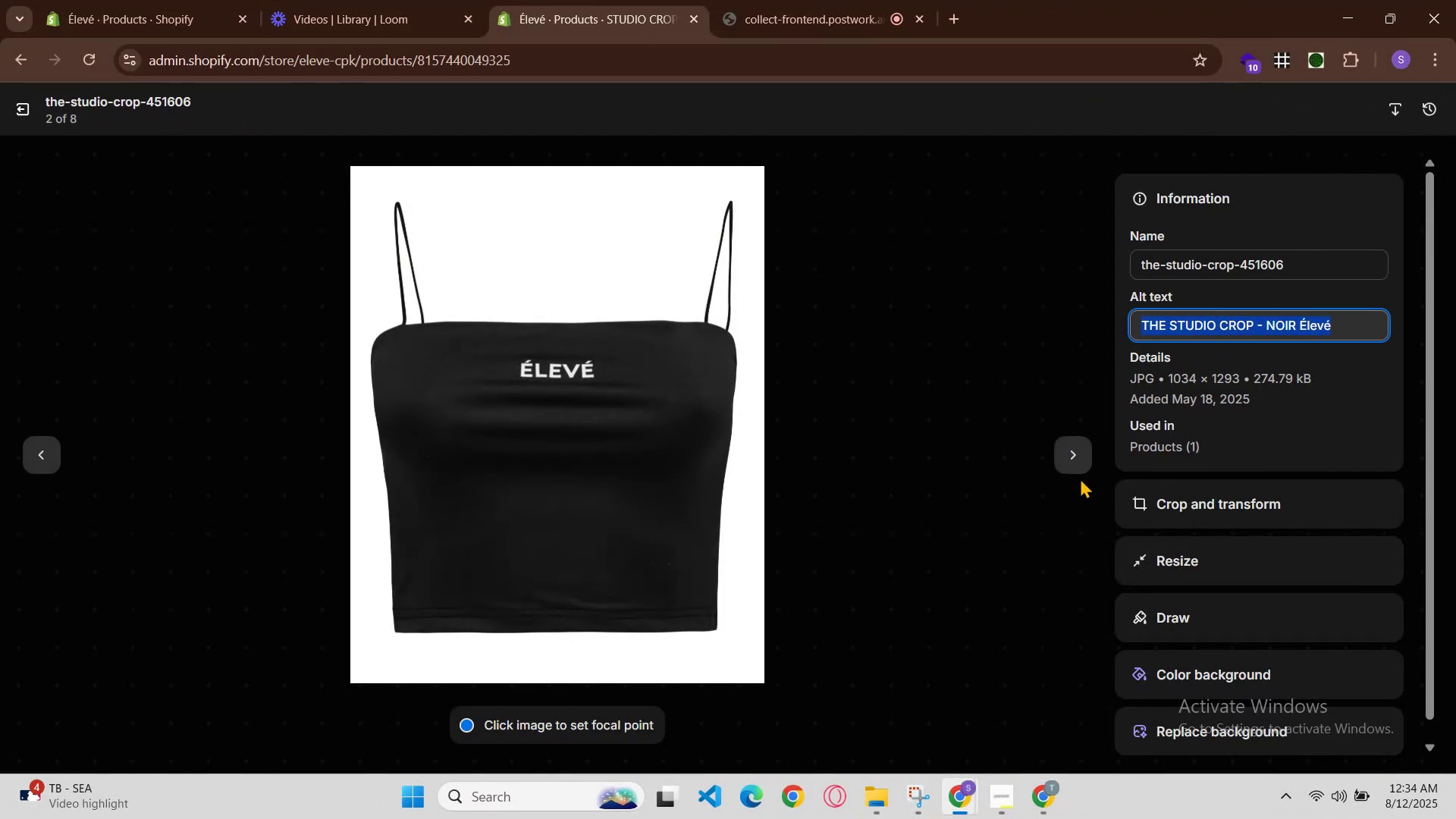 
left_click([1076, 450])
 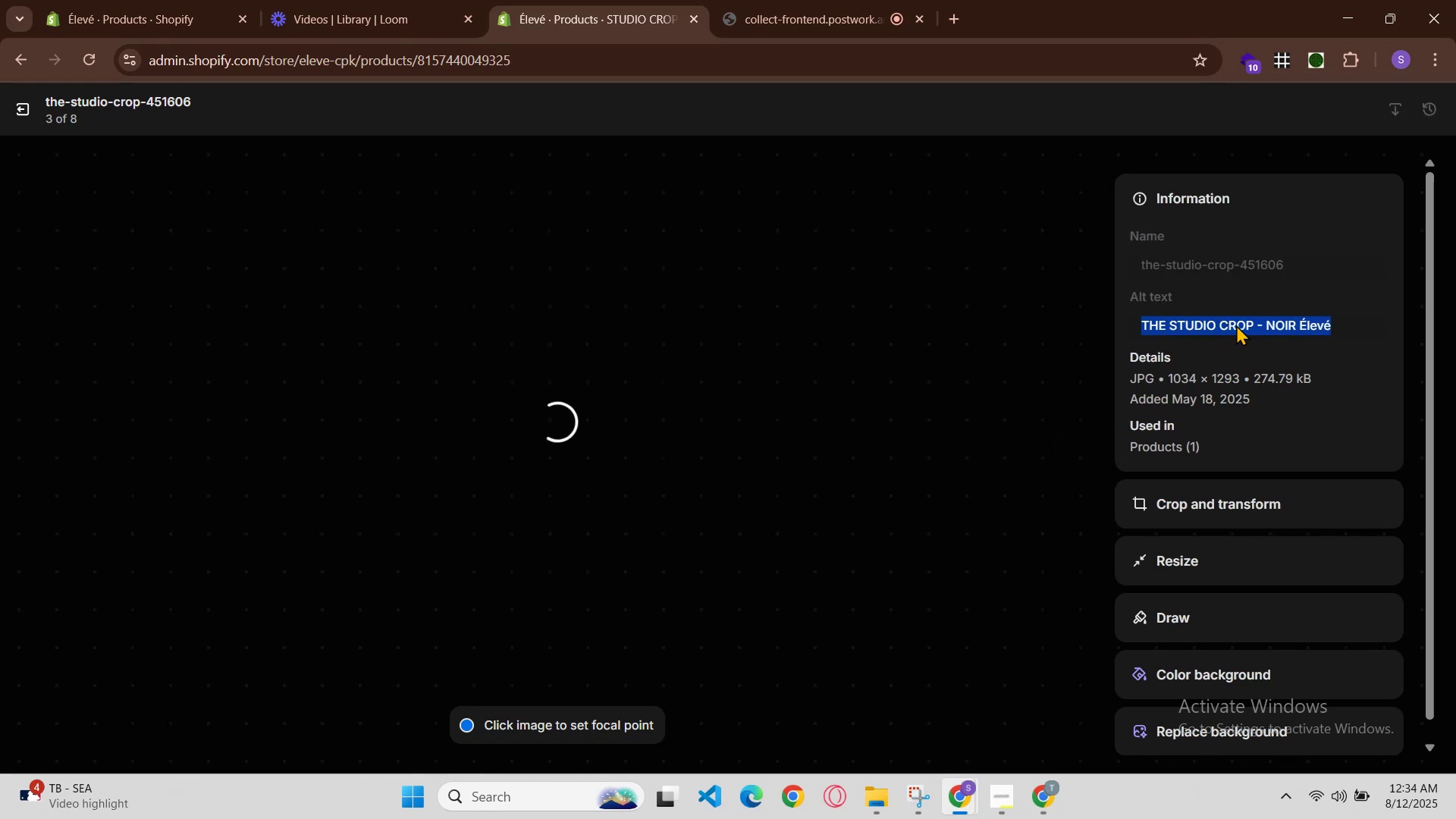 
double_click([1244, 325])
 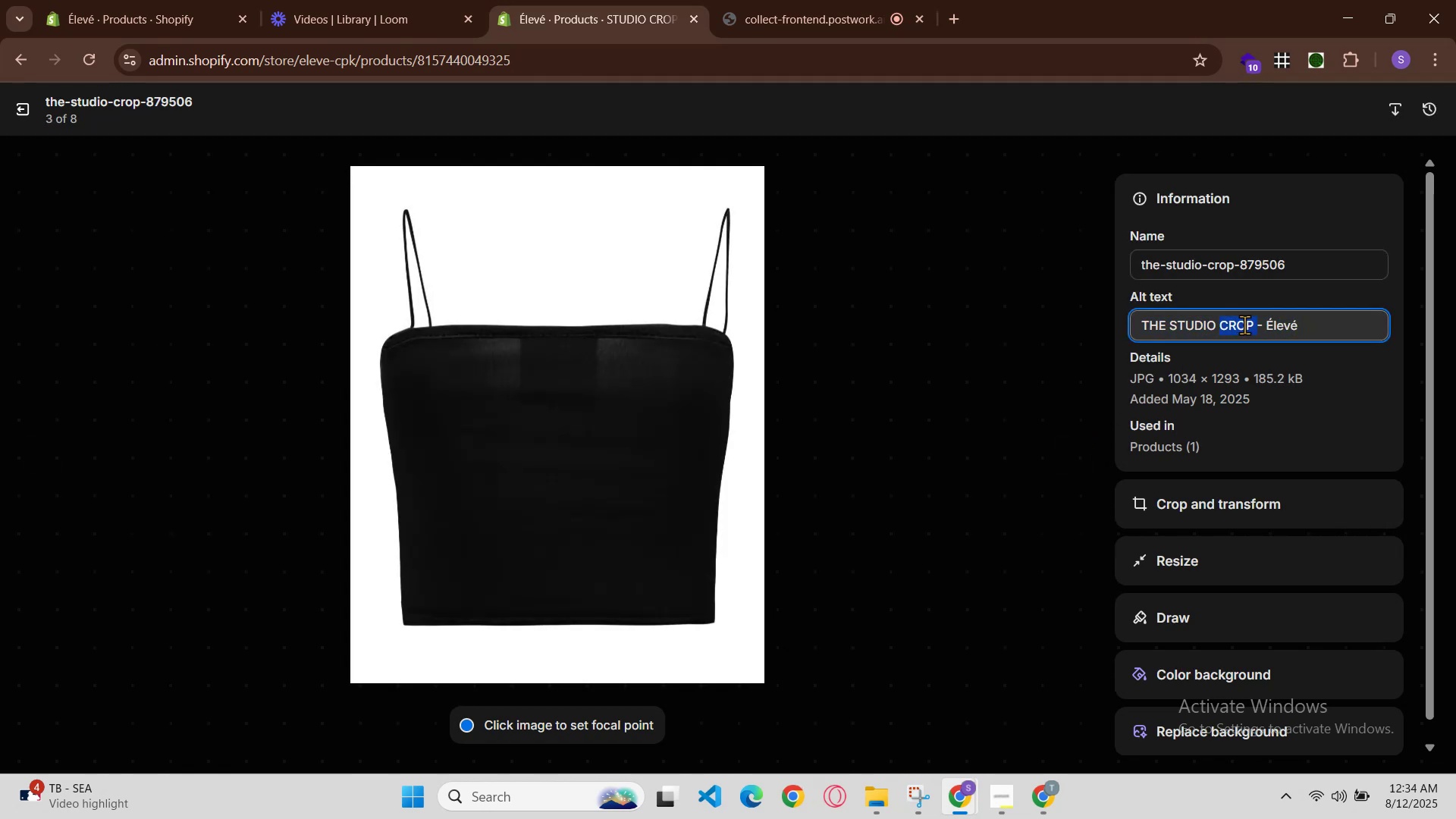 
triple_click([1244, 325])
 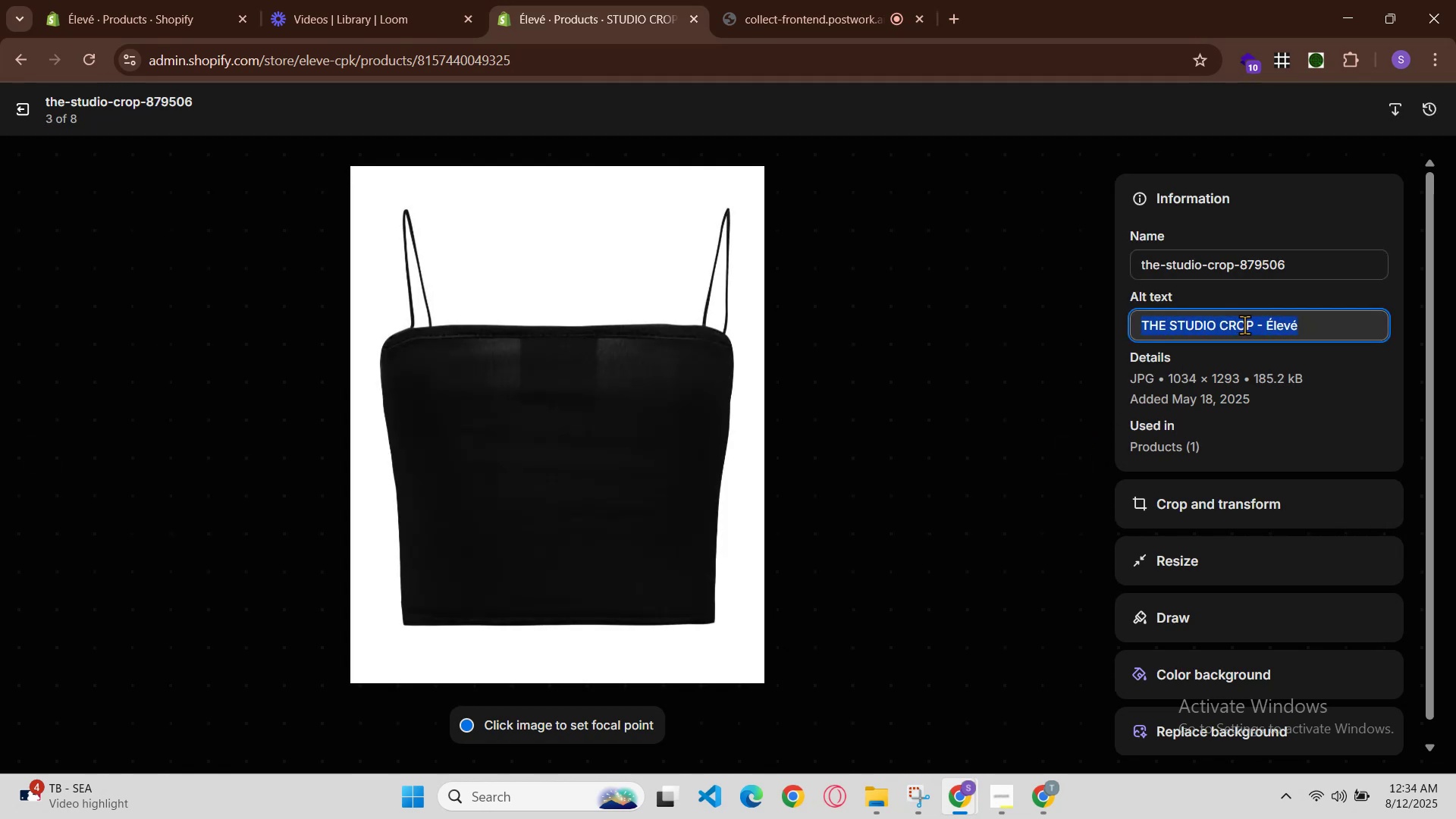 
key(Control+V)
 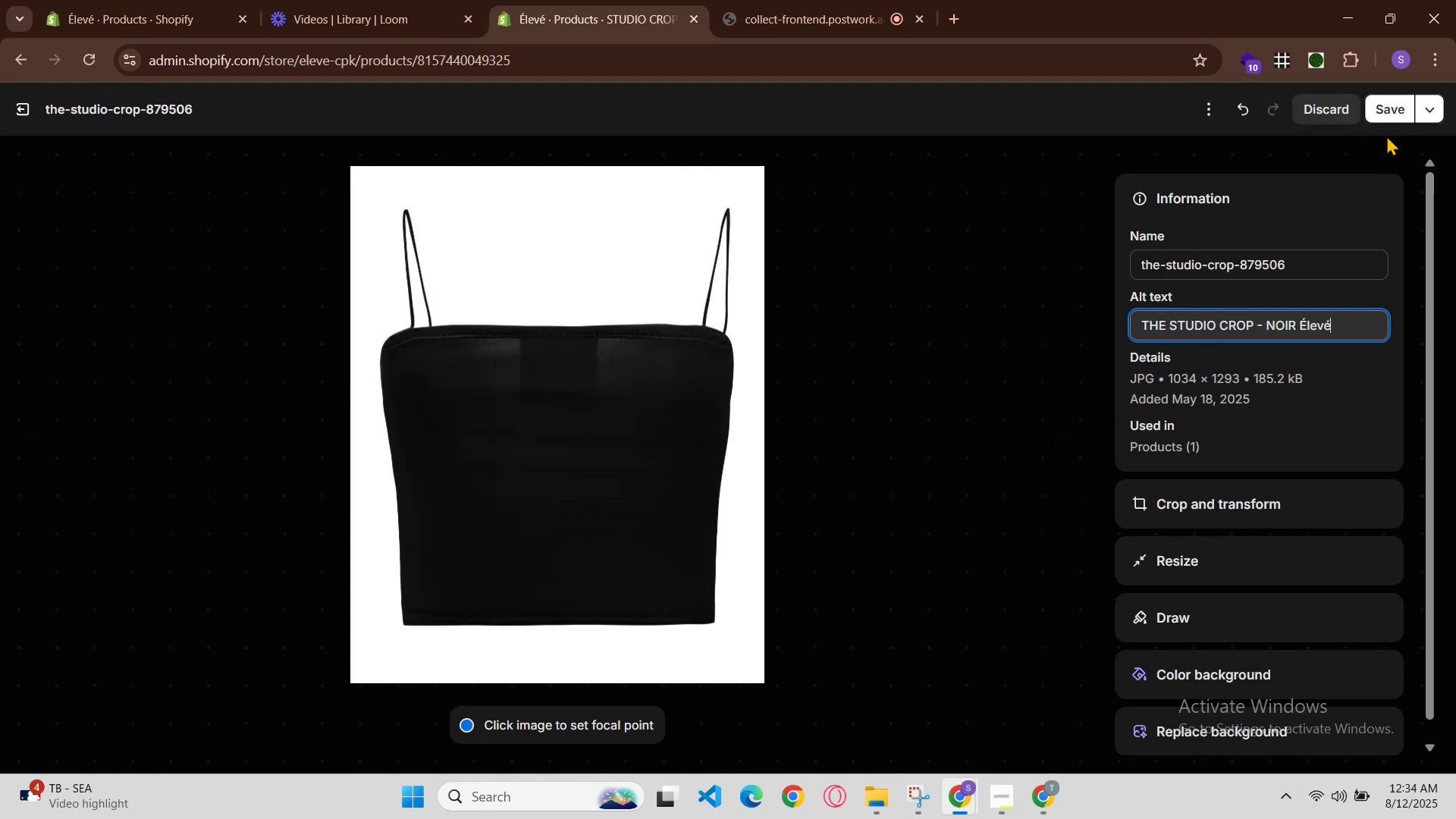 
left_click([1386, 122])
 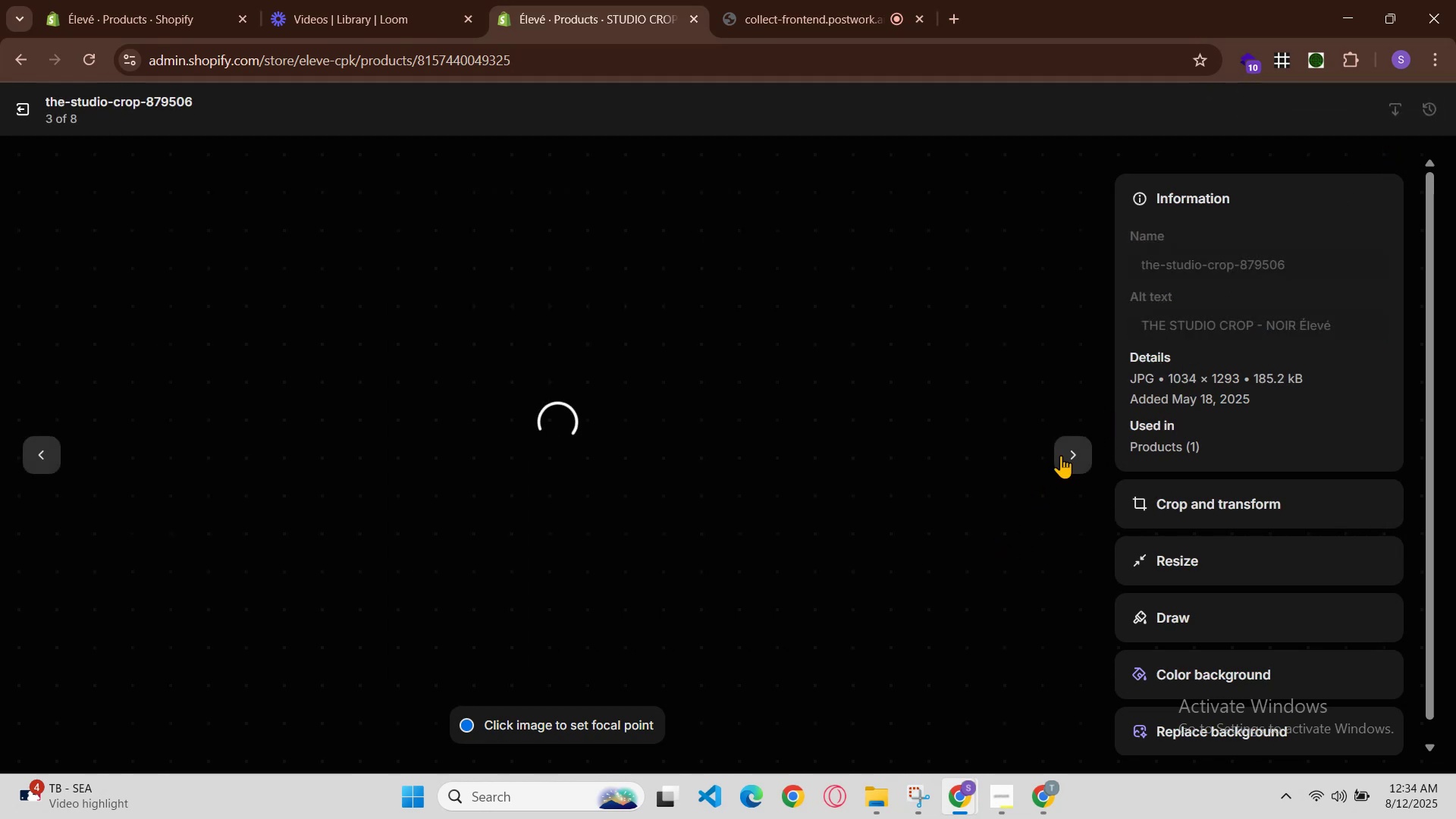 
left_click([1078, 447])
 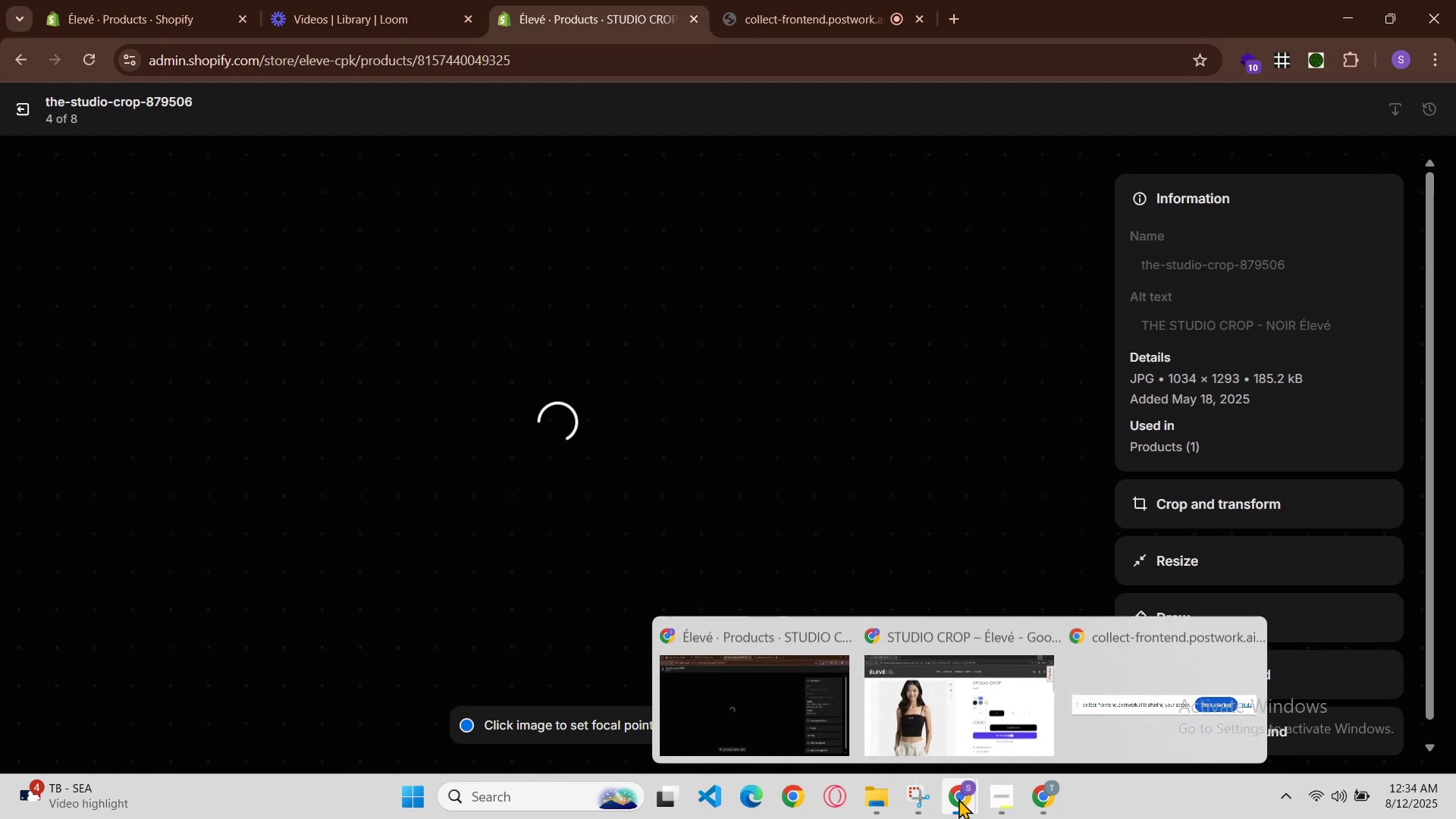 
left_click([959, 799])
 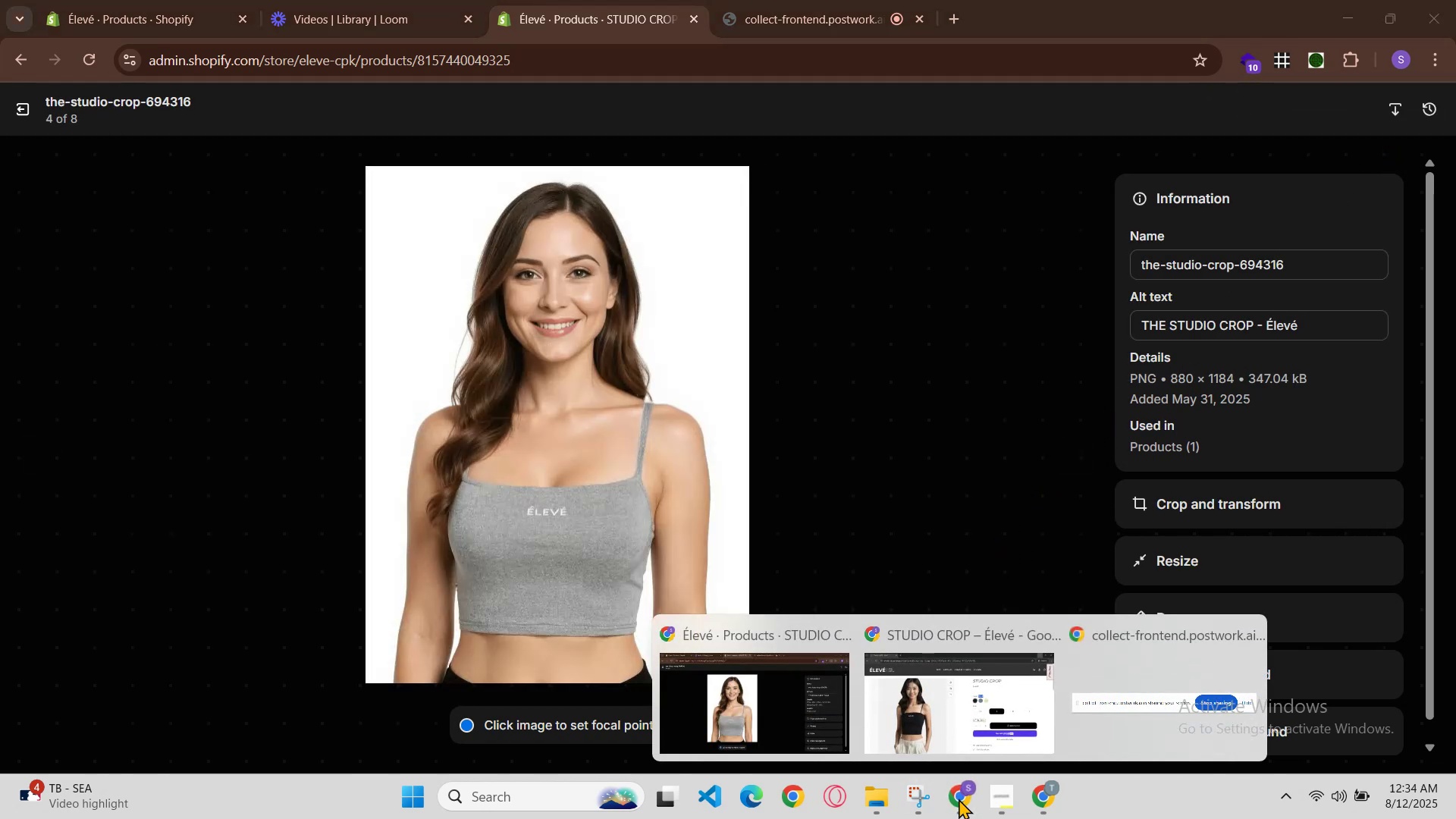 
left_click([957, 769])
 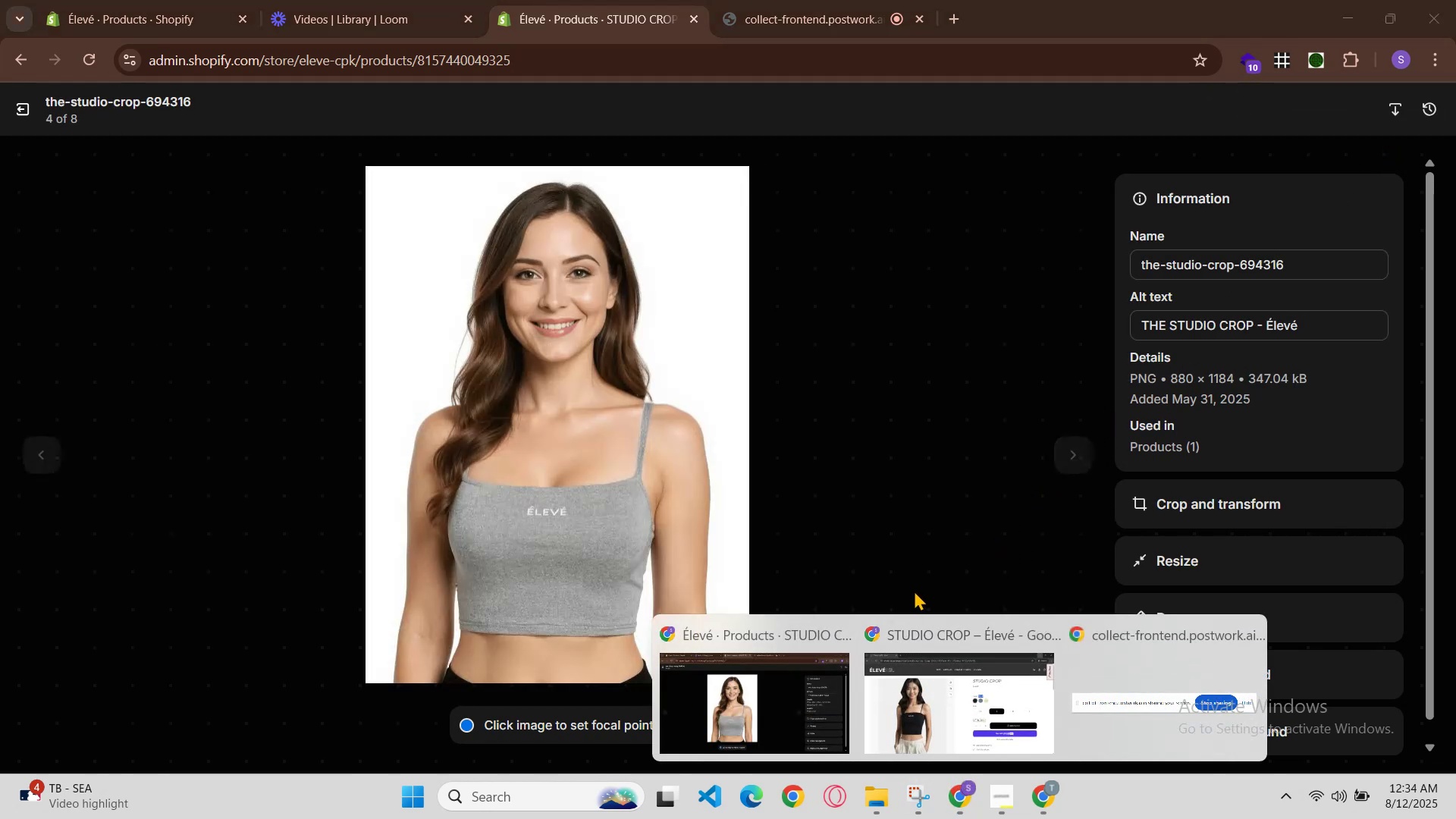 
left_click([921, 721])
 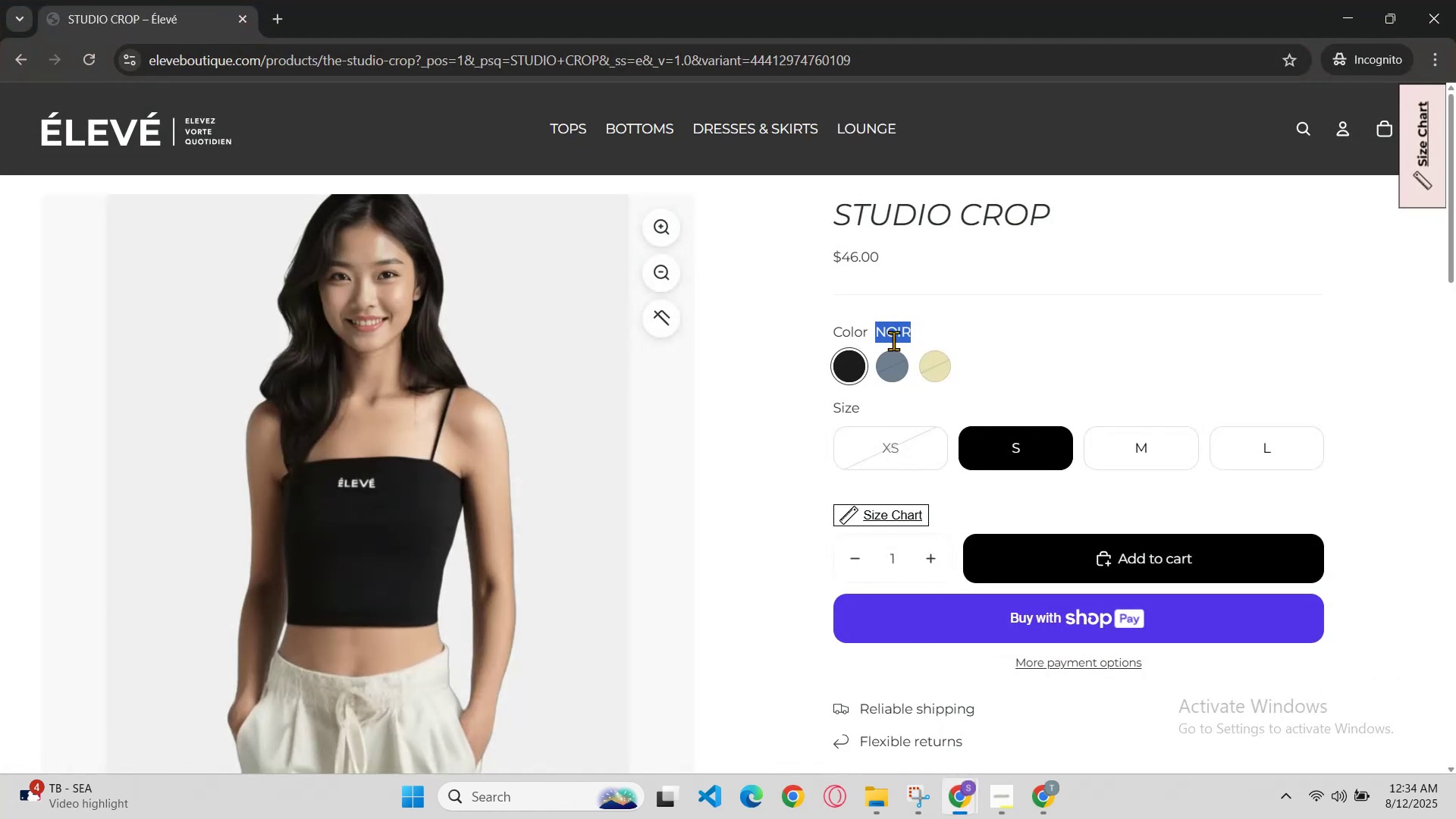 
left_click([897, 369])
 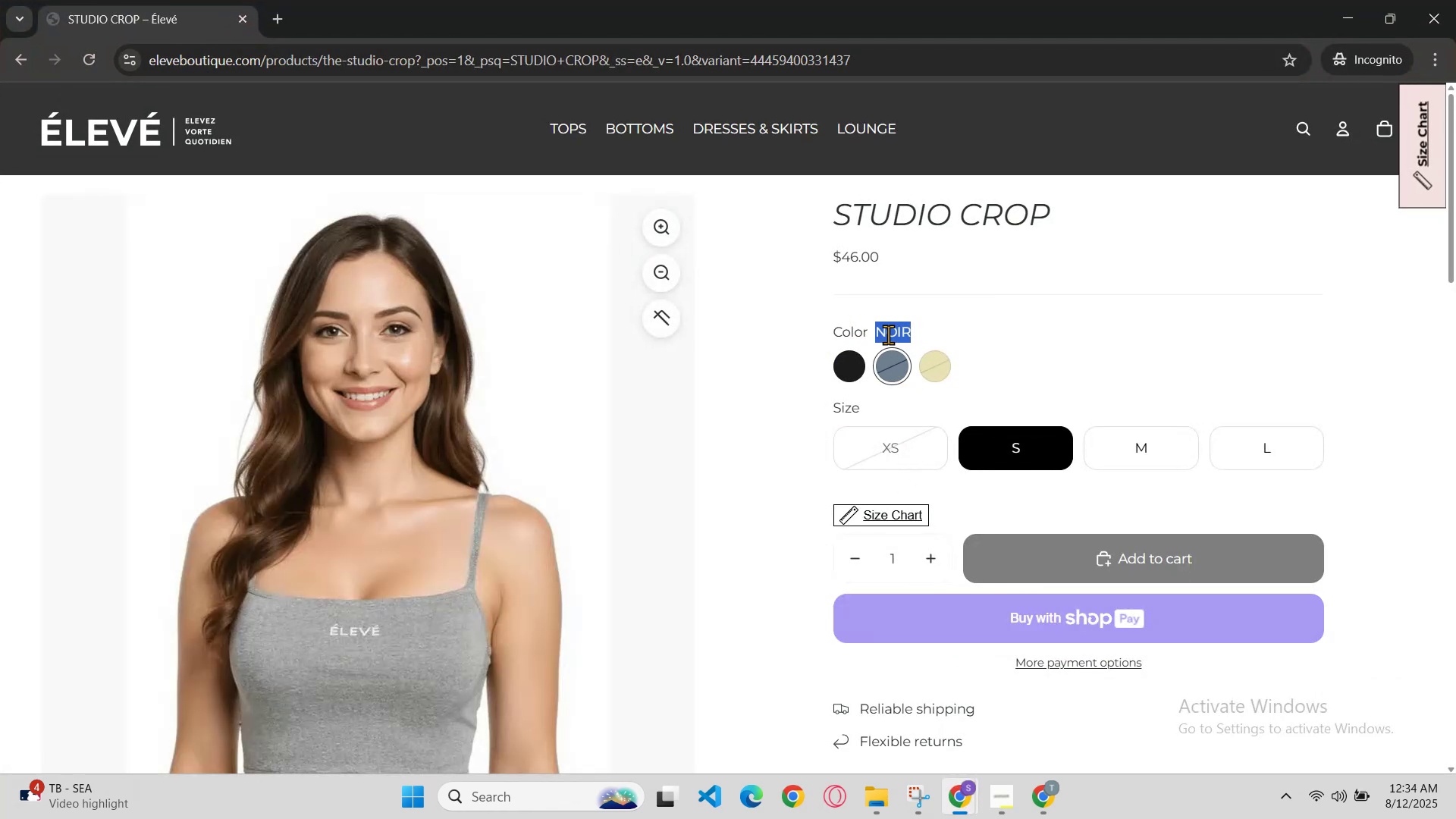 
left_click([927, 328])
 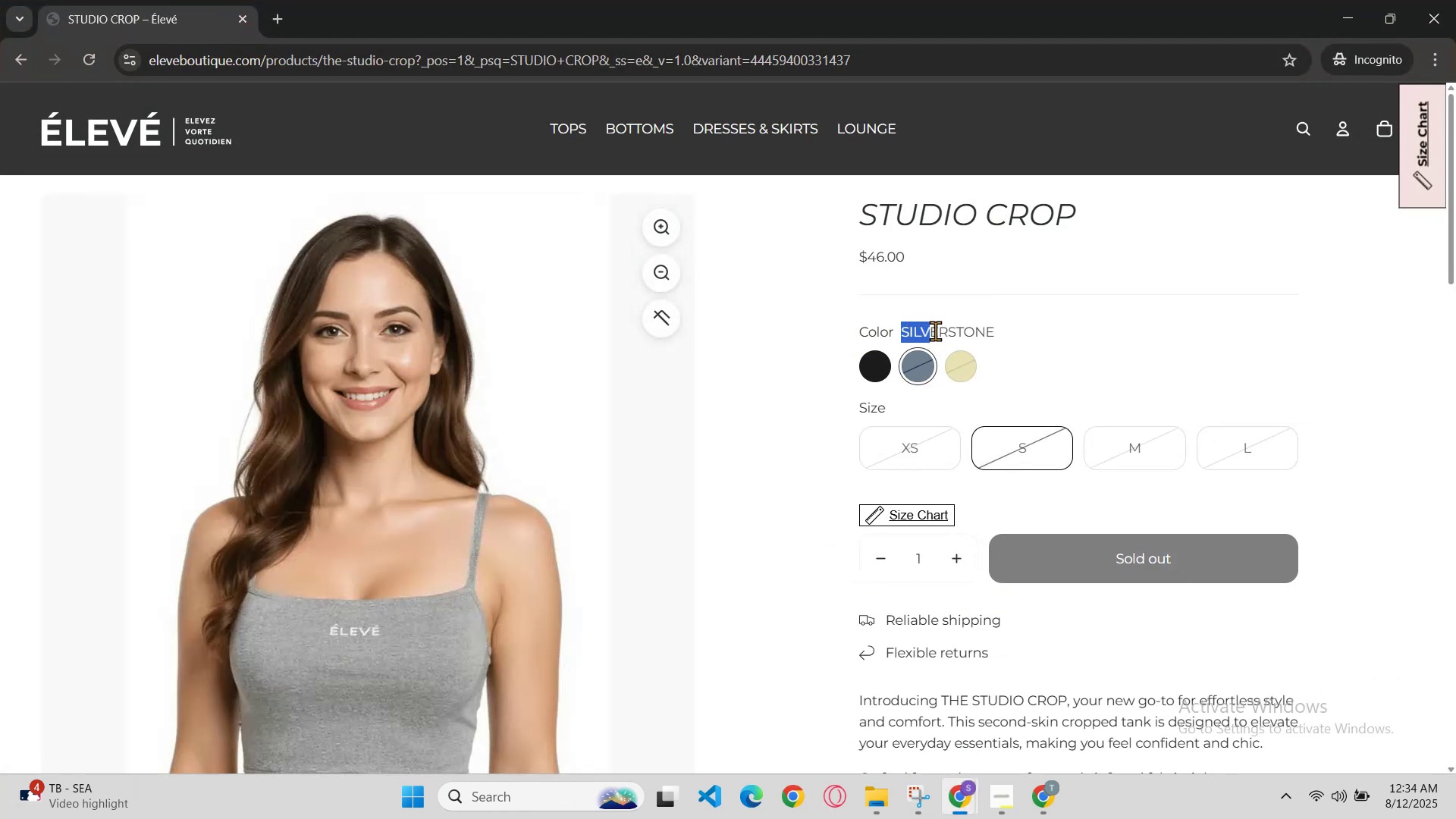 
key(Control+ControlLeft)
 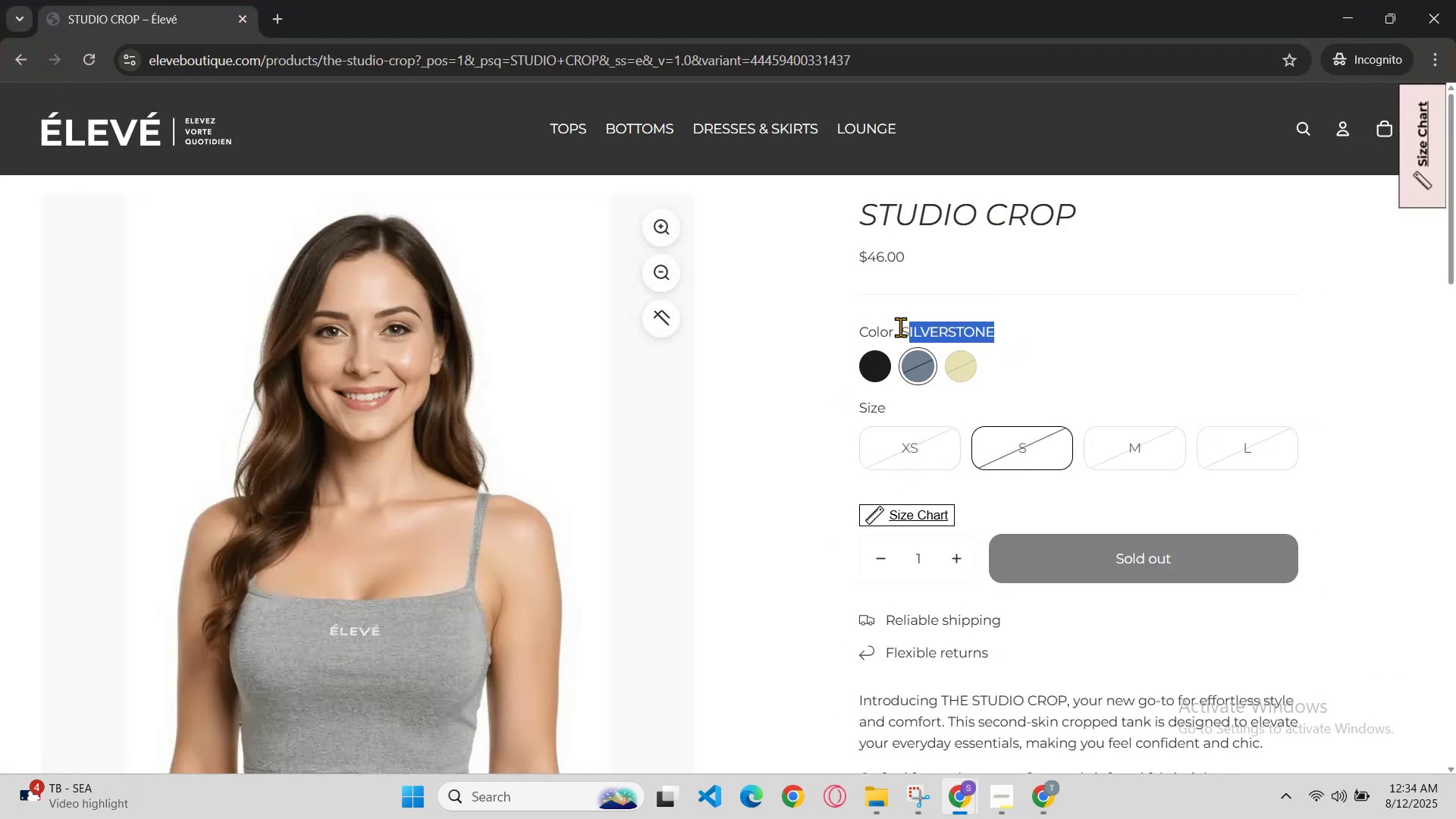 
hold_key(key=ControlLeft, duration=0.68)
 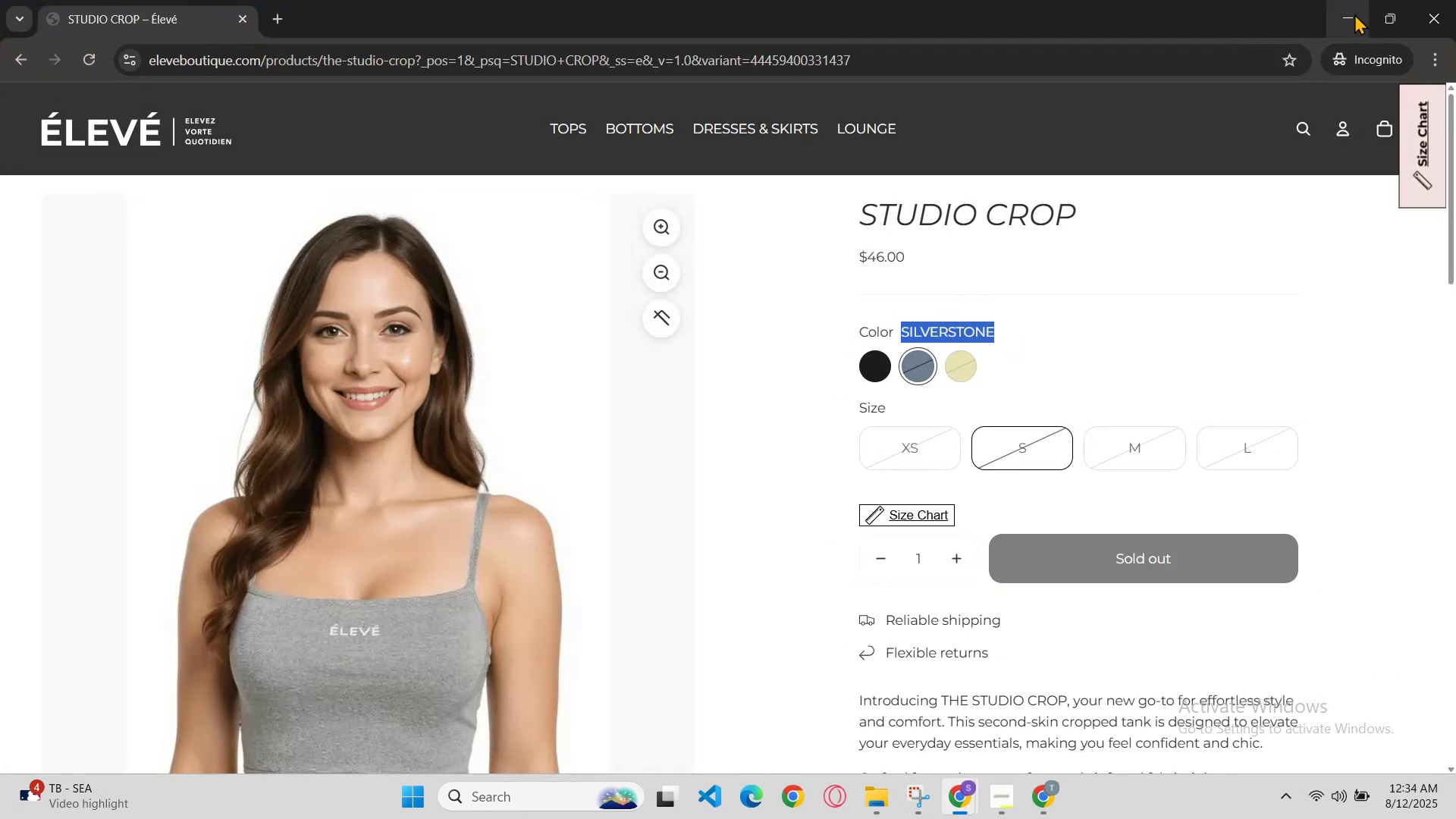 
hold_key(key=C, duration=0.31)
 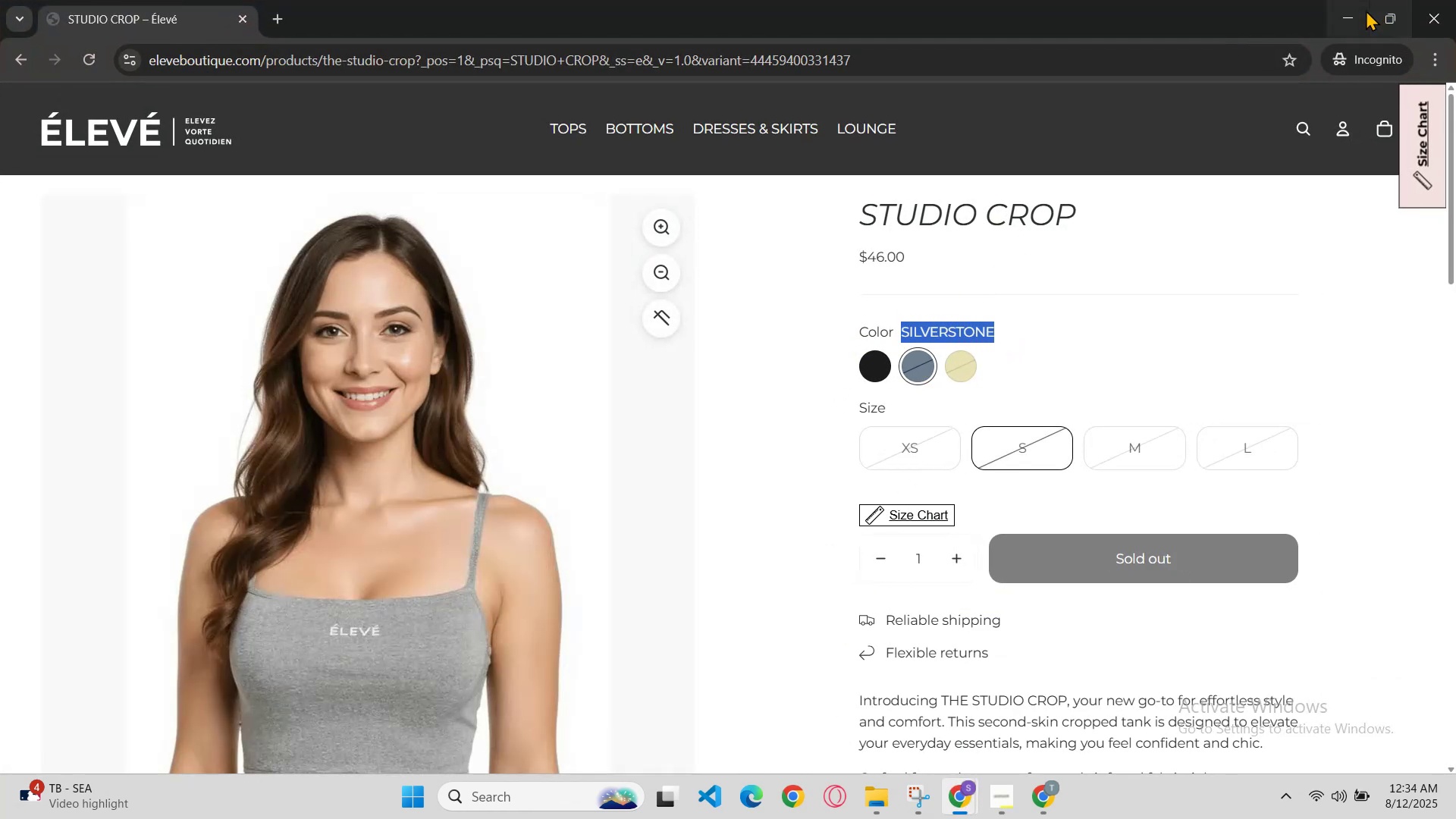 
left_click([1354, 14])
 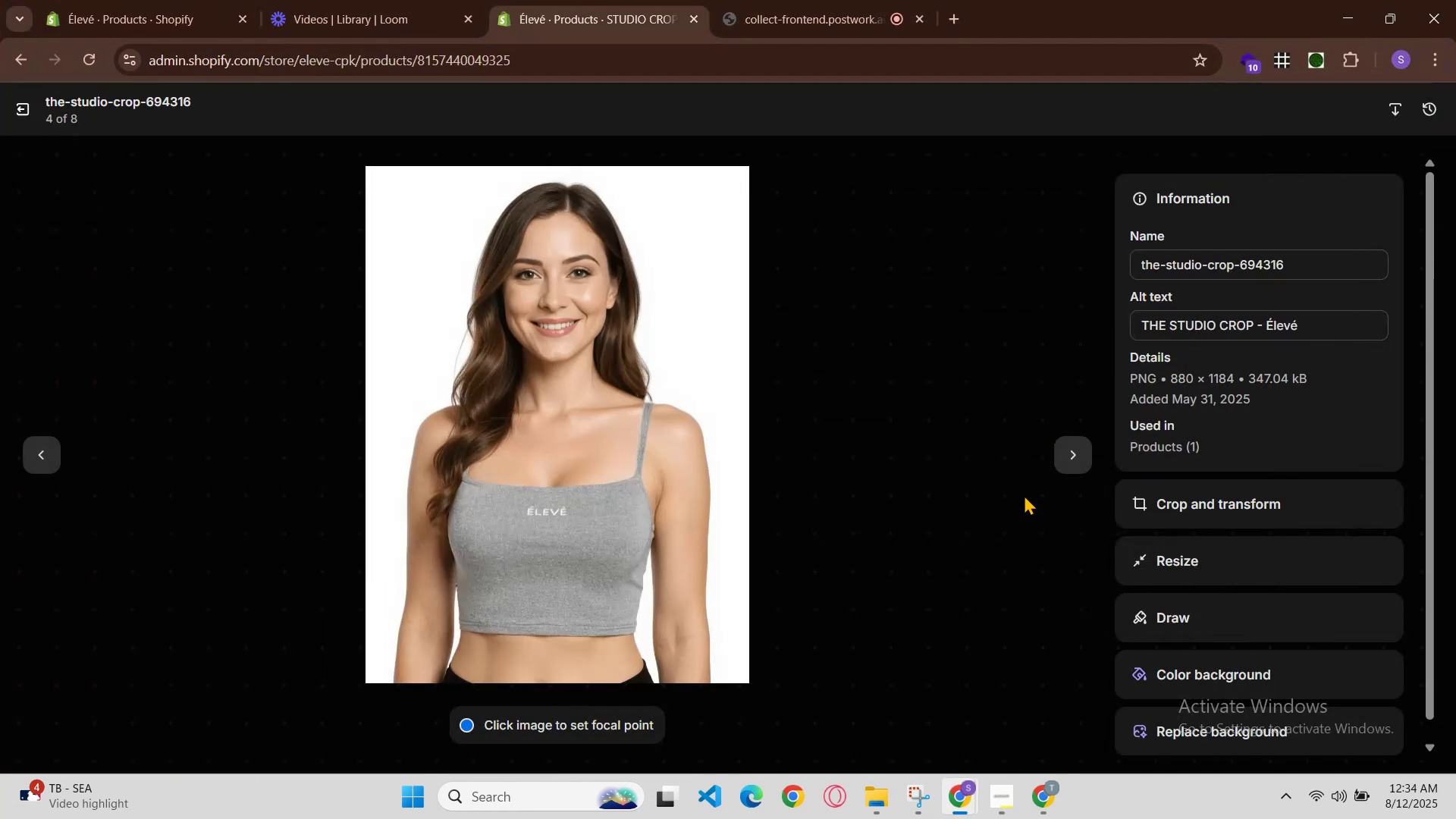 
left_click([1079, 455])
 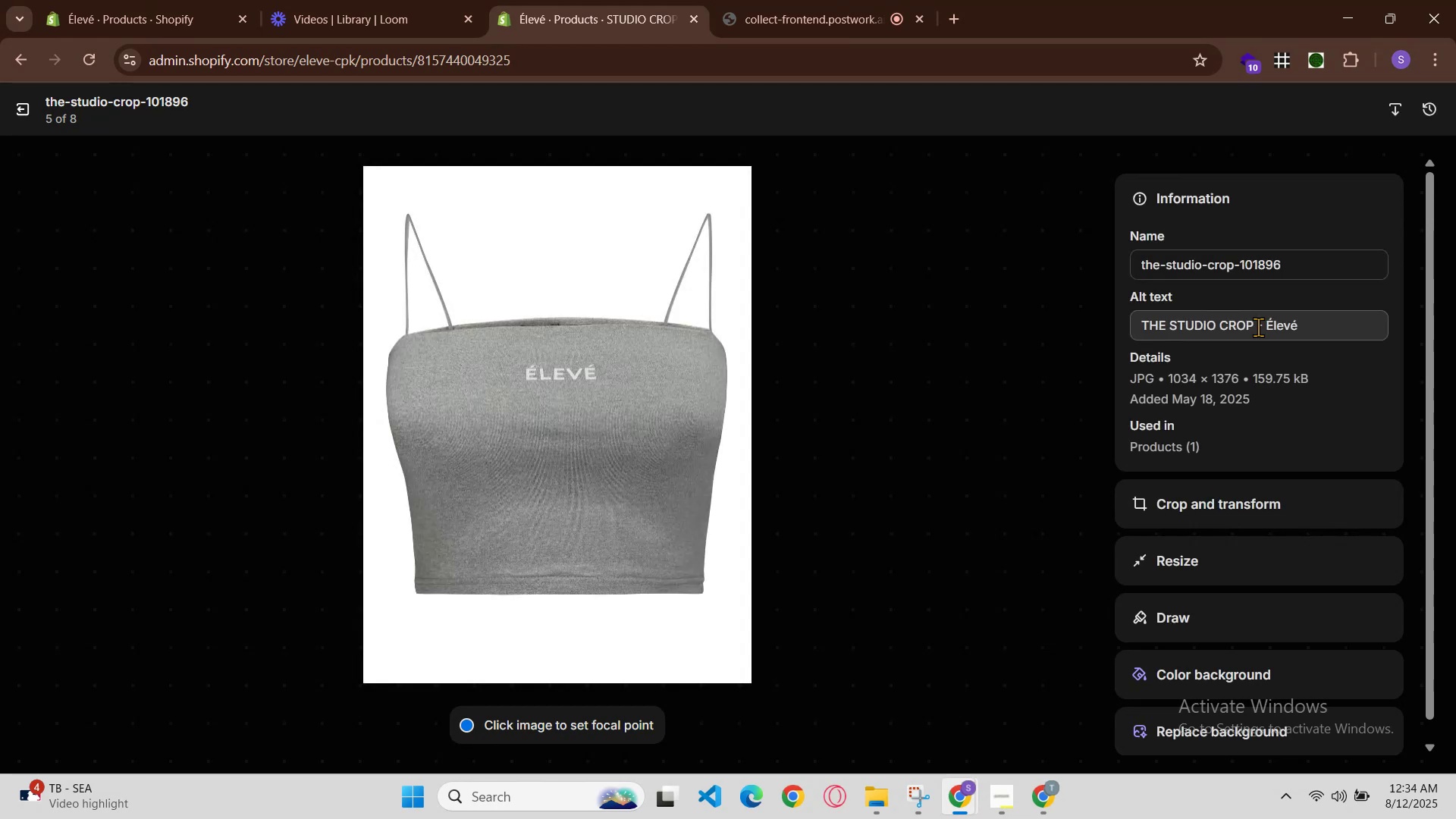 
left_click([1260, 324])
 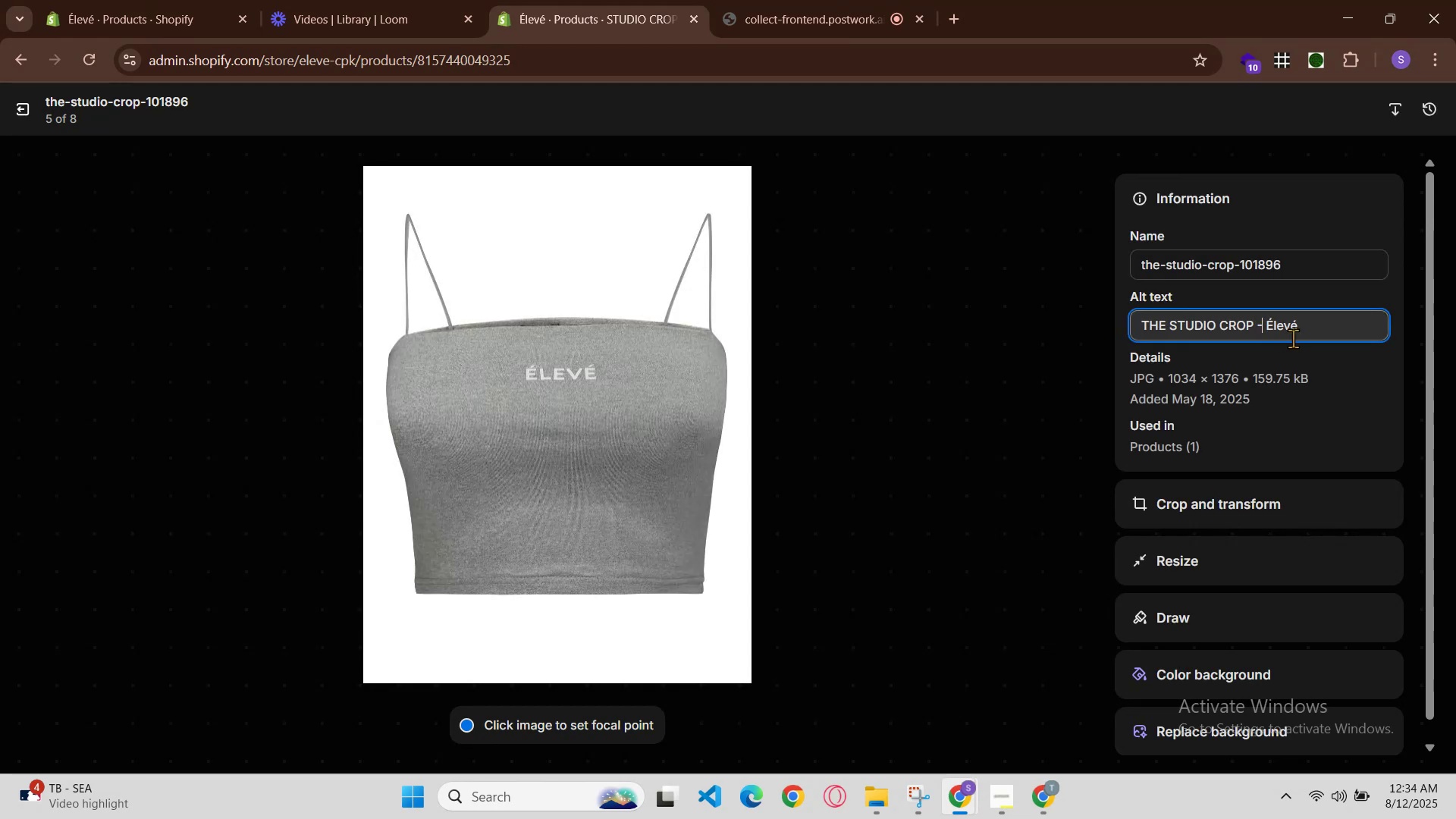 
key(Space)
 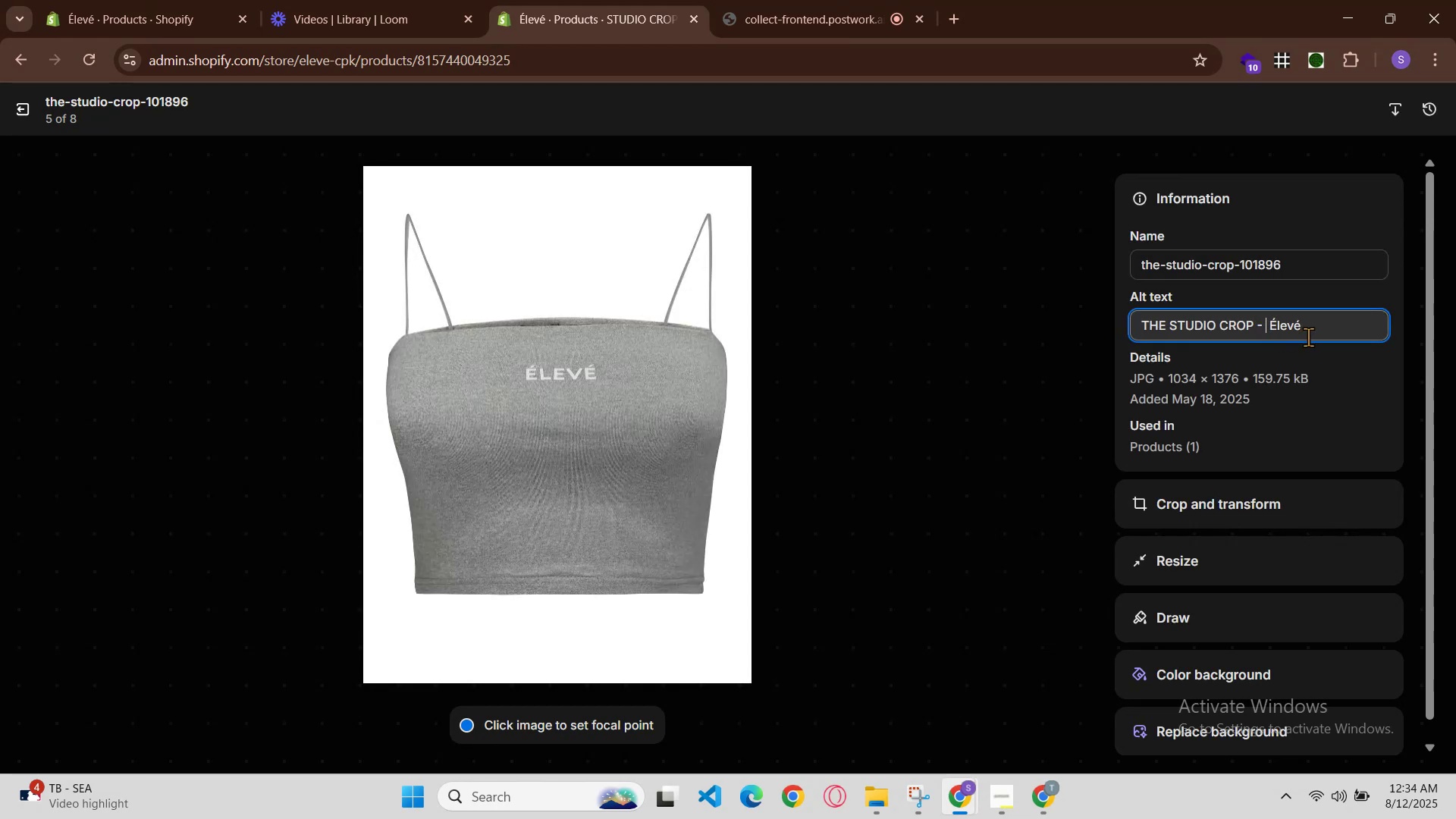 
key(Control+V)
 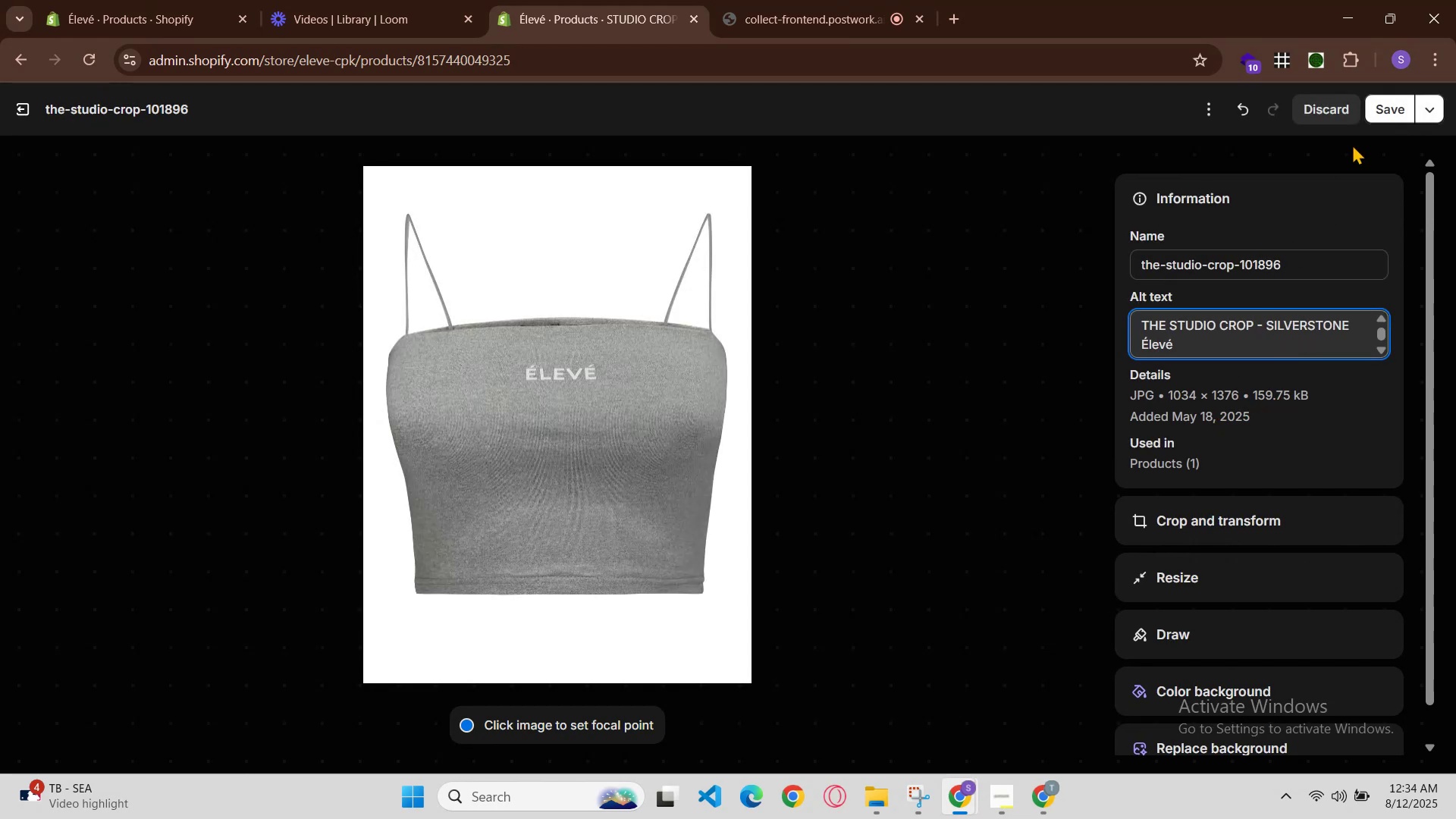 
double_click([1373, 114])
 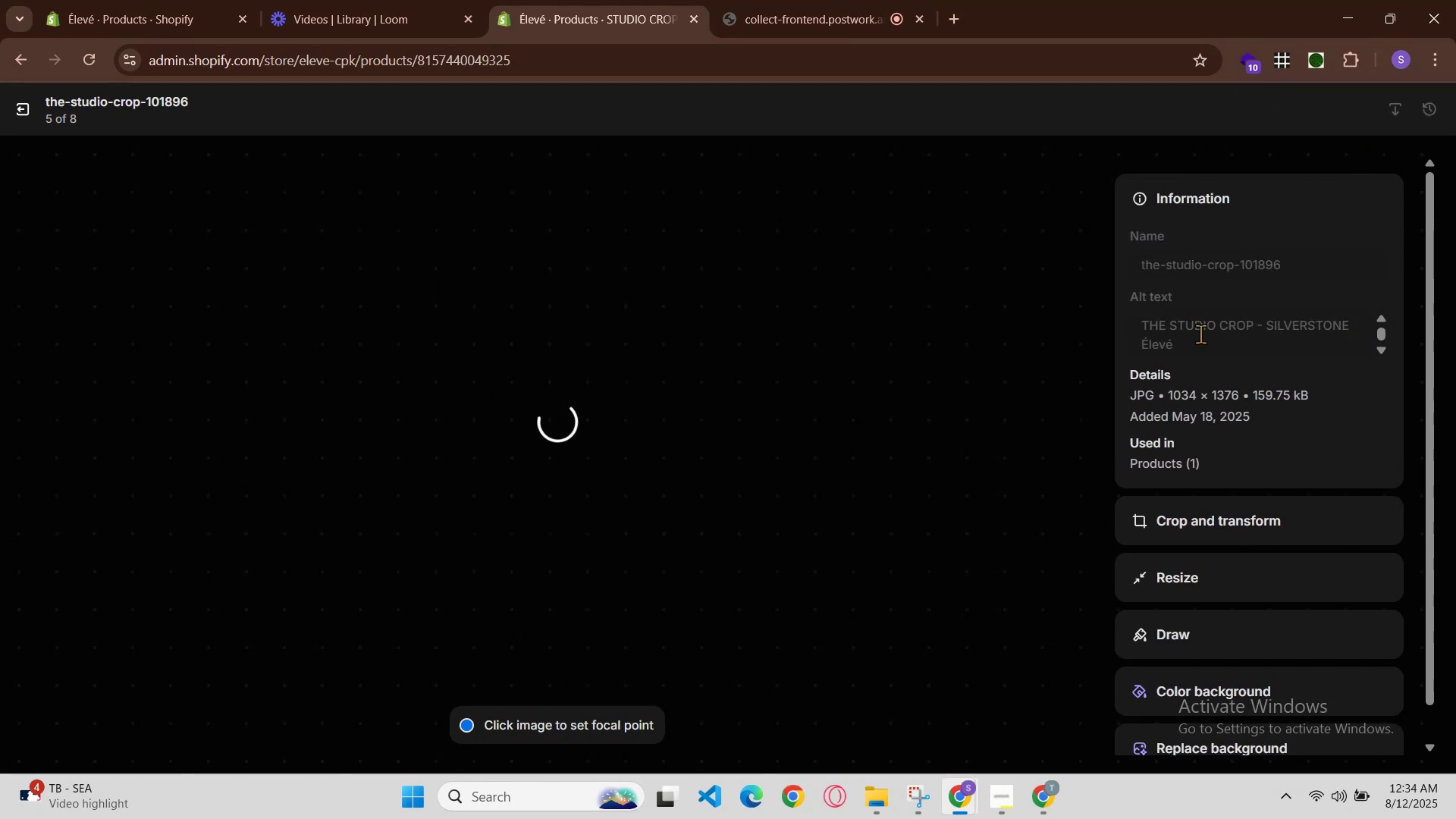 
double_click([1200, 334])
 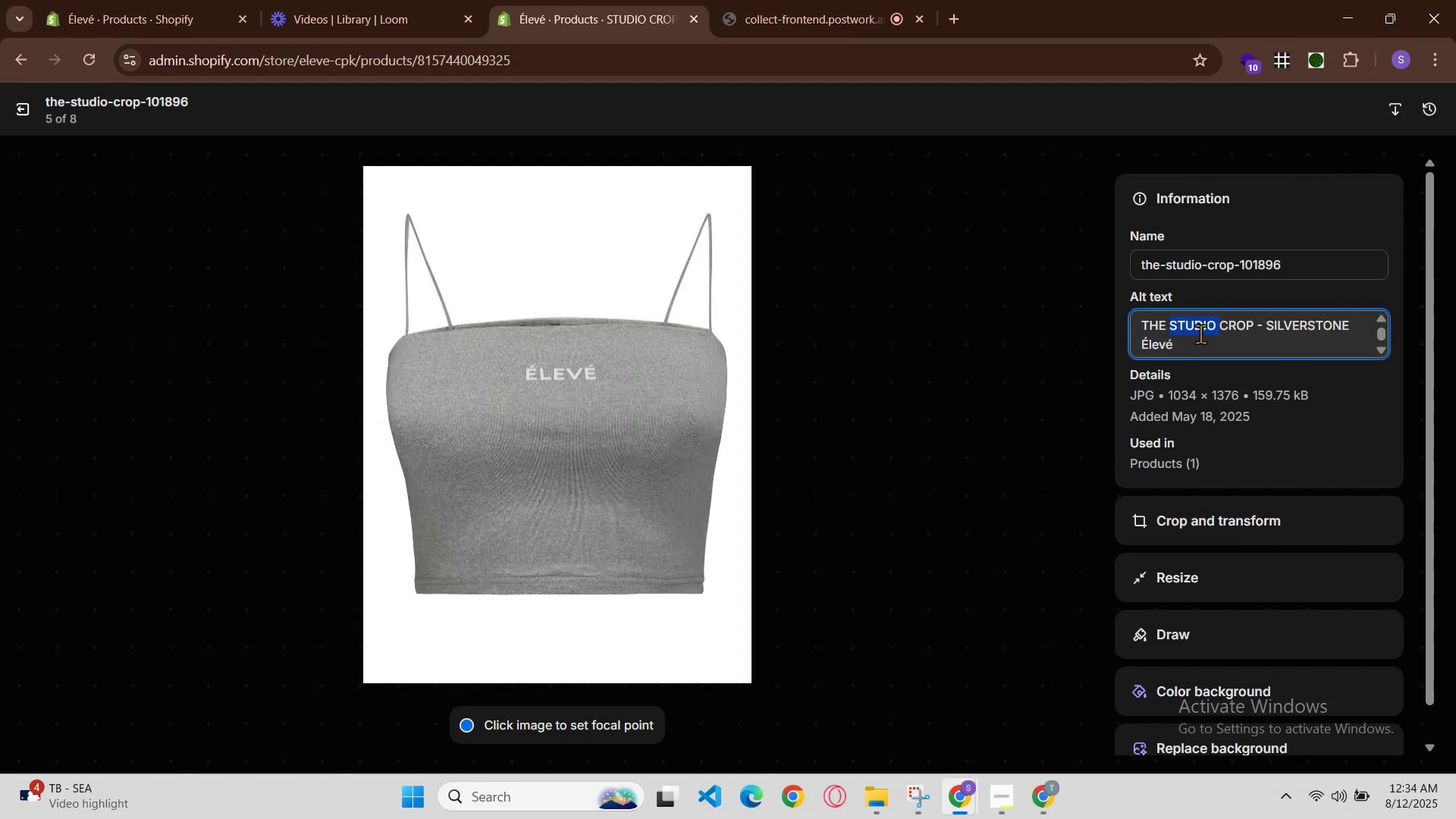 
triple_click([1200, 334])
 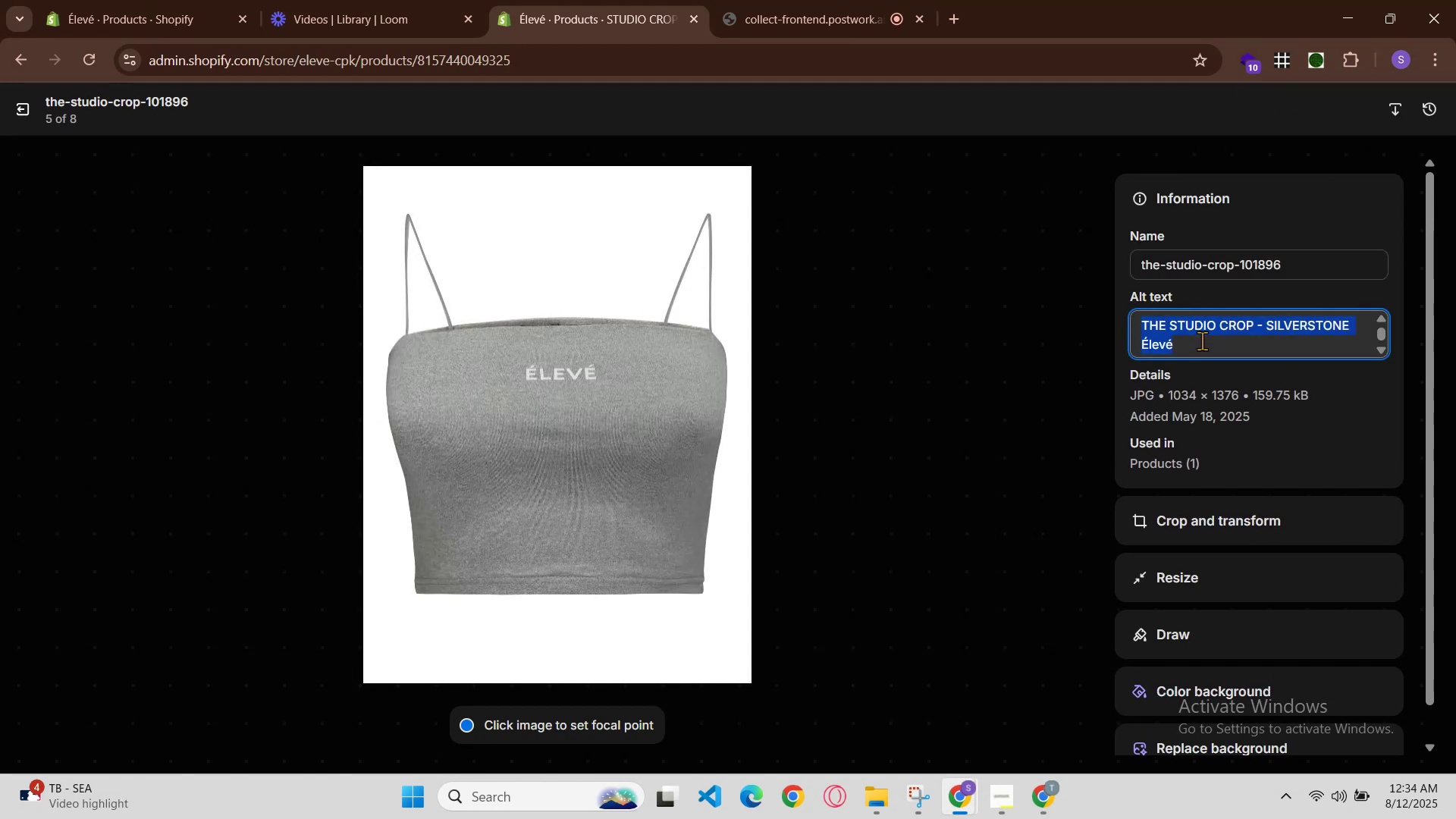 
key(Control+C)
 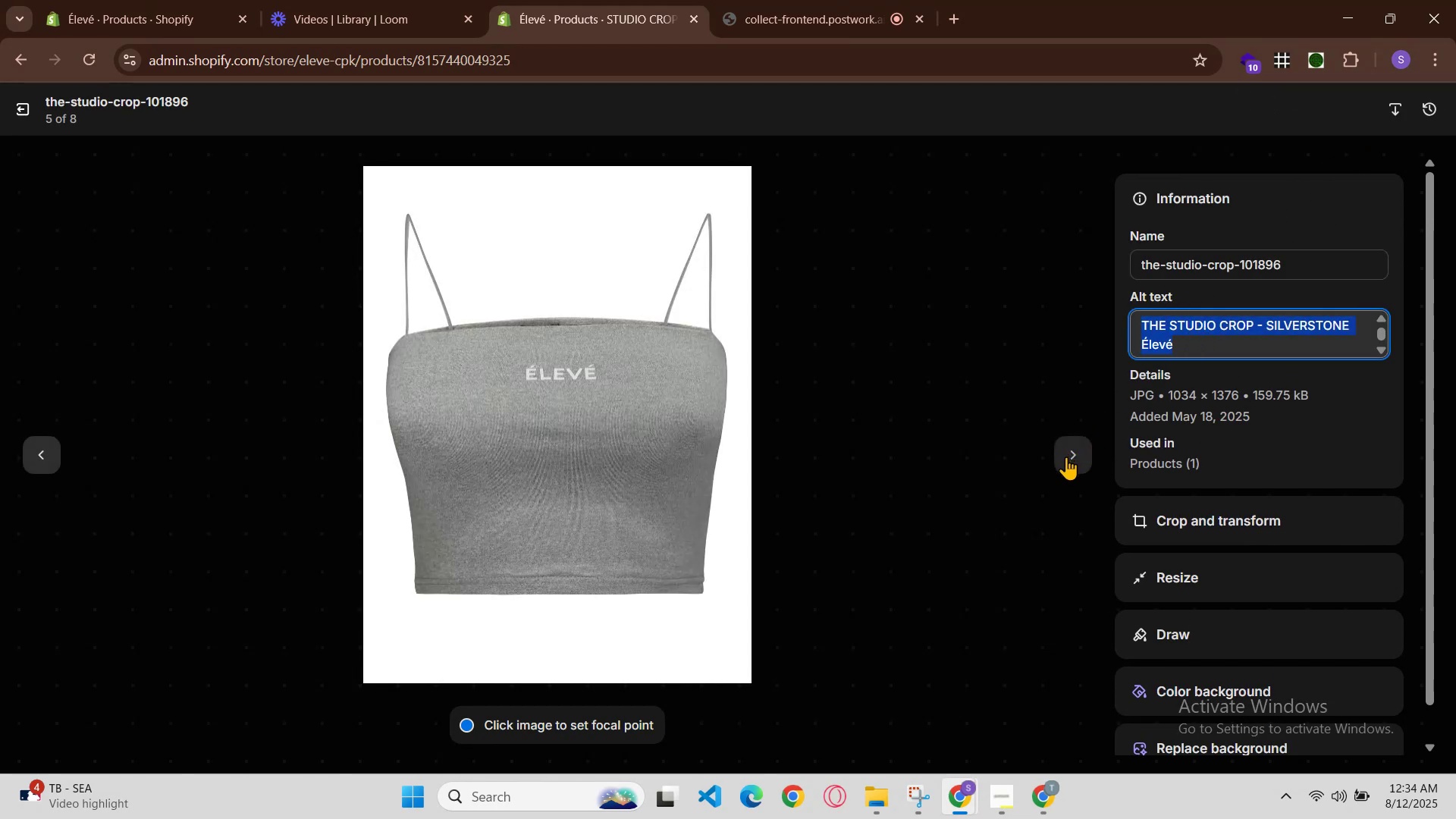 
left_click([1066, 457])
 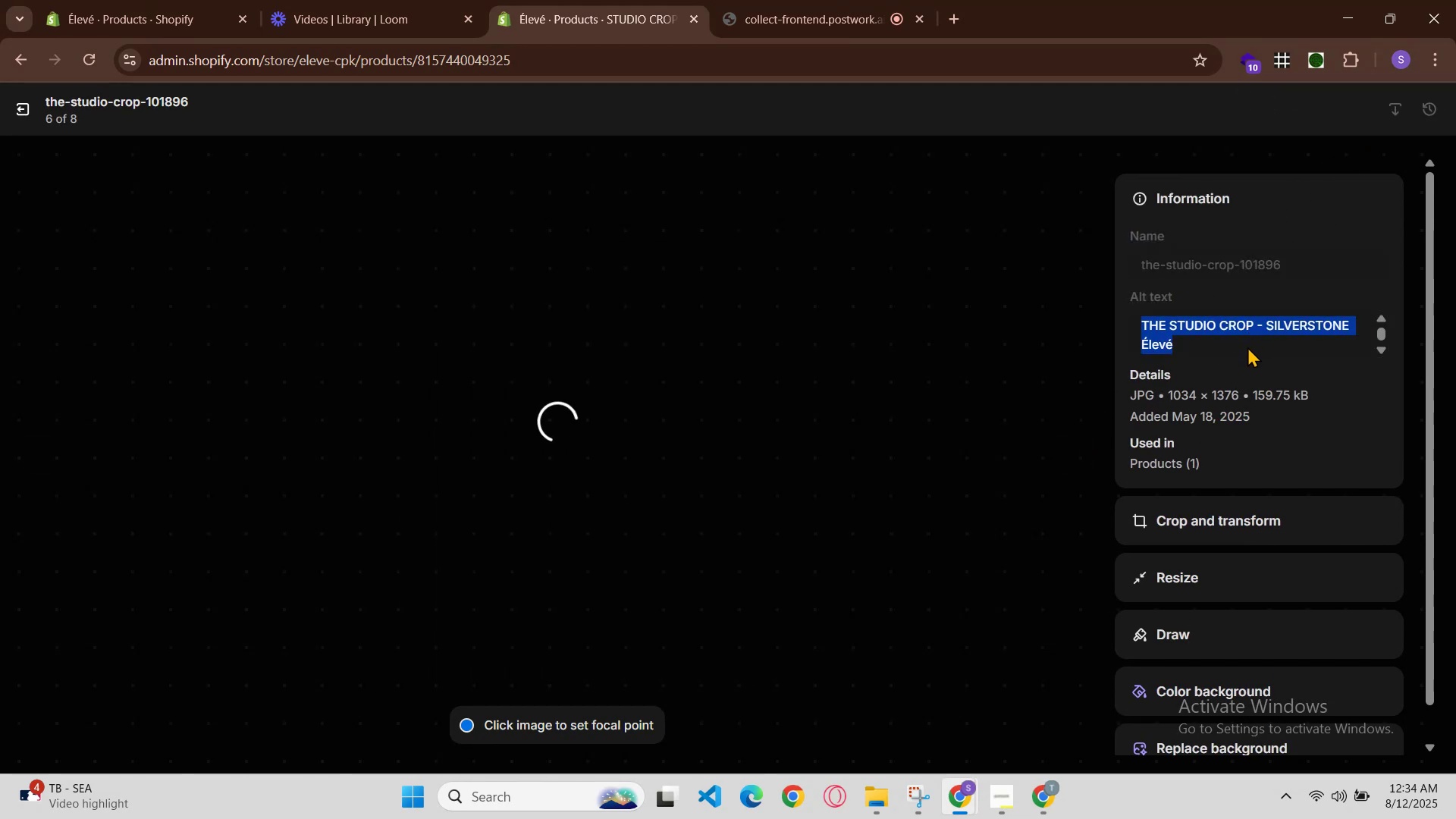 
left_click([1246, 347])
 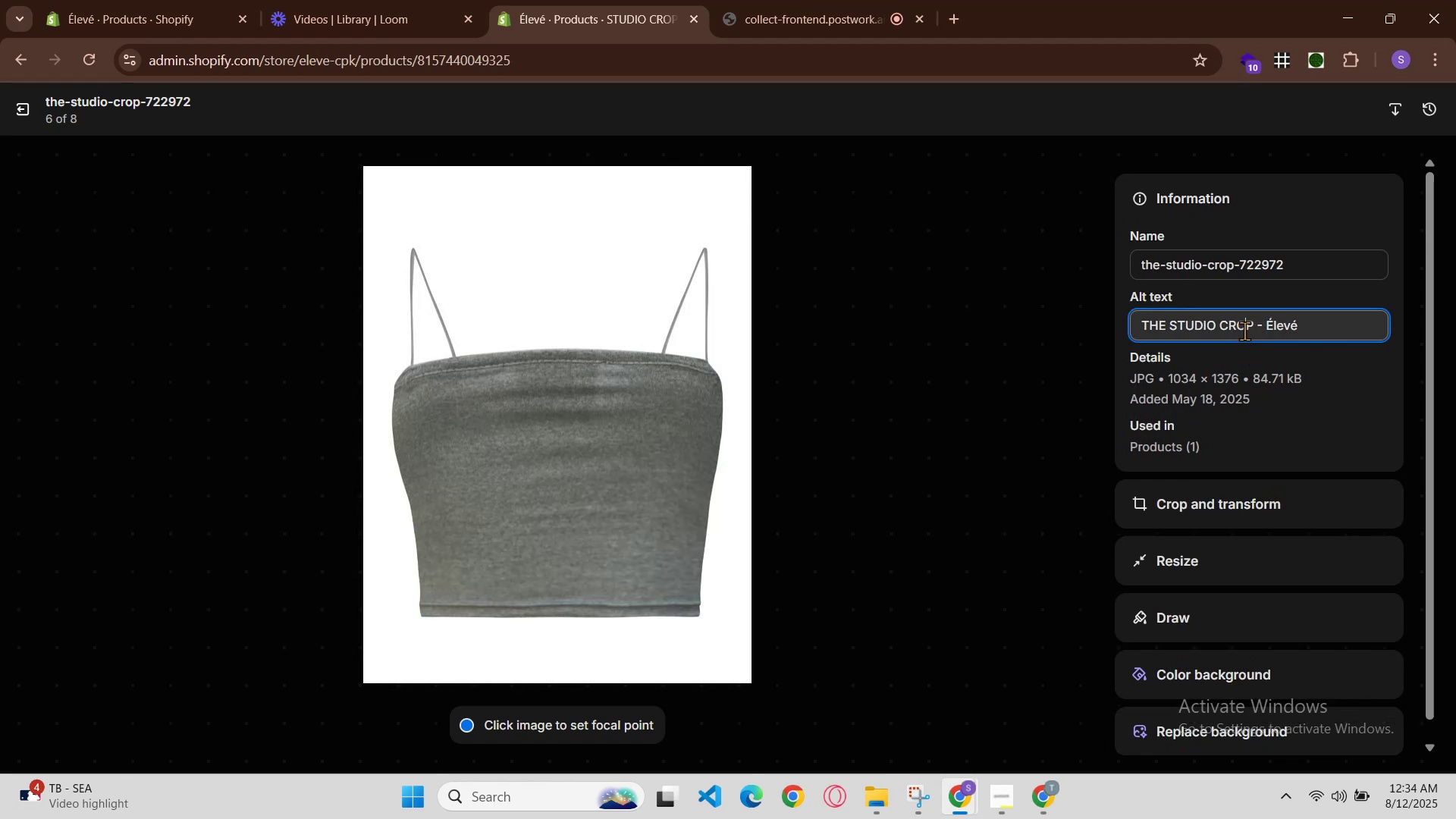 
double_click([1244, 331])
 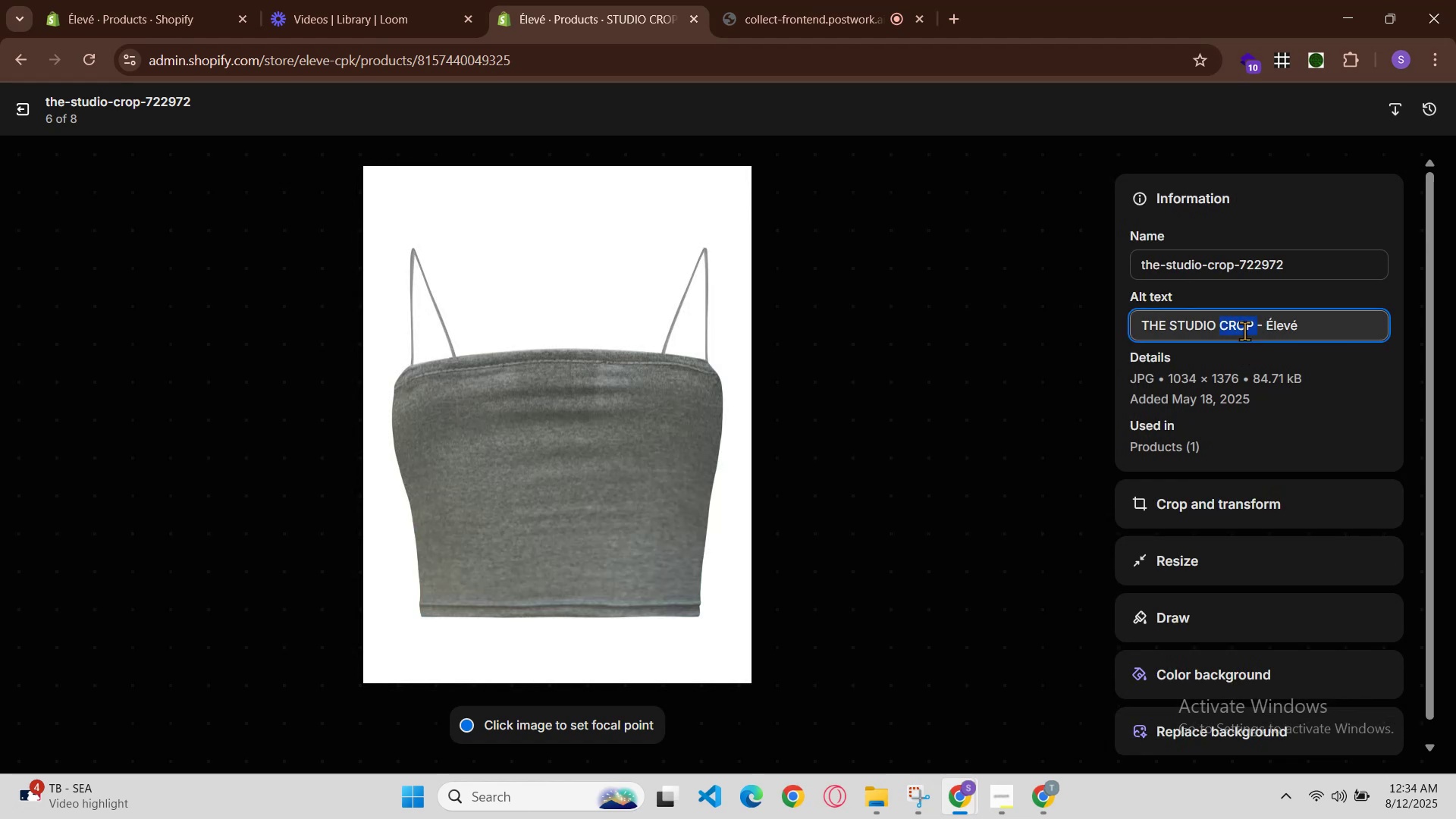 
triple_click([1244, 331])
 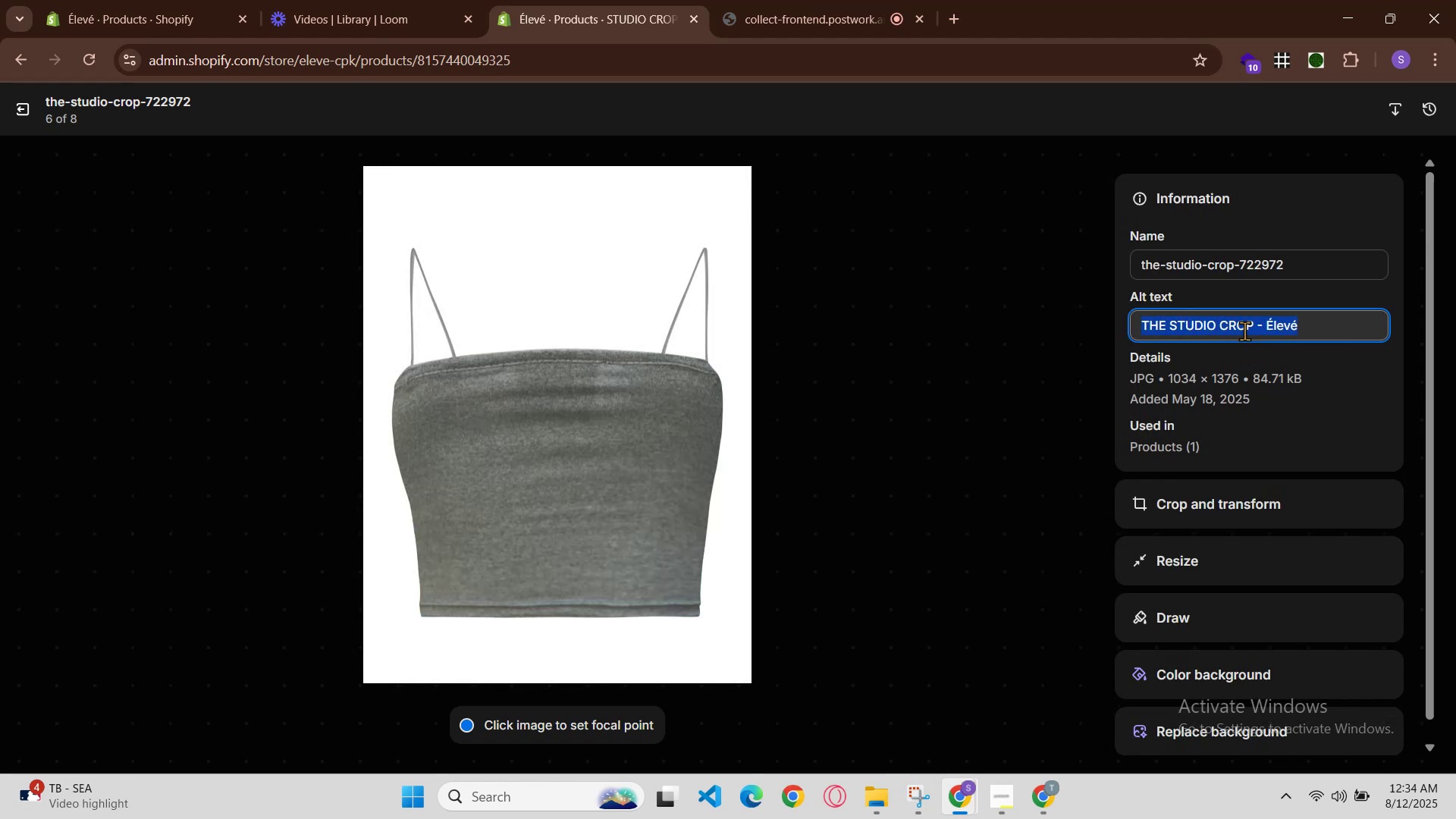 
key(Control+V)
 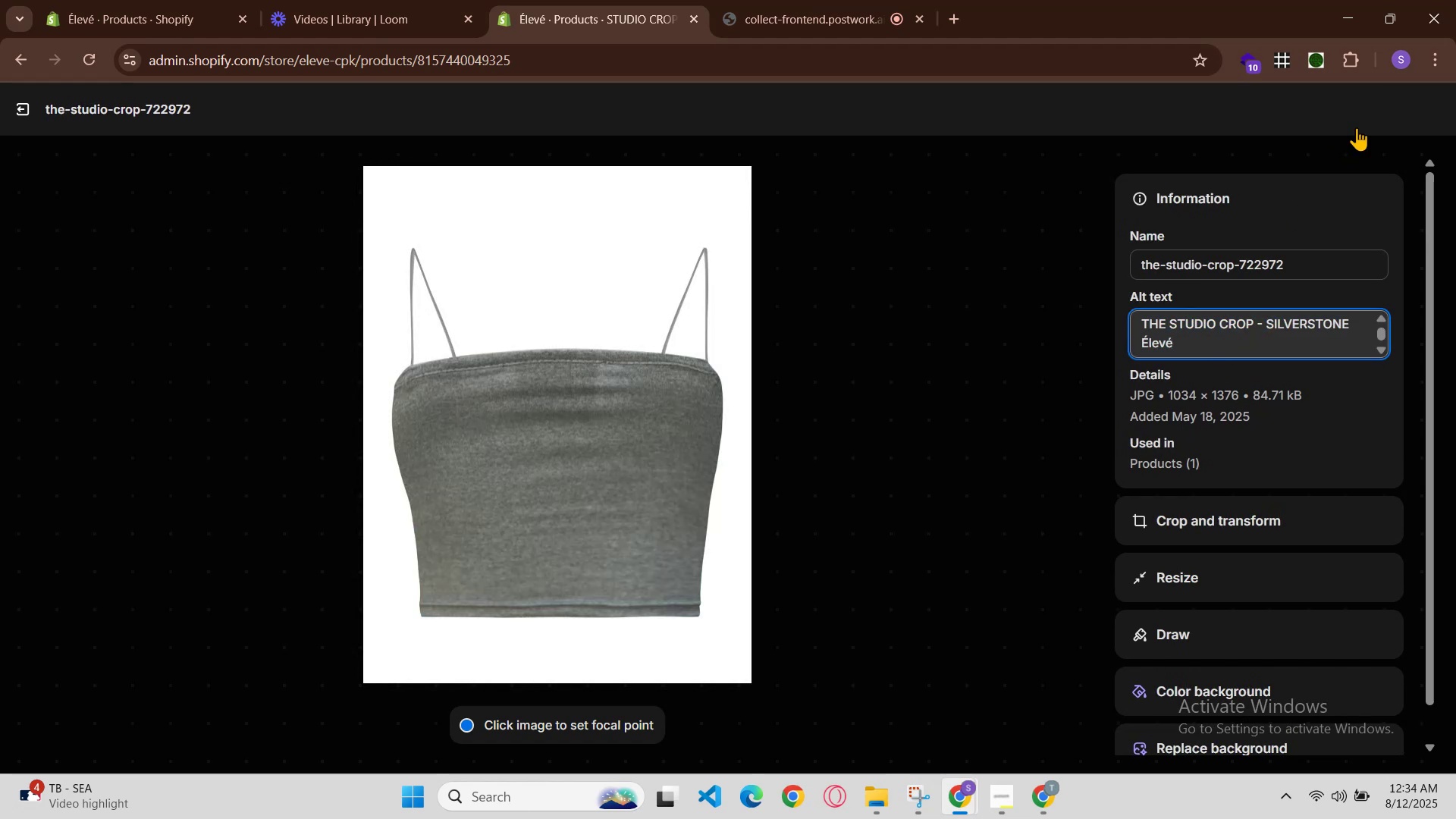 
left_click([1391, 105])
 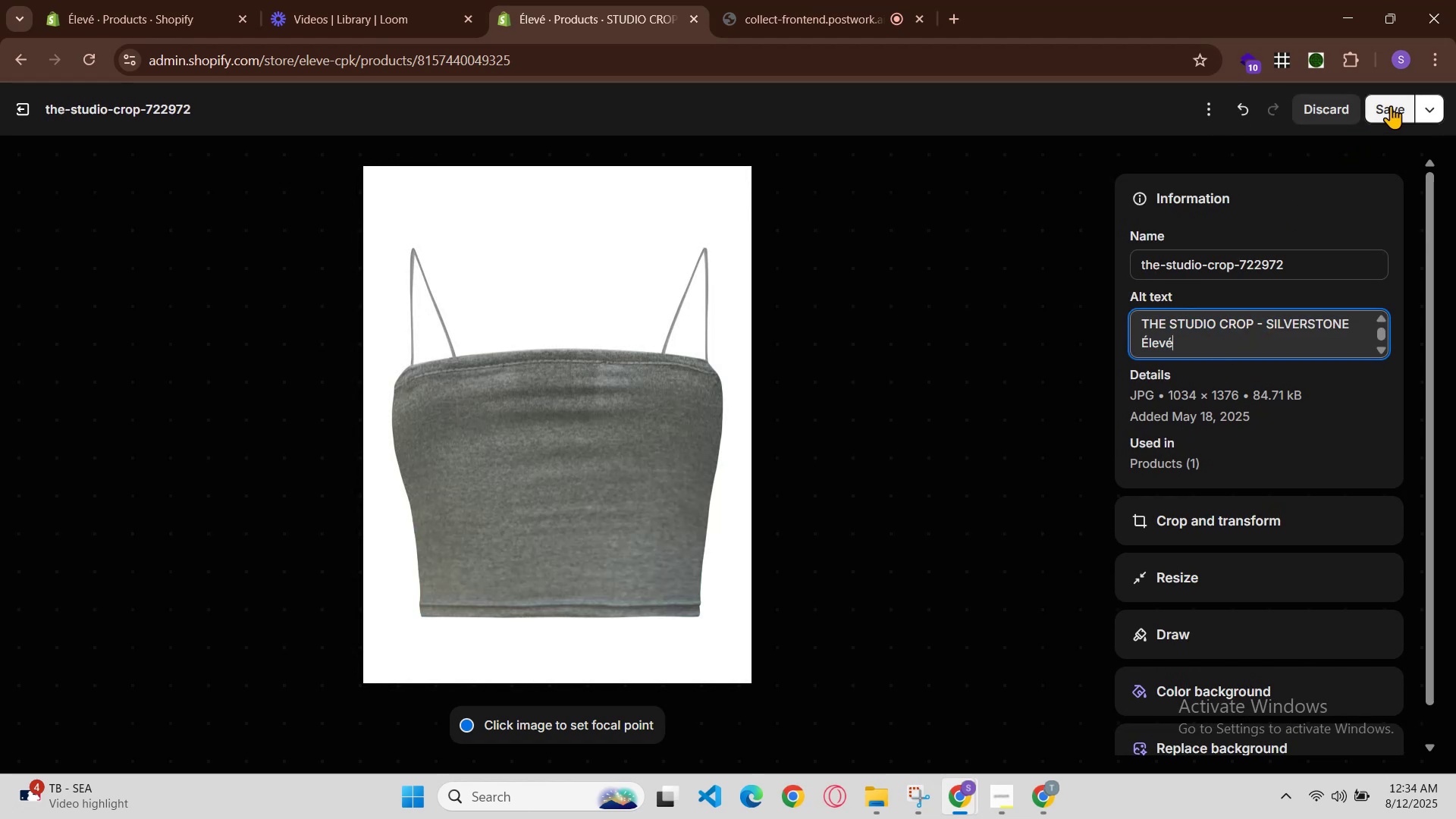 
left_click([1391, 105])
 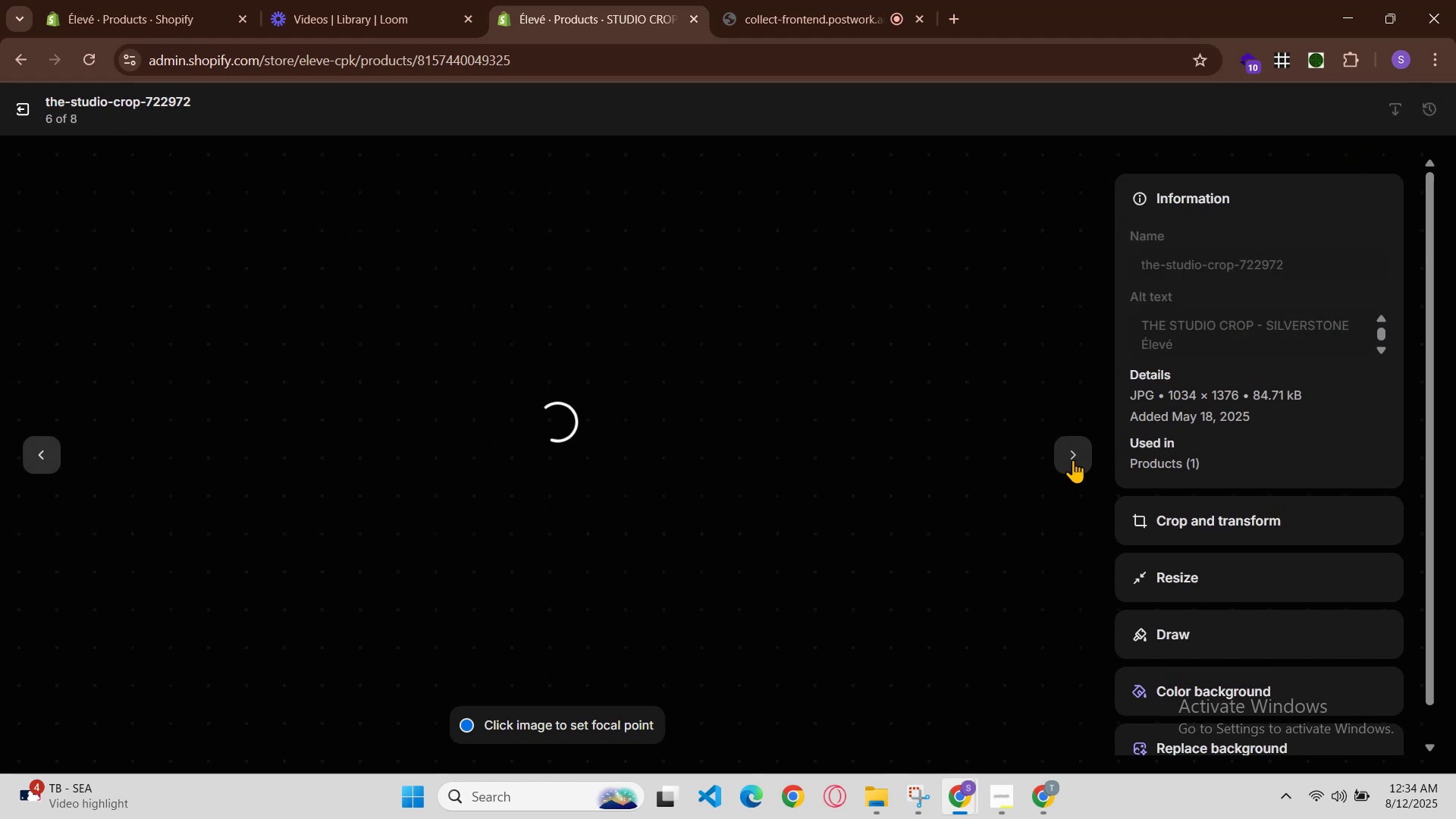 
left_click([1083, 450])
 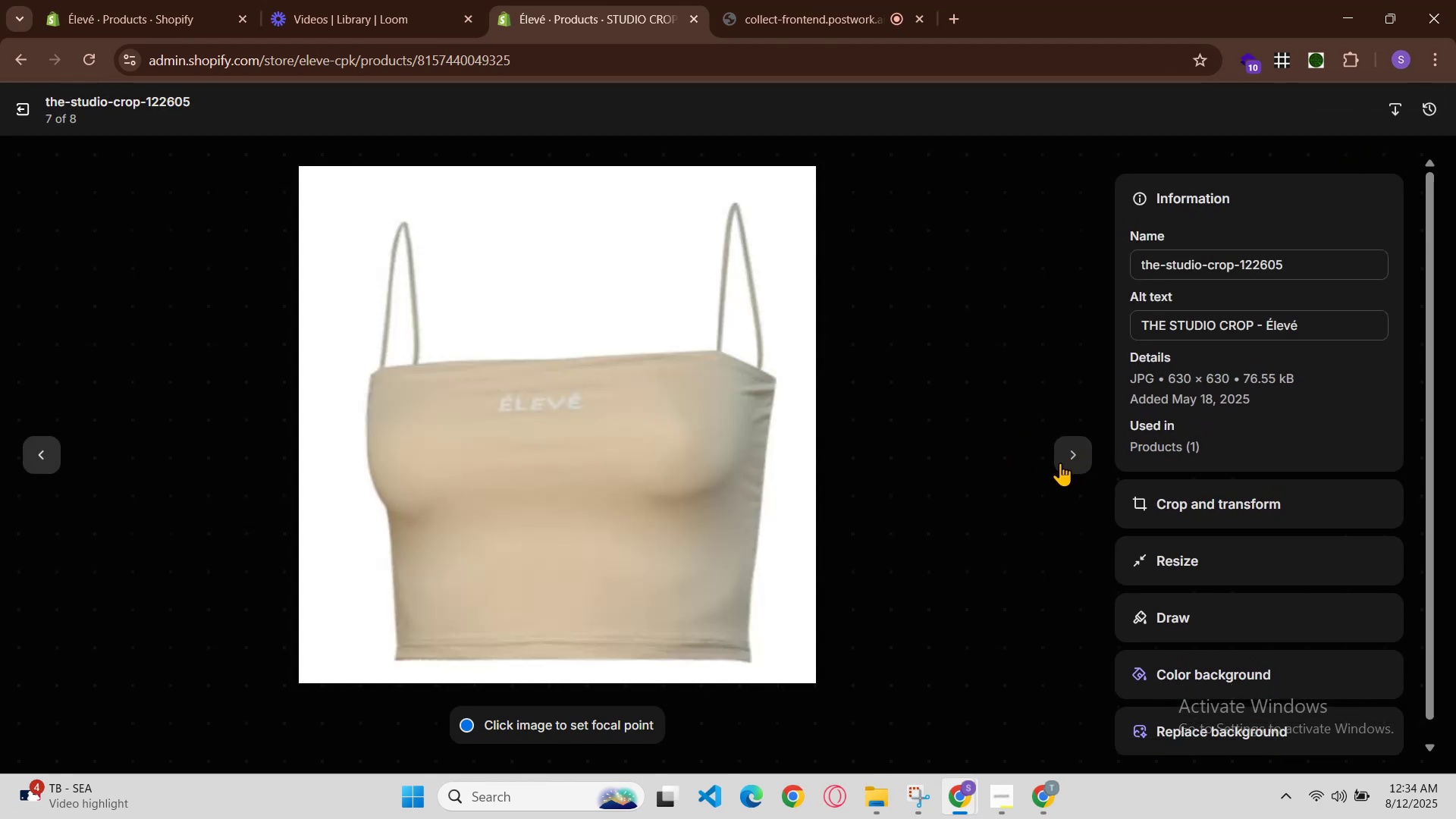 
left_click([971, 783])
 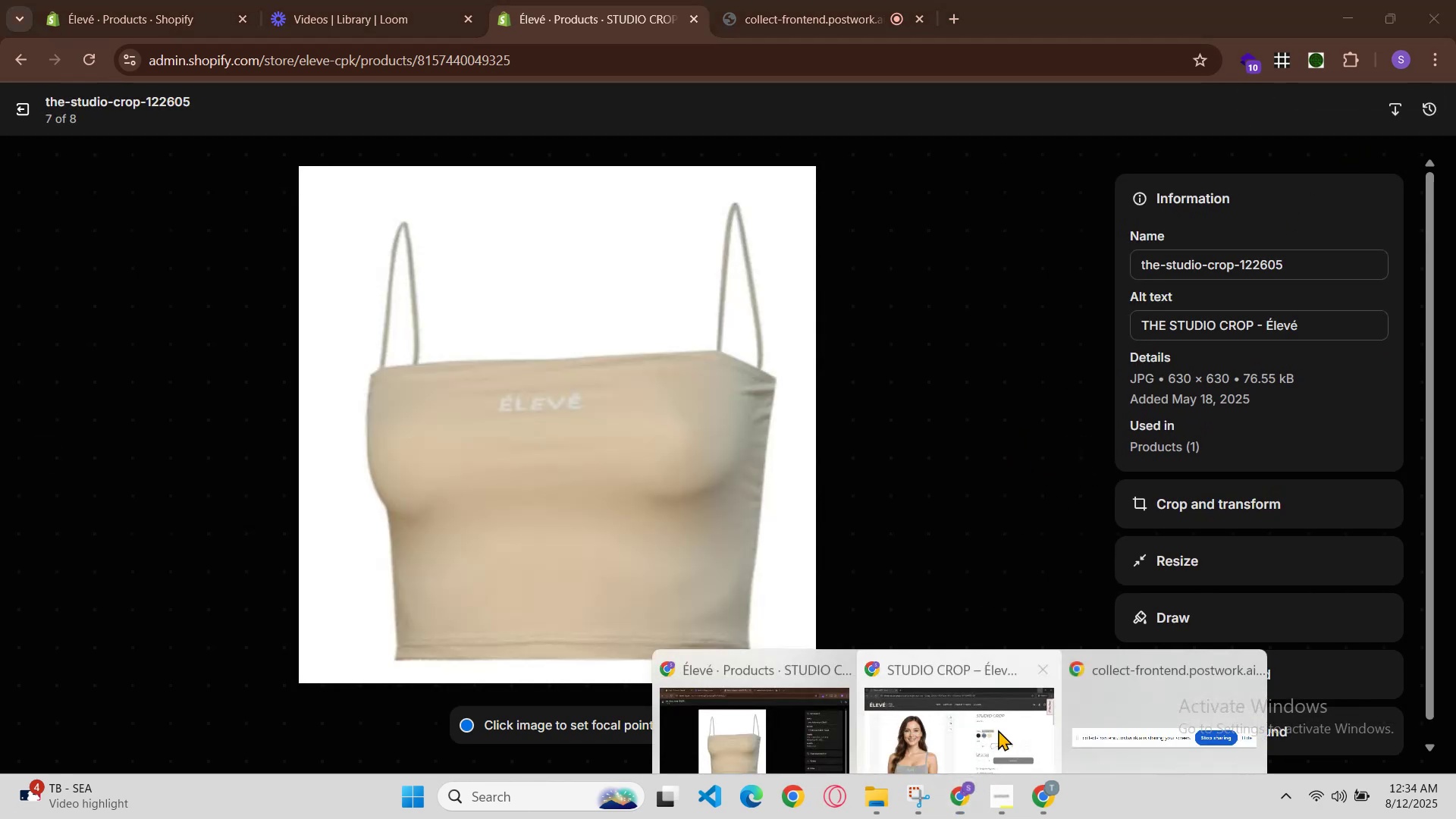 
left_click([1004, 714])
 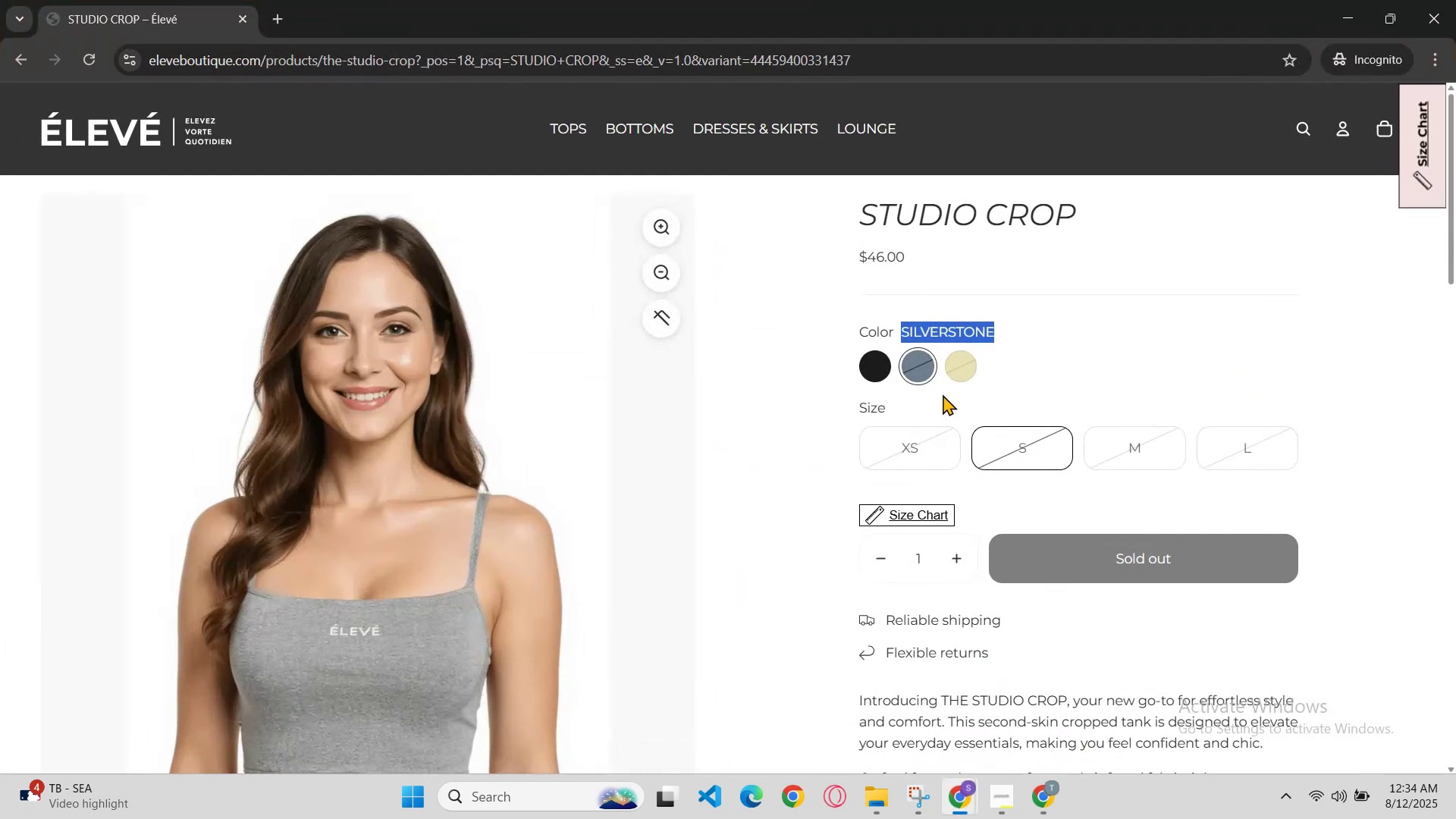 
left_click([956, 363])
 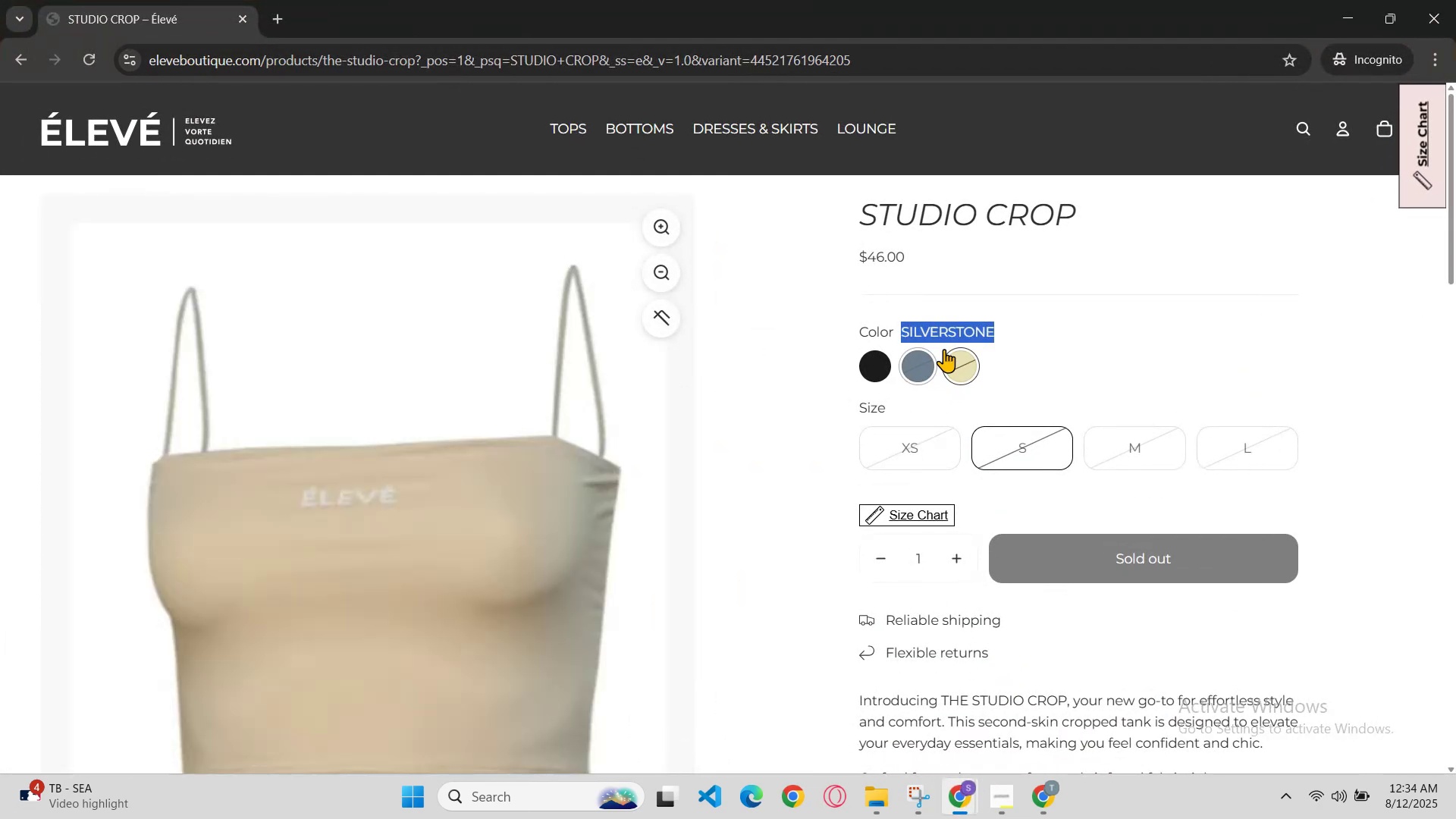 
left_click([1043, 325])
 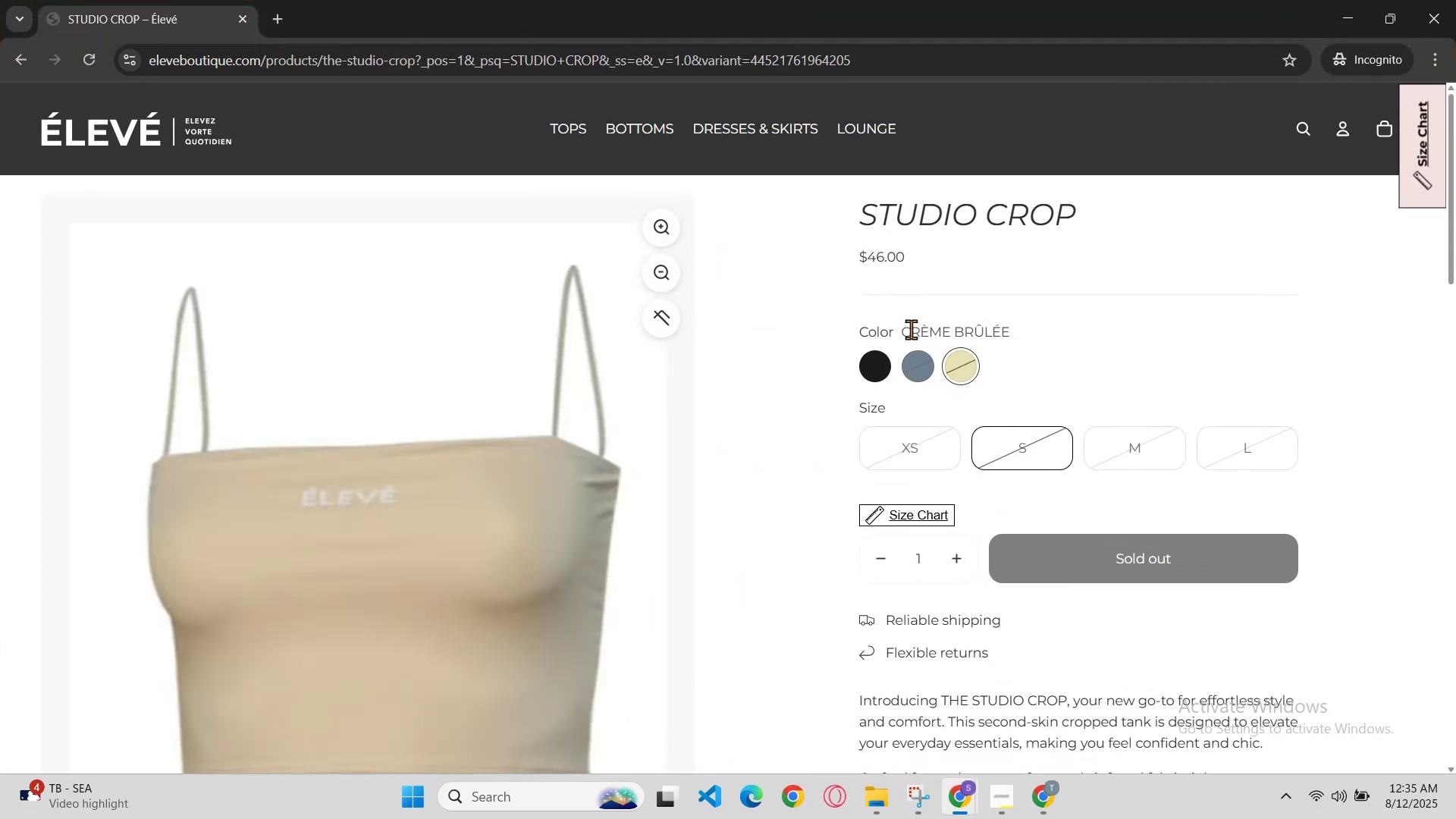 
left_click_drag(start_coordinate=[902, 328], to_coordinate=[915, 331])
 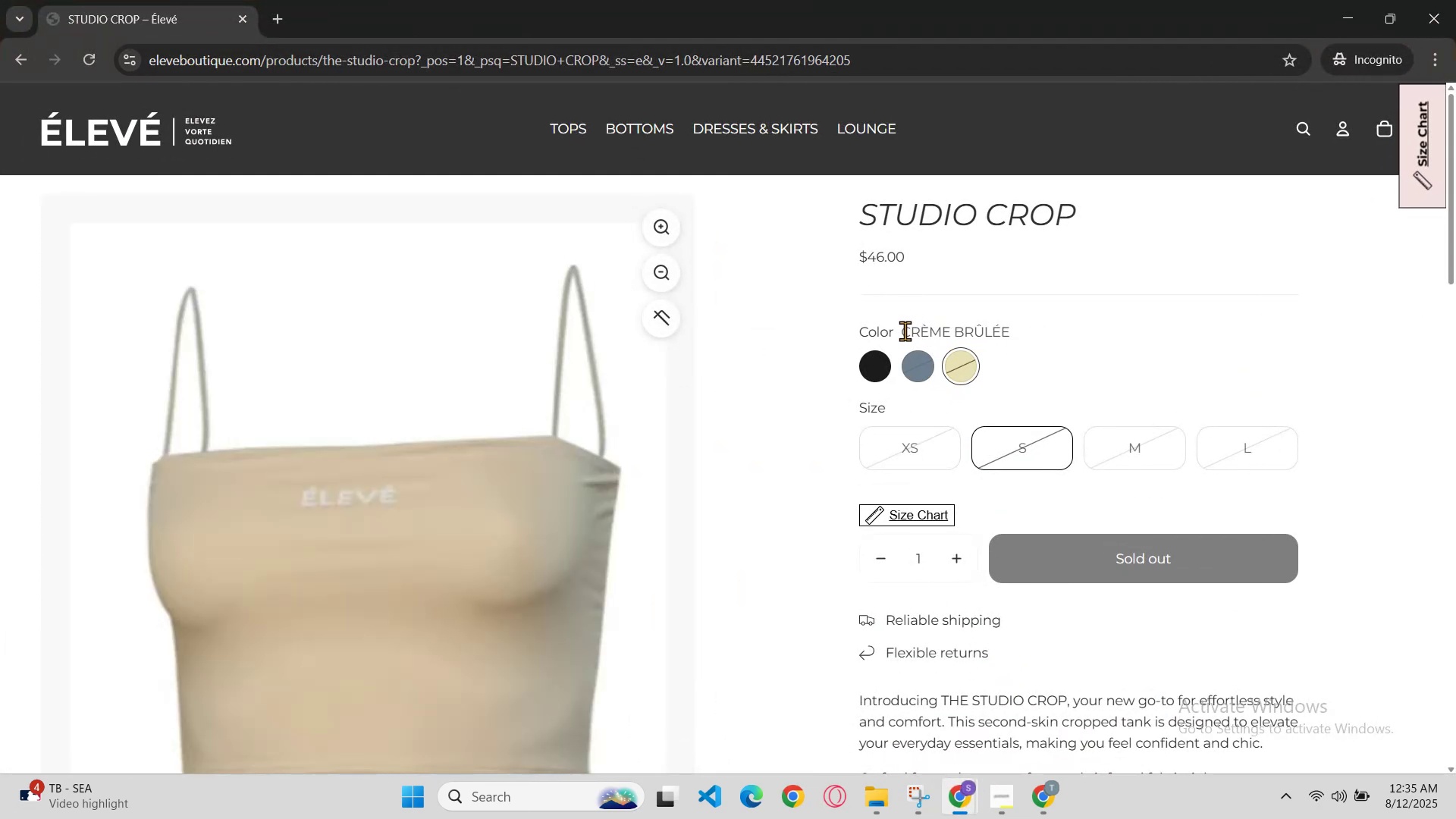 
left_click_drag(start_coordinate=[942, 331], to_coordinate=[1022, 329])
 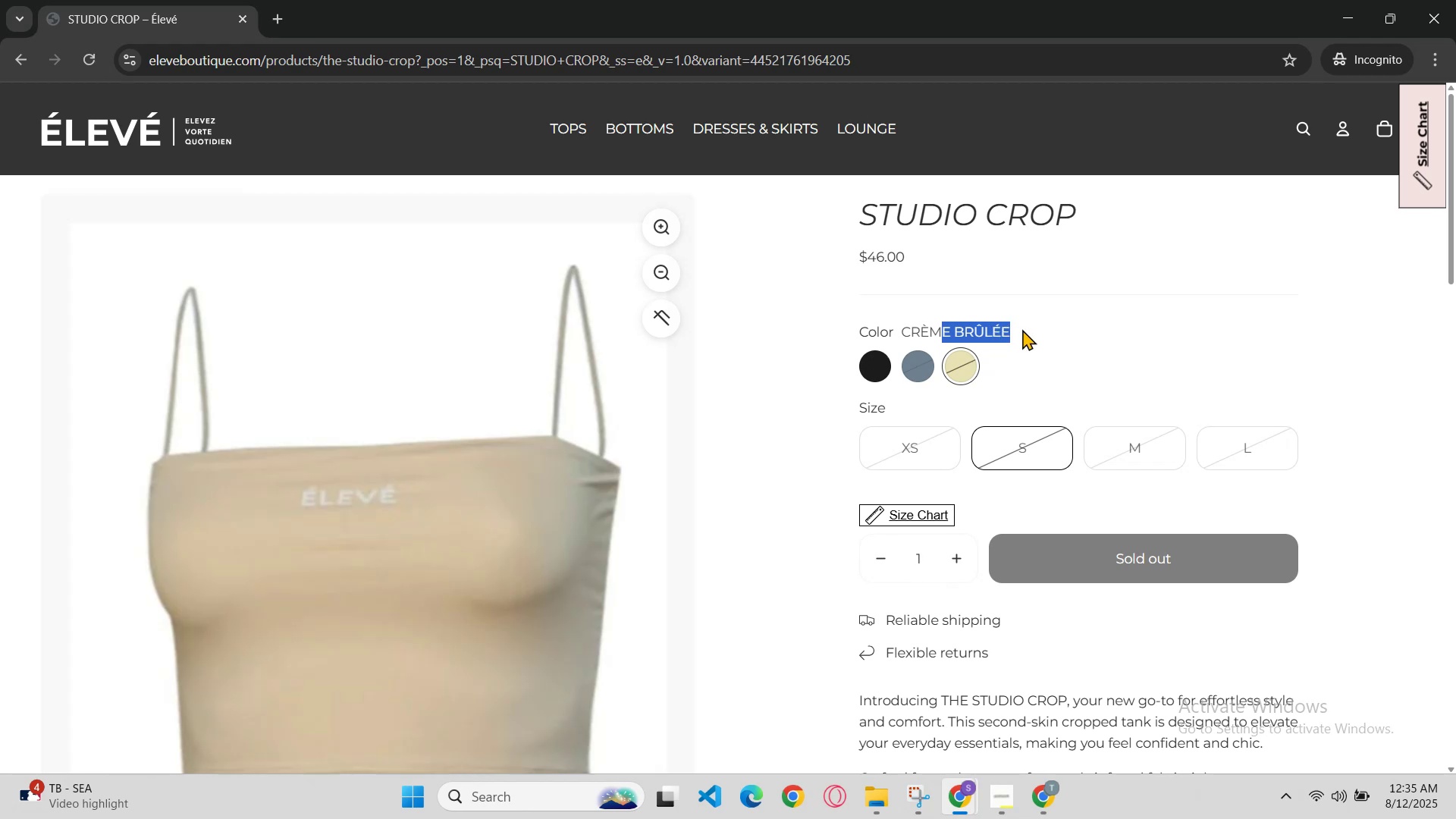 
left_click_drag(start_coordinate=[1022, 329], to_coordinate=[1018, 329])
 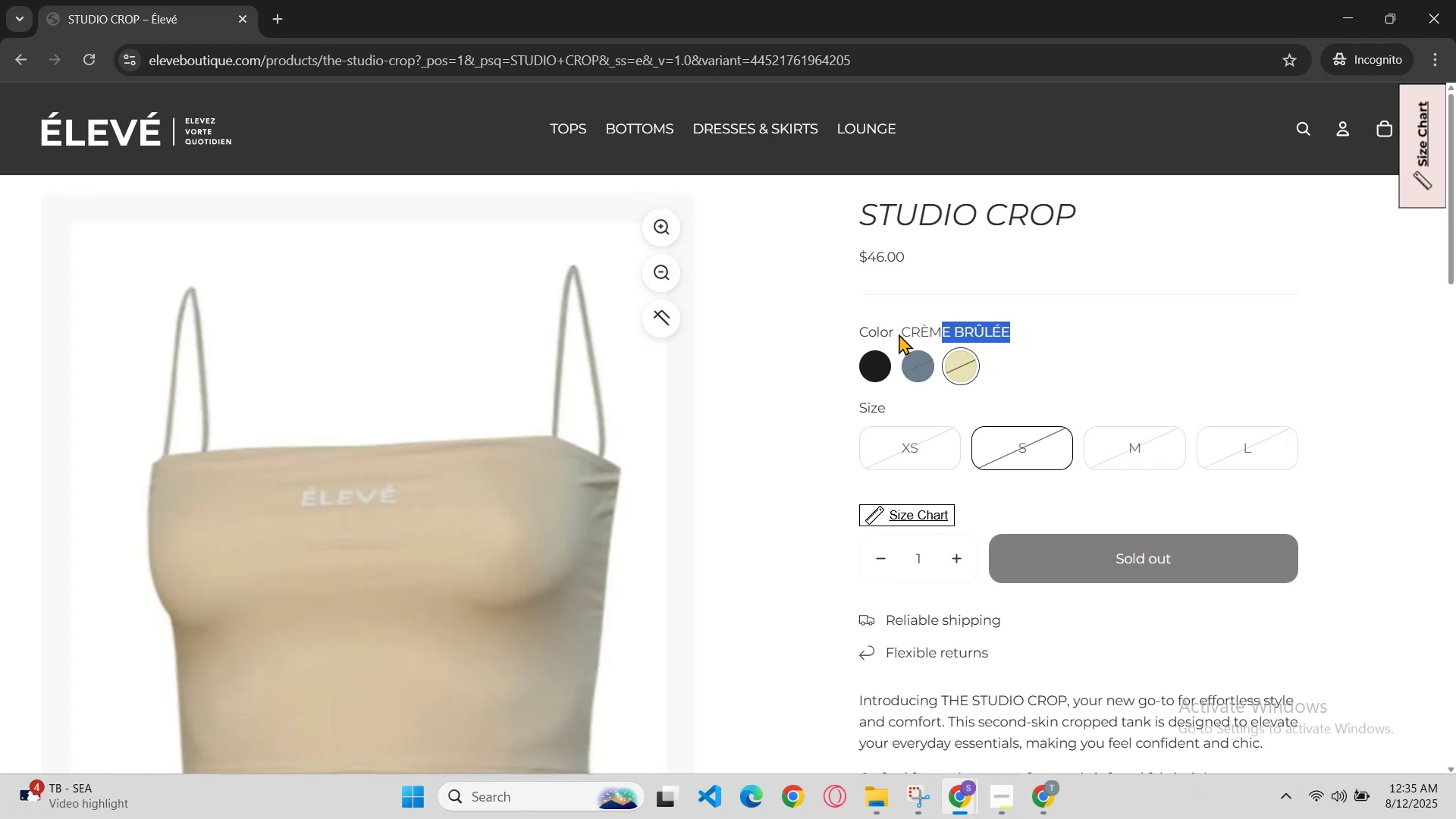 
left_click_drag(start_coordinate=[903, 328], to_coordinate=[1051, 328])
 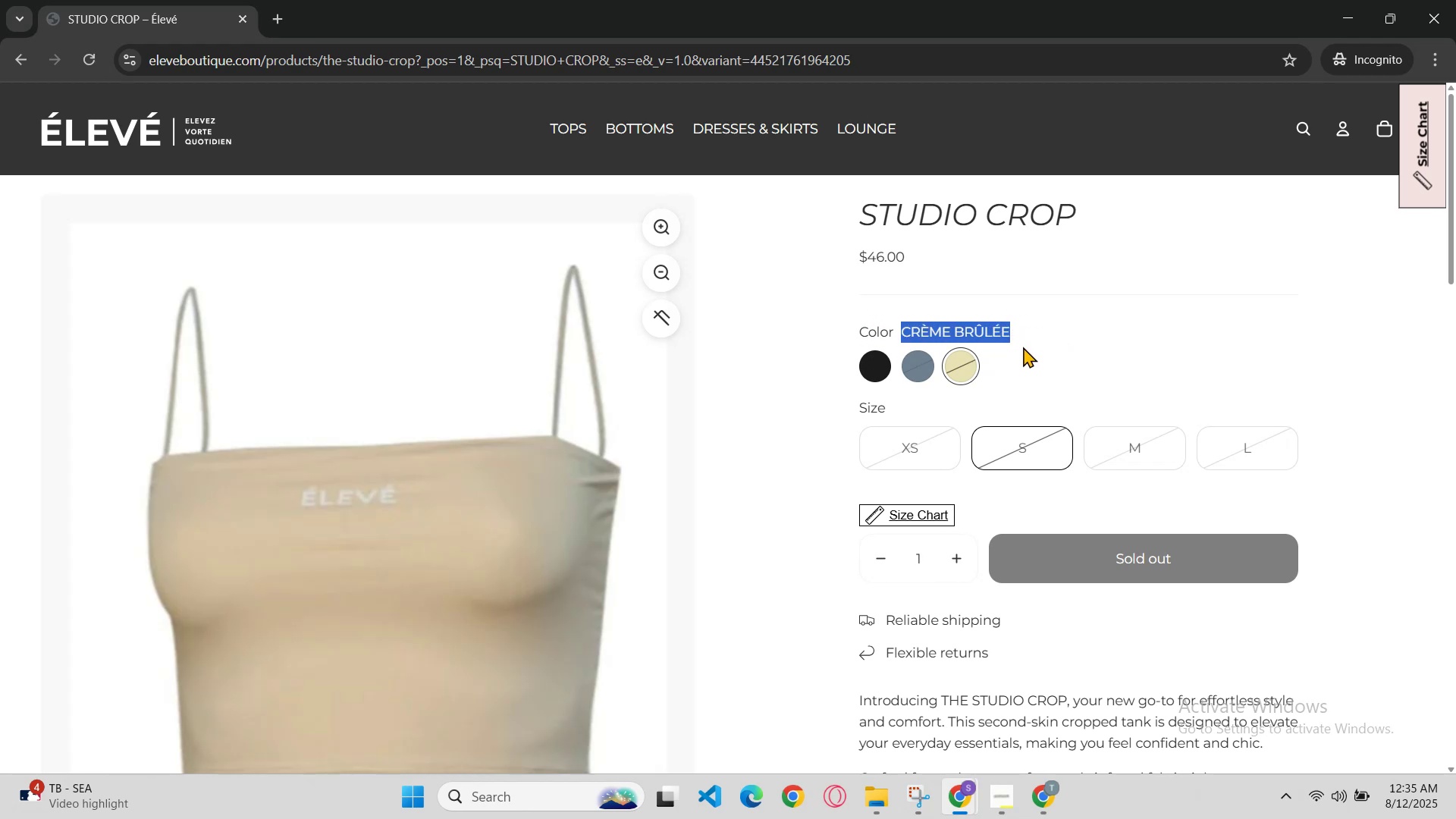 
key(Control+C)
 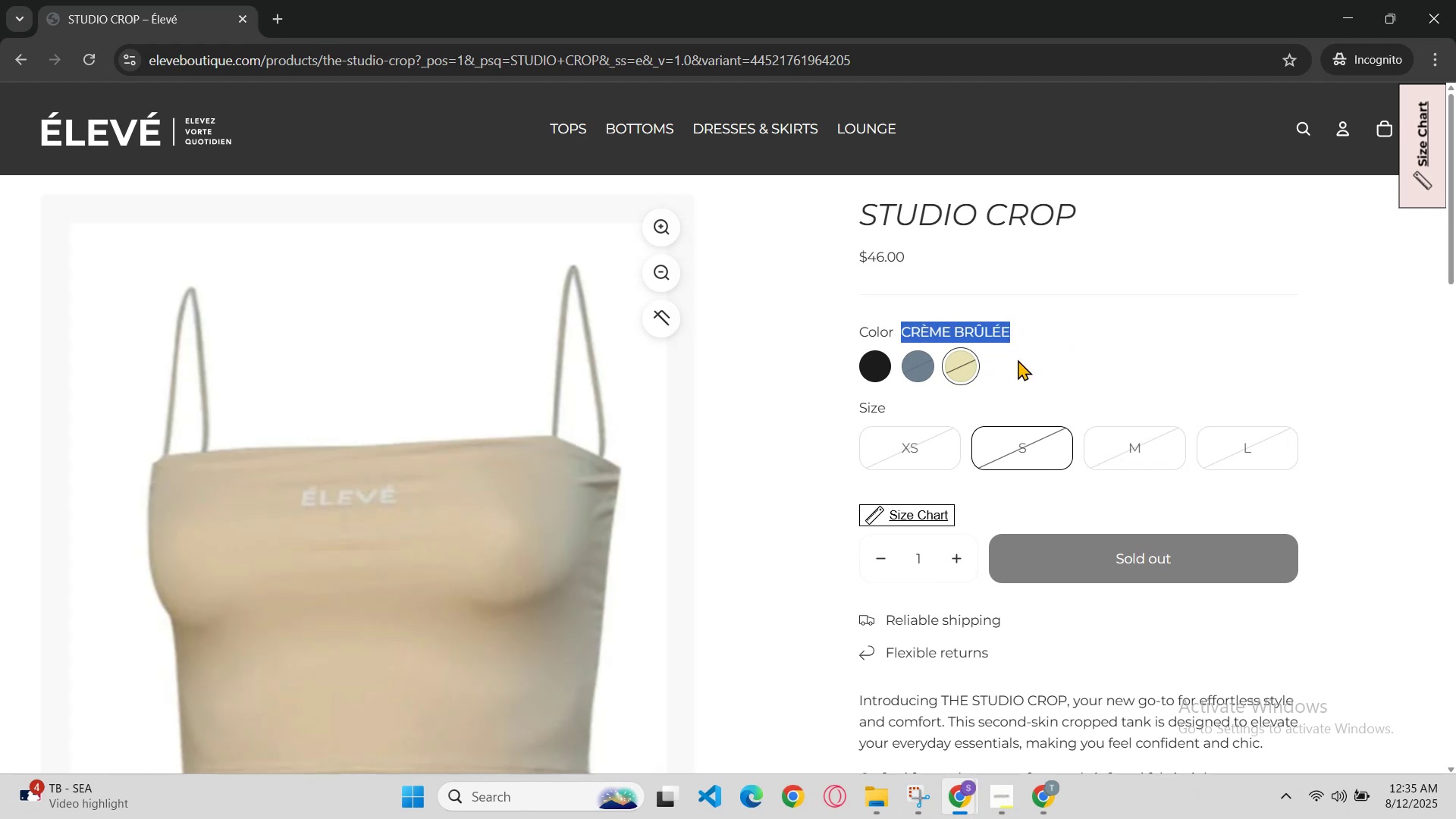 
scroll: coordinate [1014, 378], scroll_direction: down, amount: 1.0
 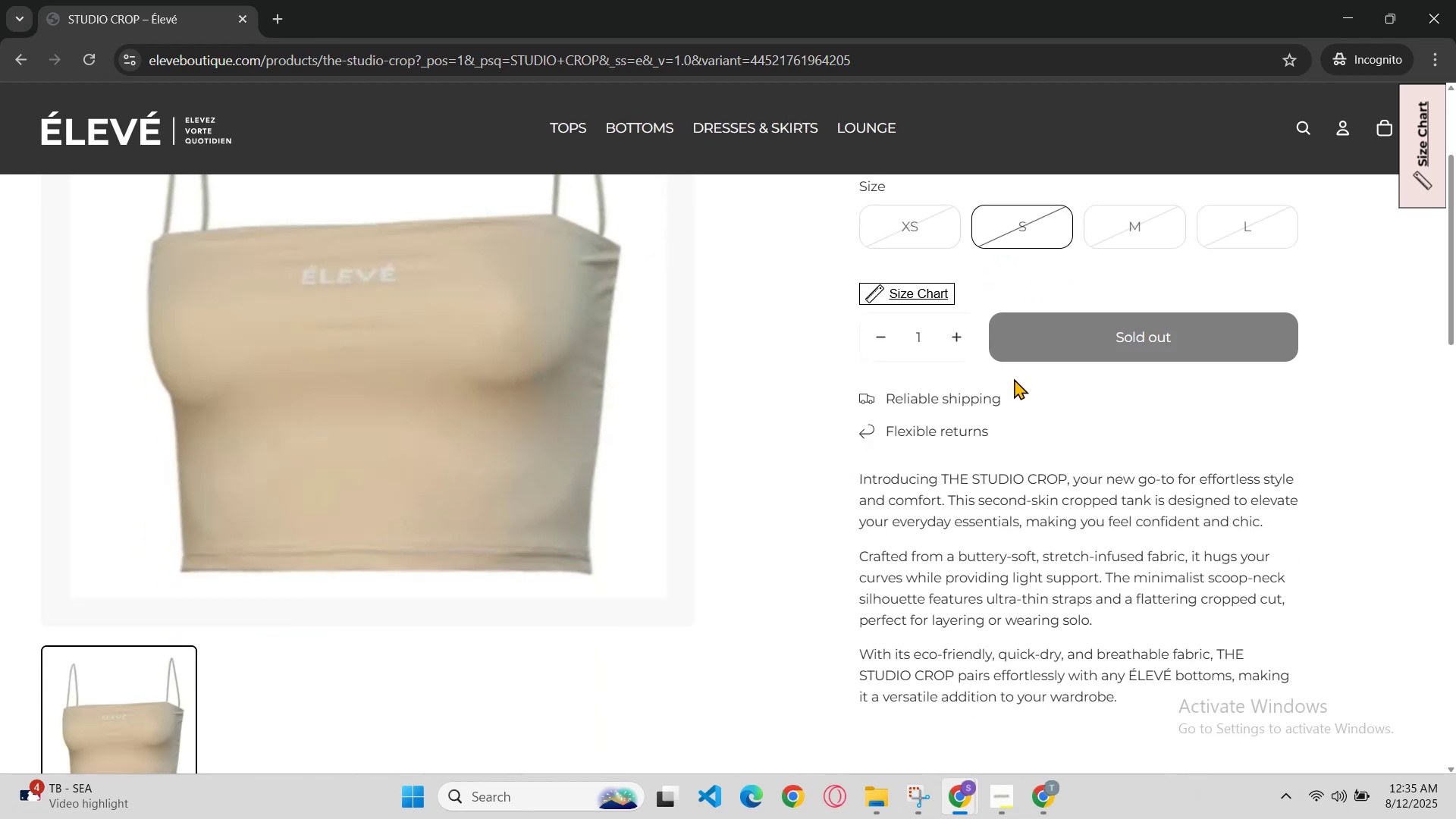 
scroll: coordinate [1014, 378], scroll_direction: up, amount: 1.0
 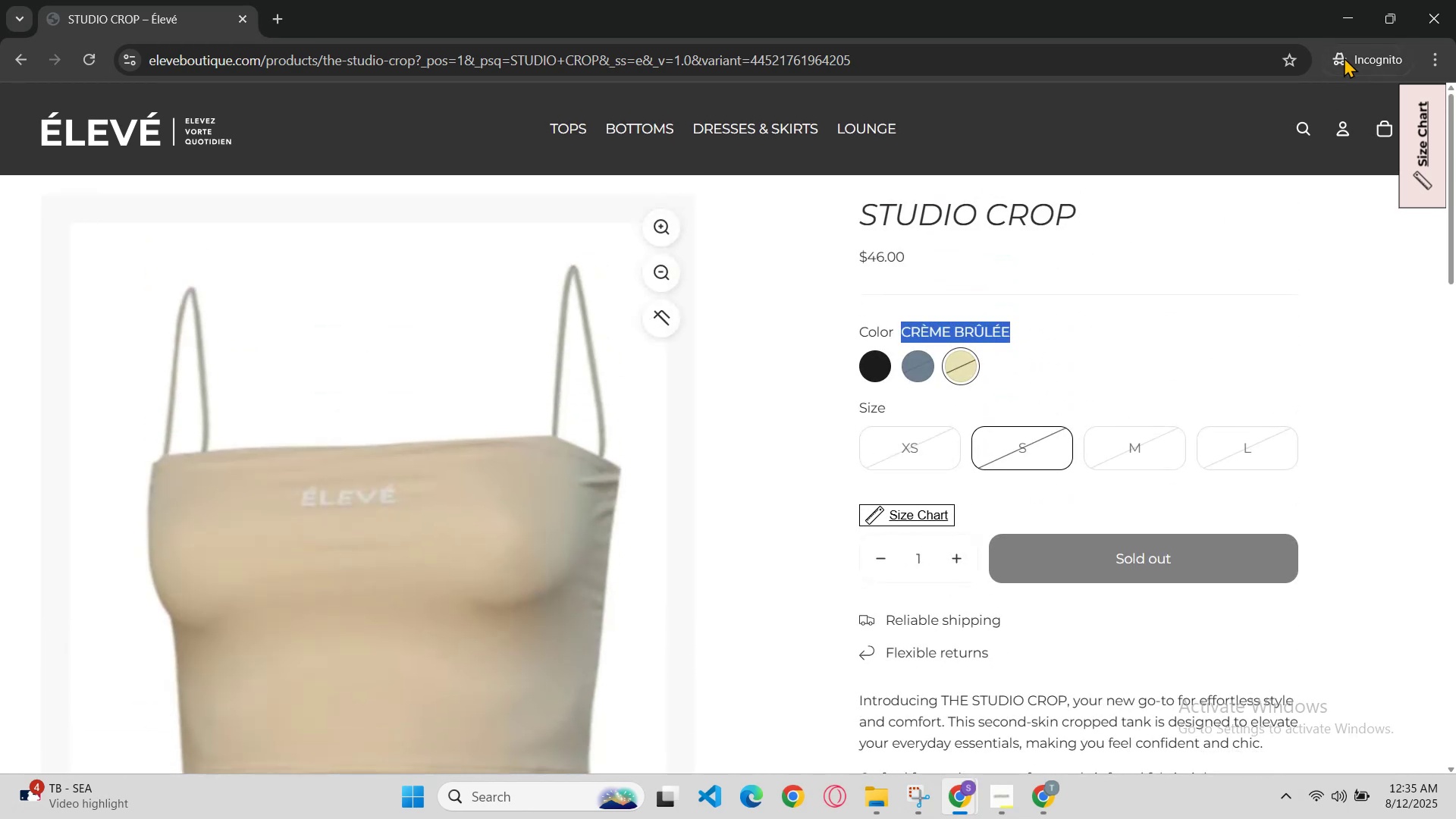 
left_click([1351, 15])
 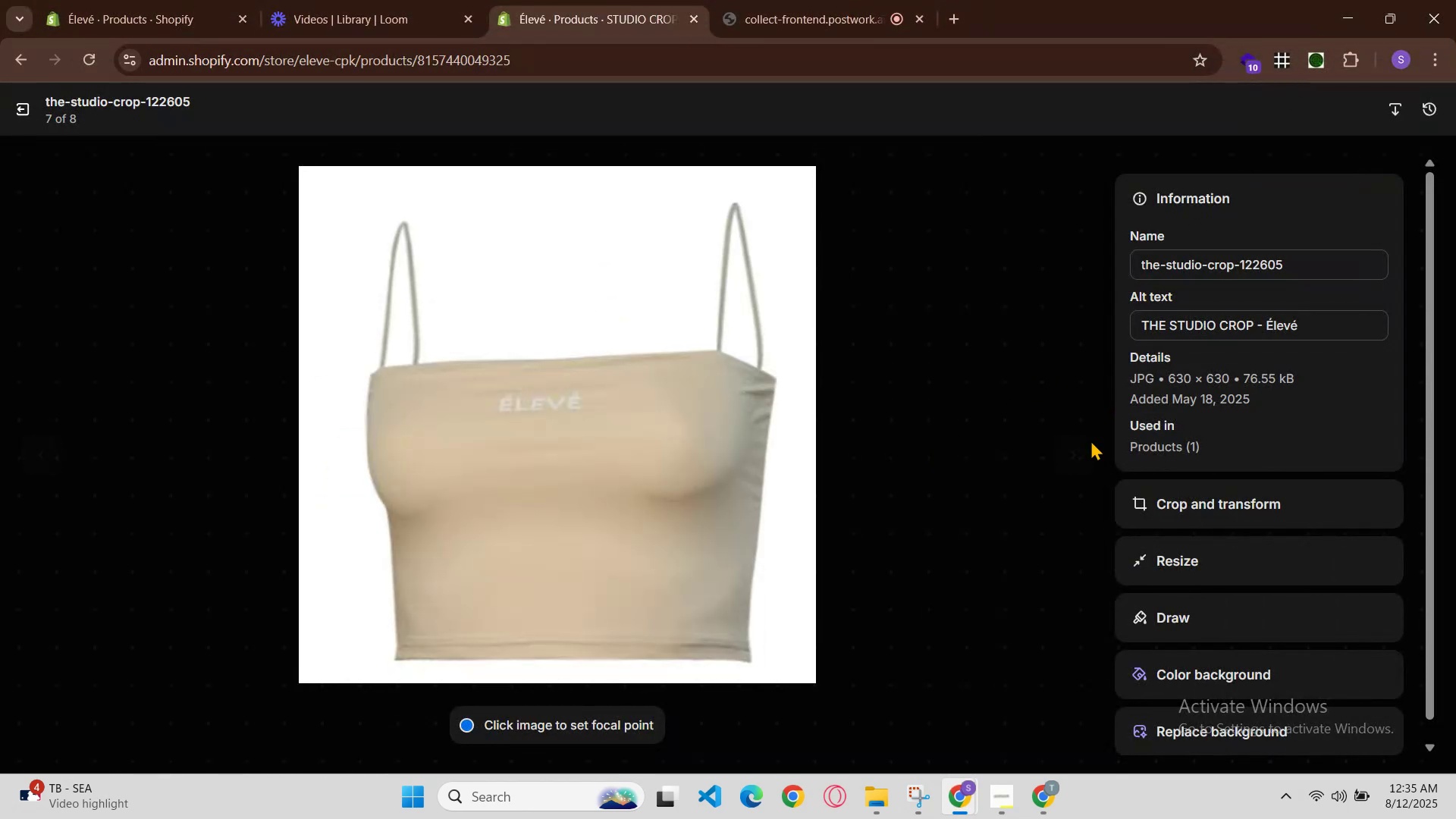 
left_click([1084, 449])
 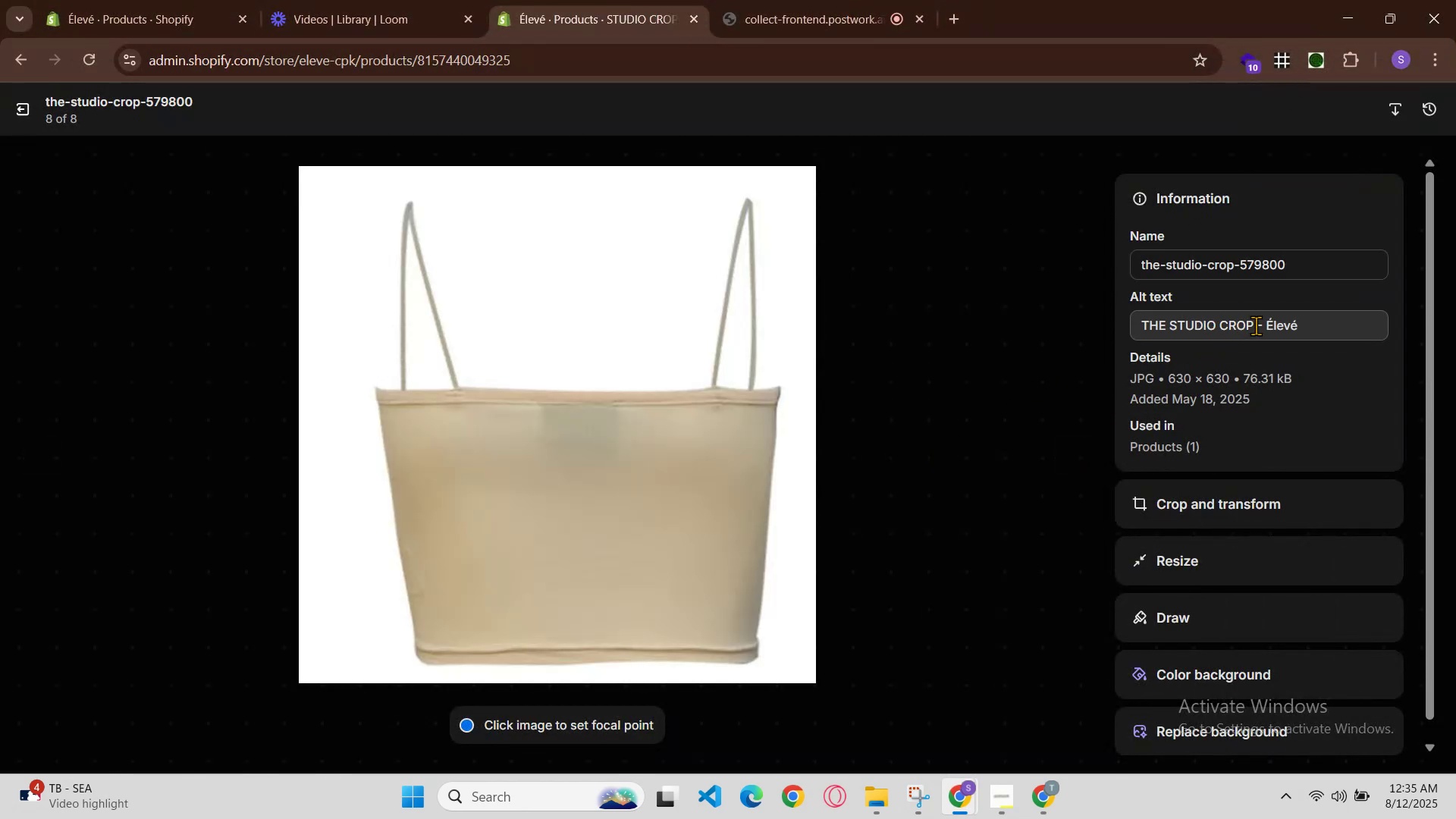 
left_click([1263, 327])
 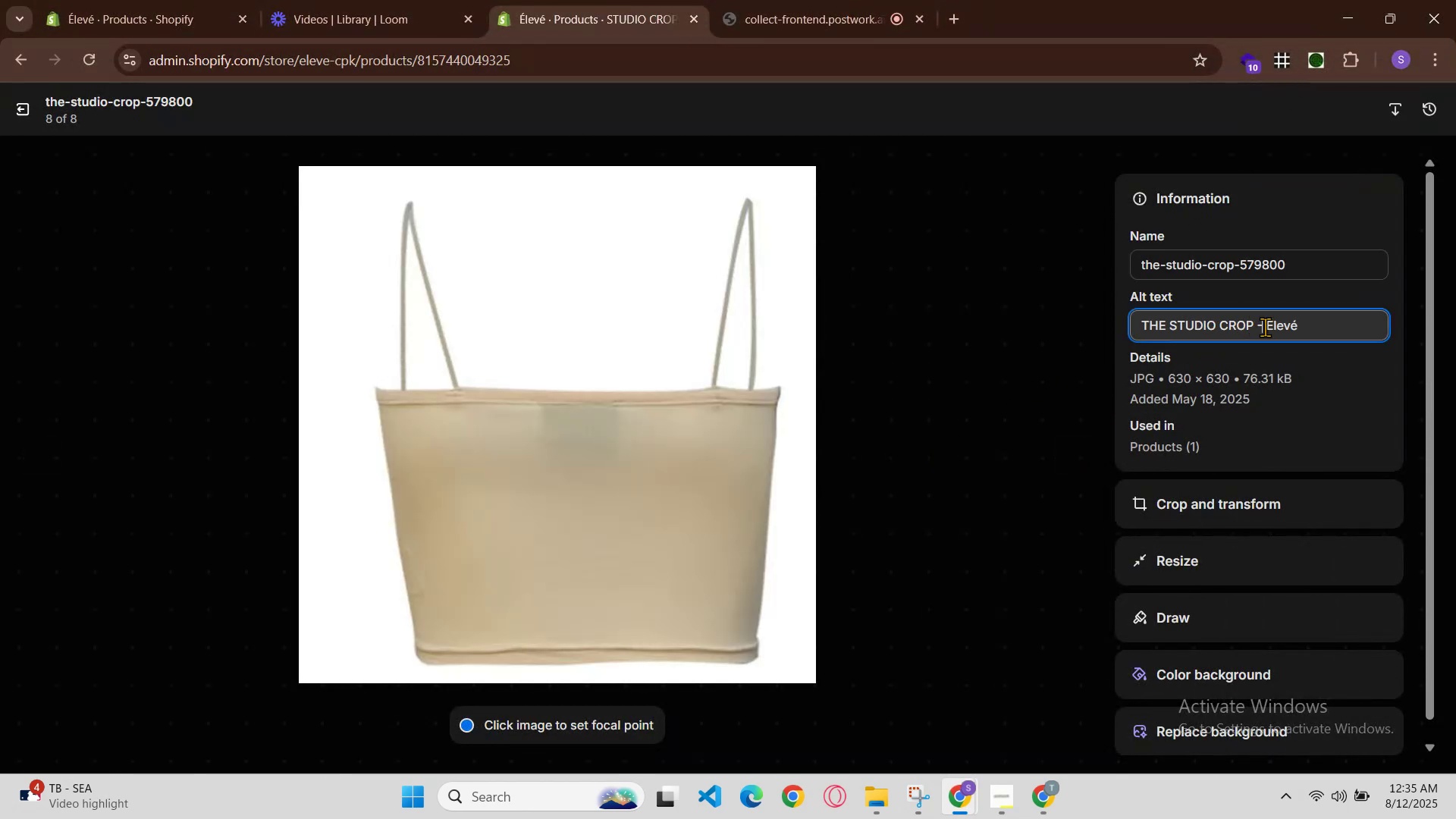 
key(Space)
 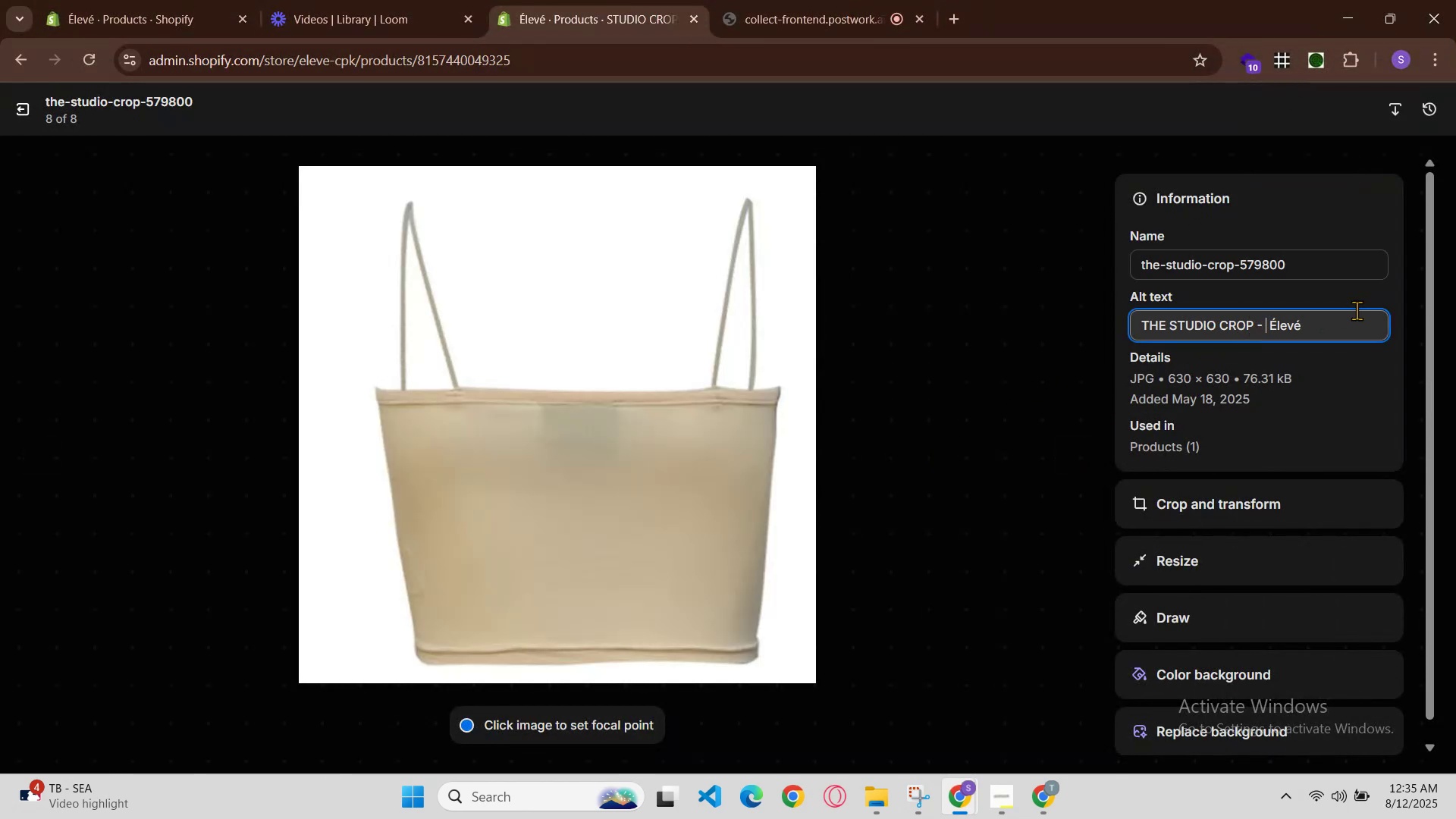 
key(Control+V)
 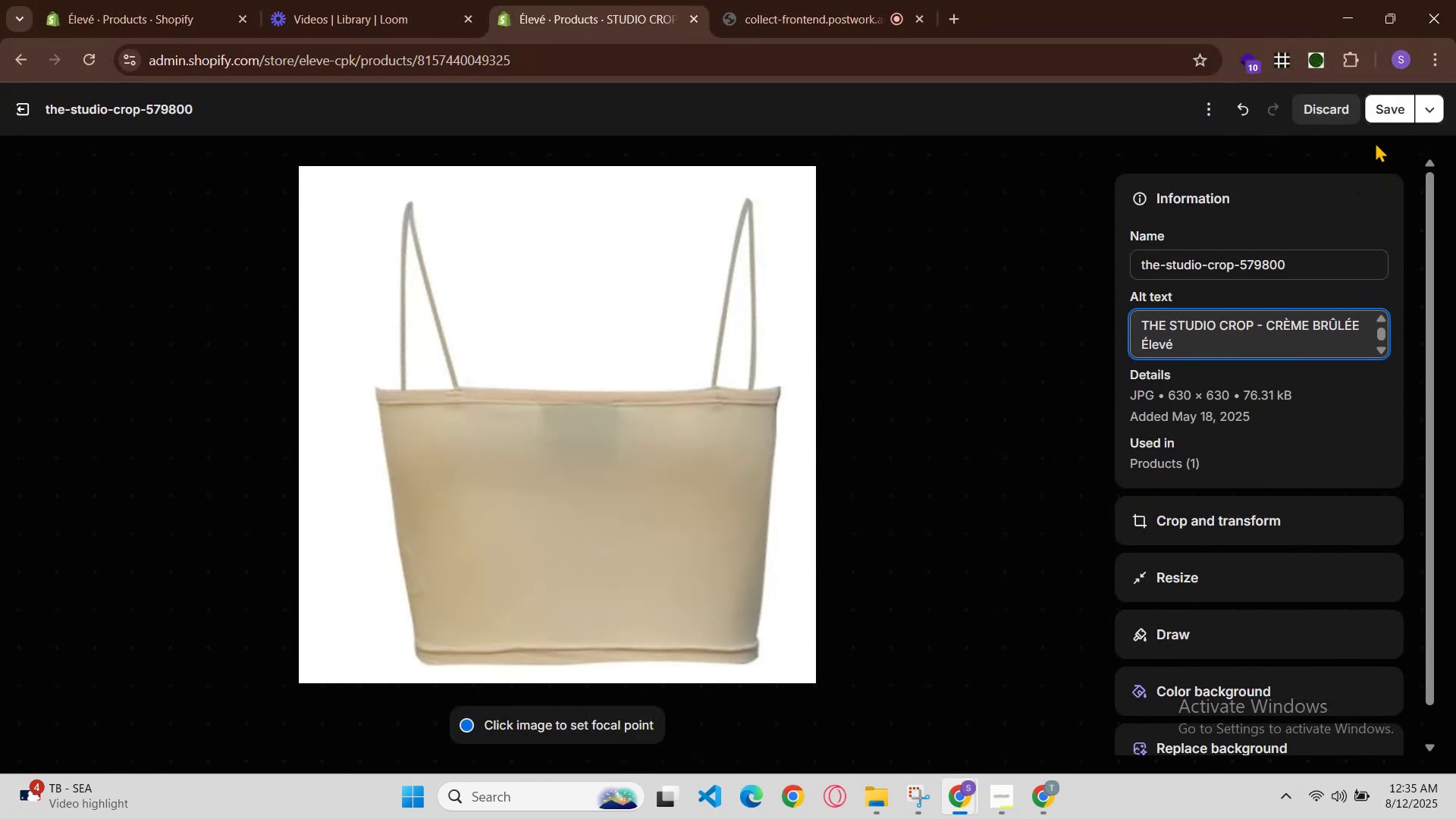 
left_click([1382, 103])
 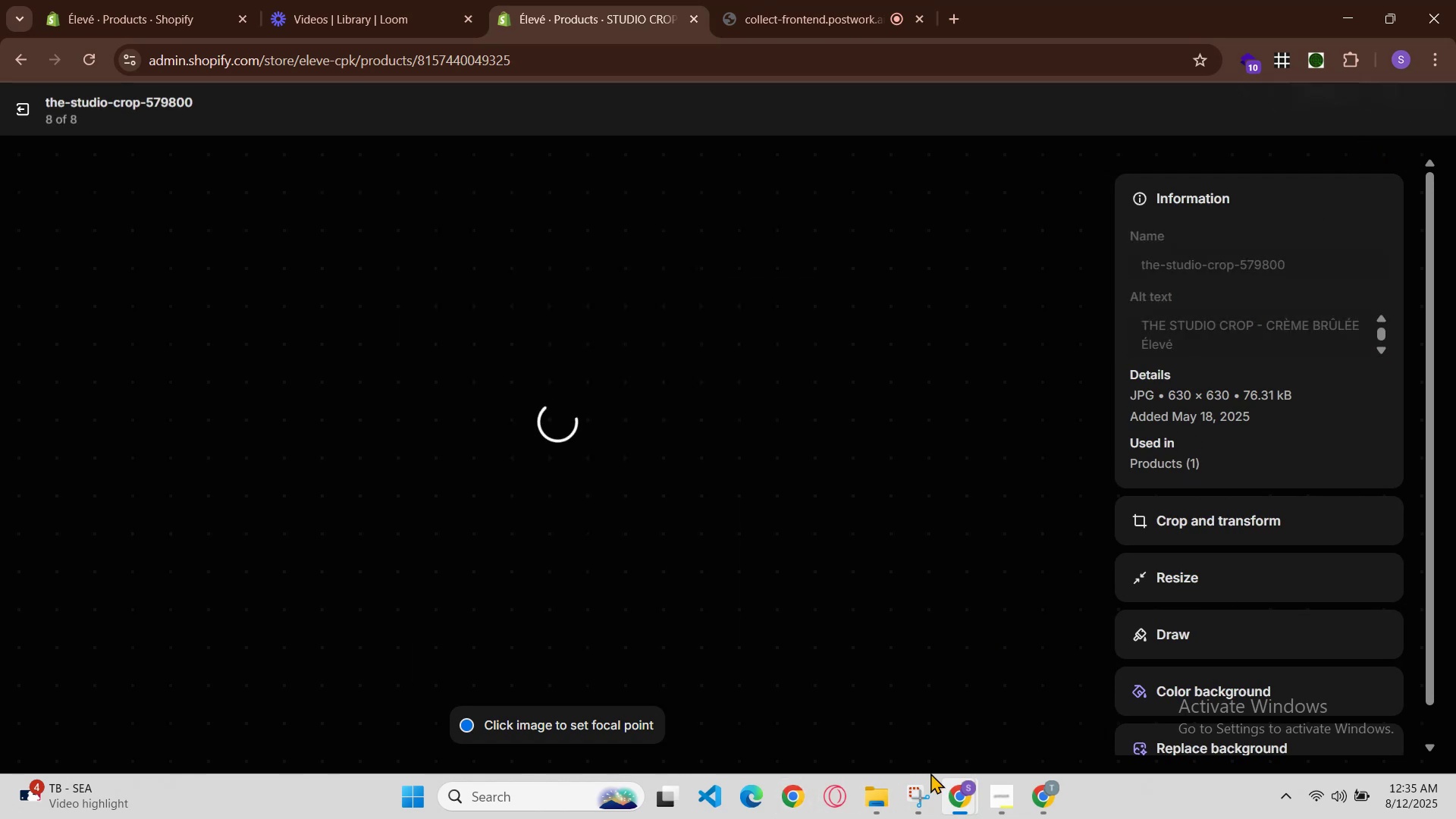 
double_click([953, 795])
 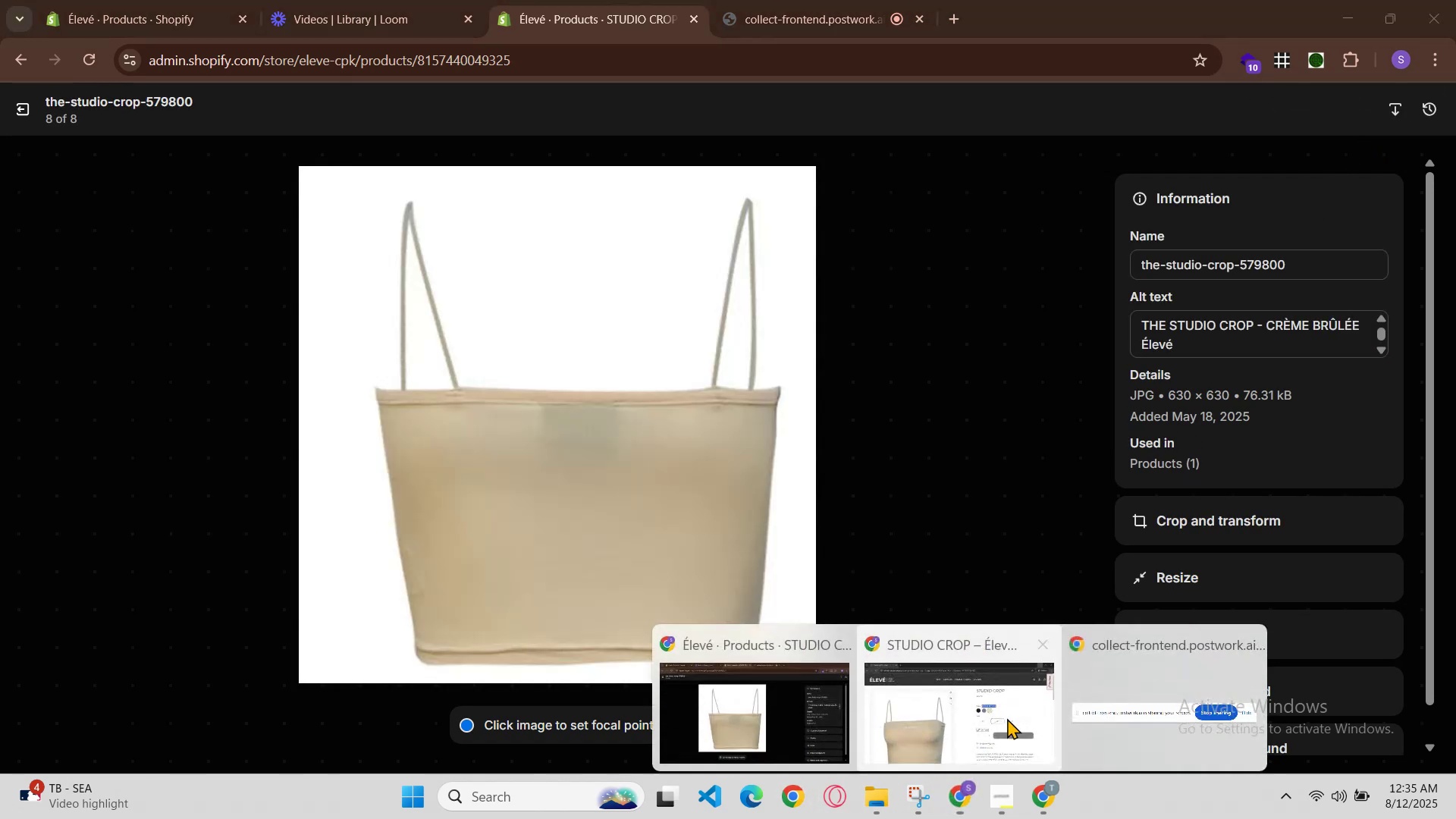 
left_click([1011, 708])
 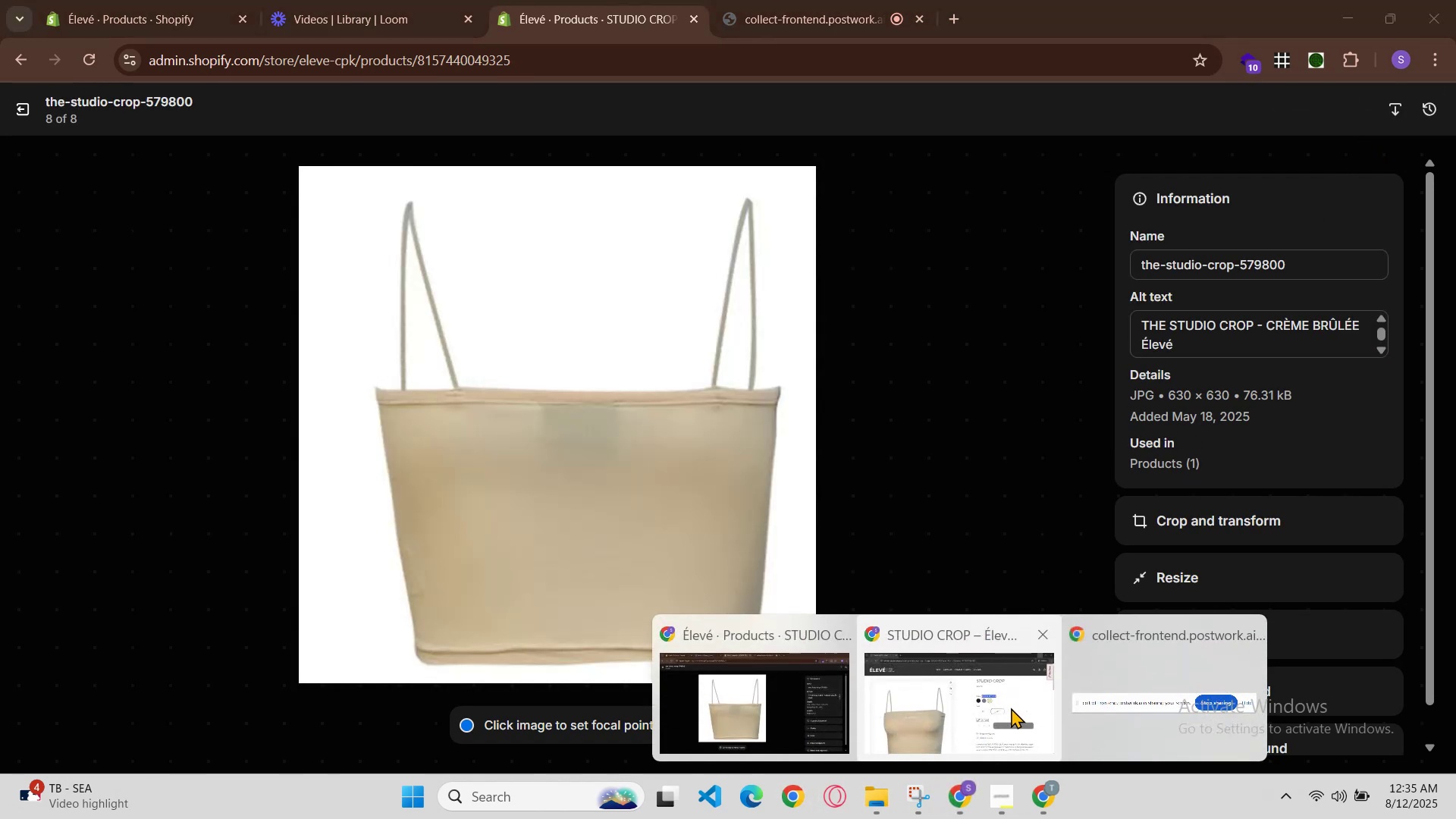 
key(Control+F)
 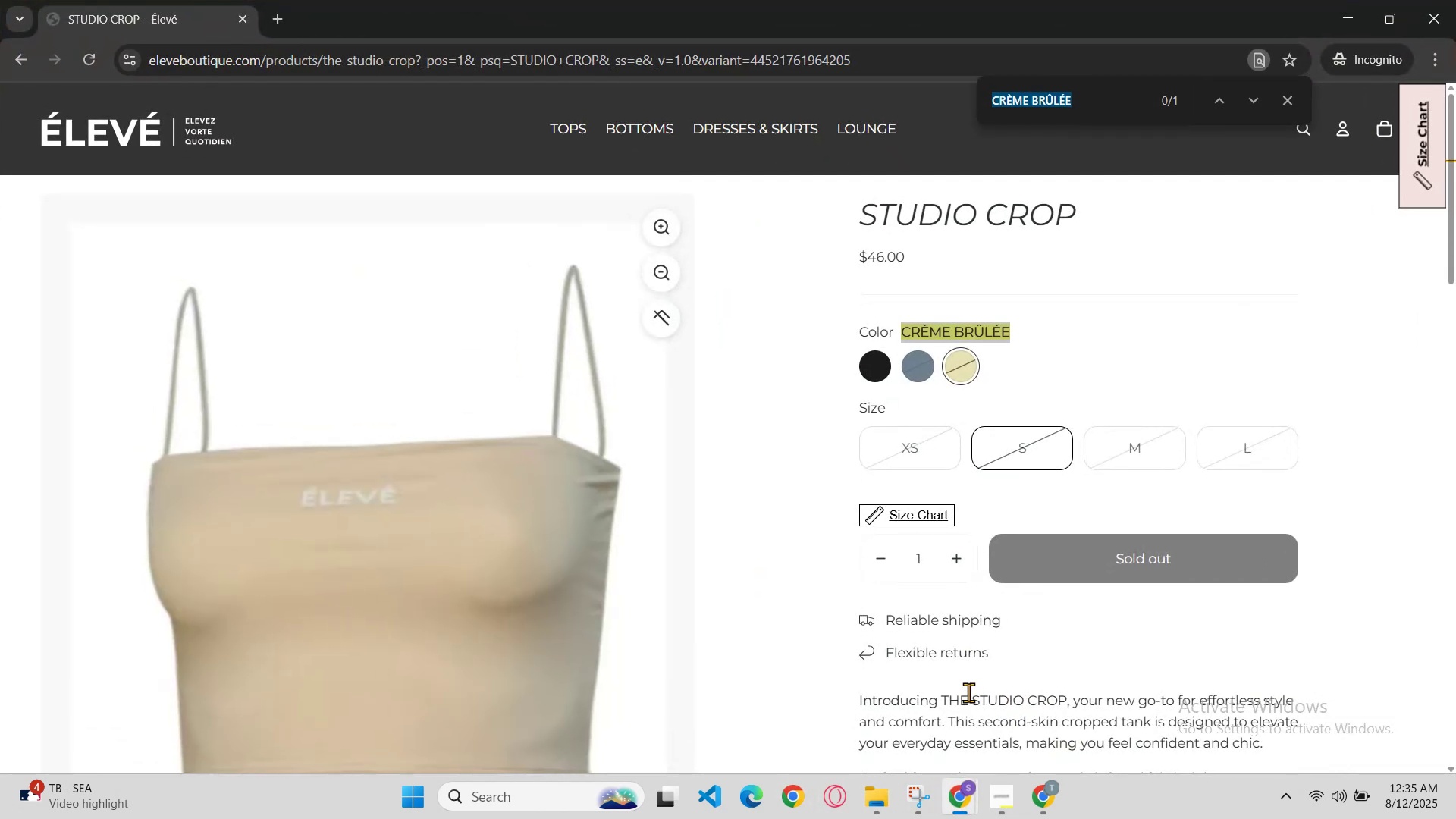 
key(Control+R)
 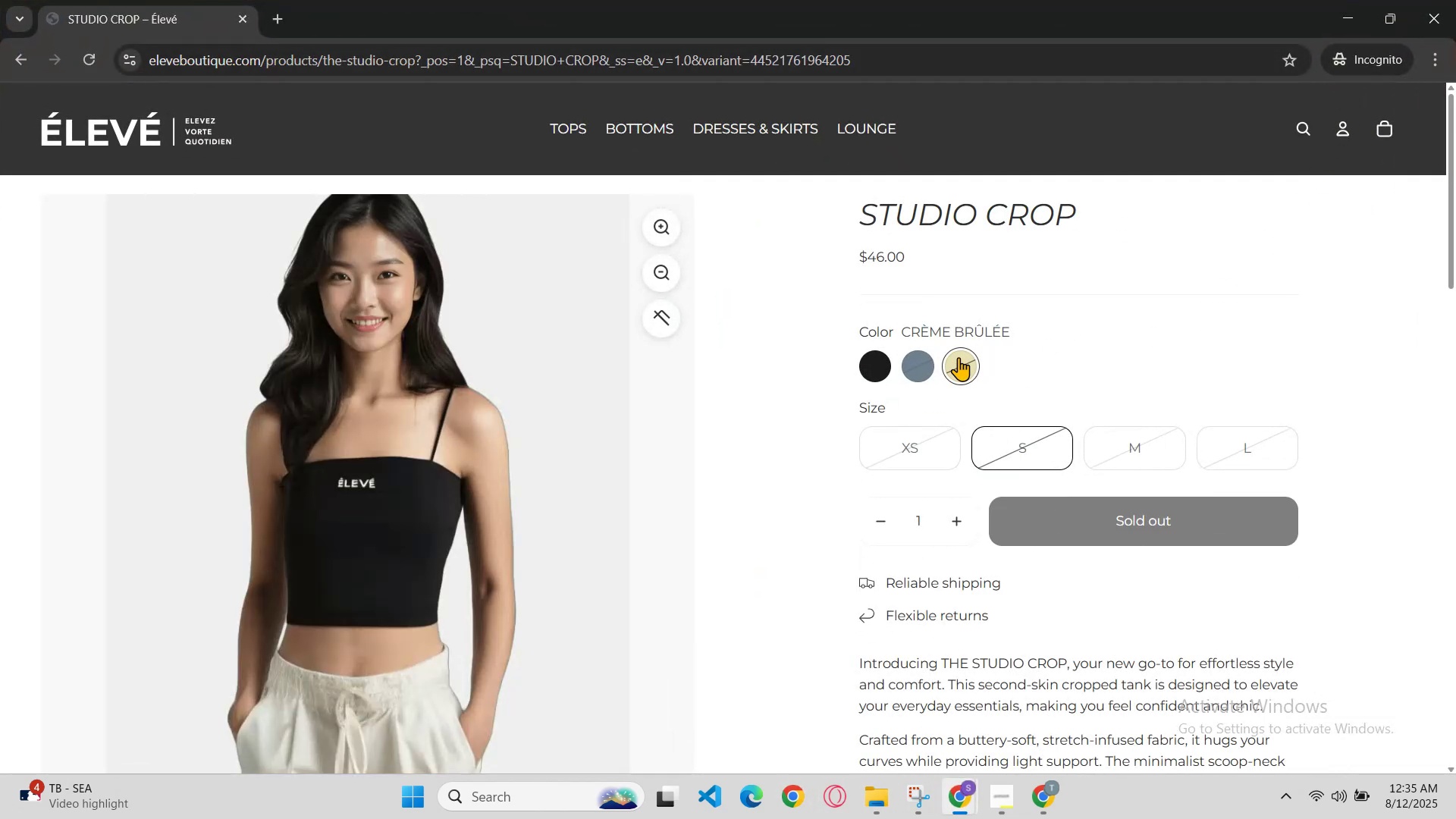 
left_click([964, 360])
 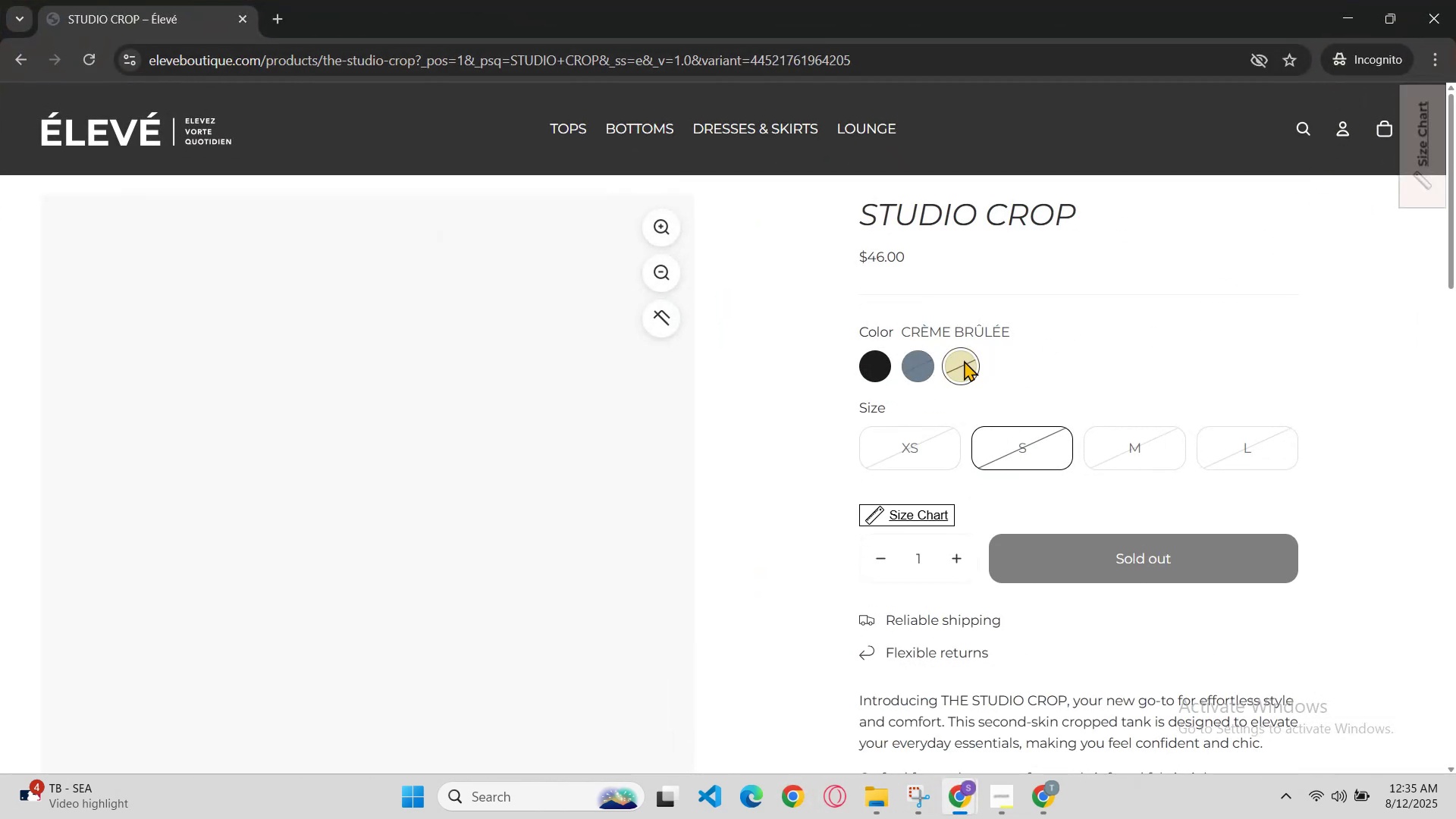 
scroll: coordinate [947, 384], scroll_direction: up, amount: 1.0
 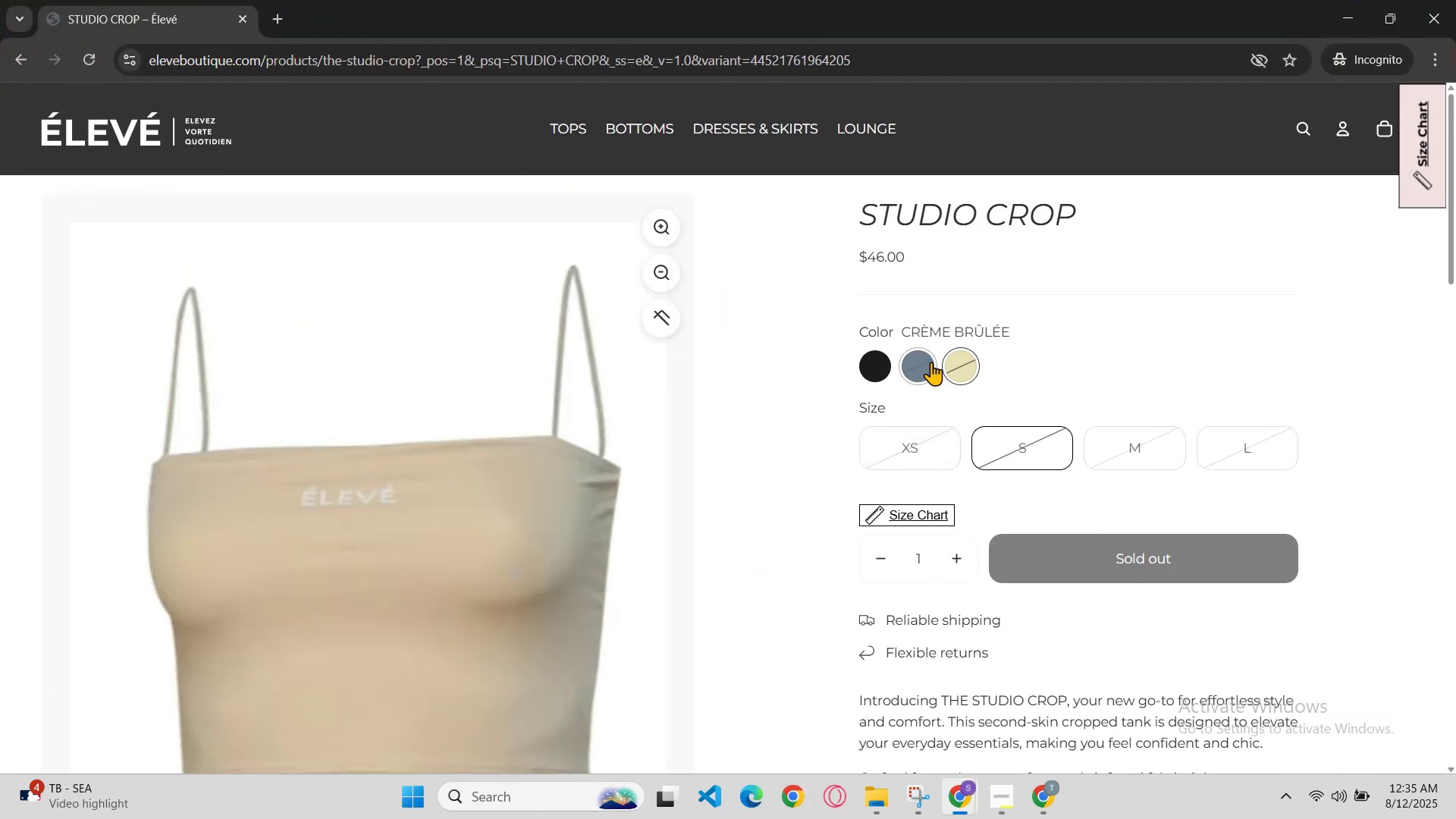 
left_click([929, 361])
 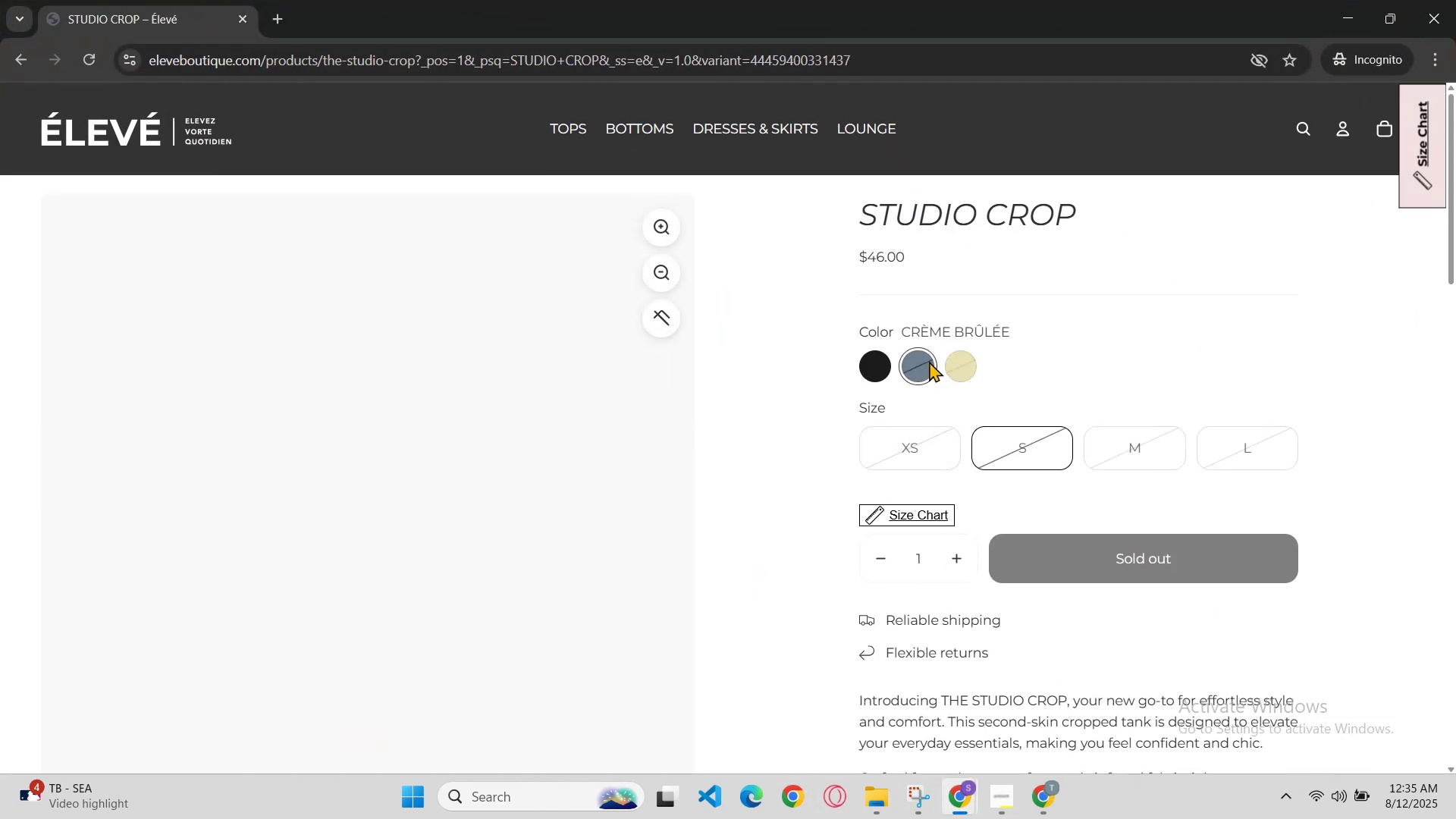 
scroll: coordinate [927, 362], scroll_direction: none, amount: 0.0
 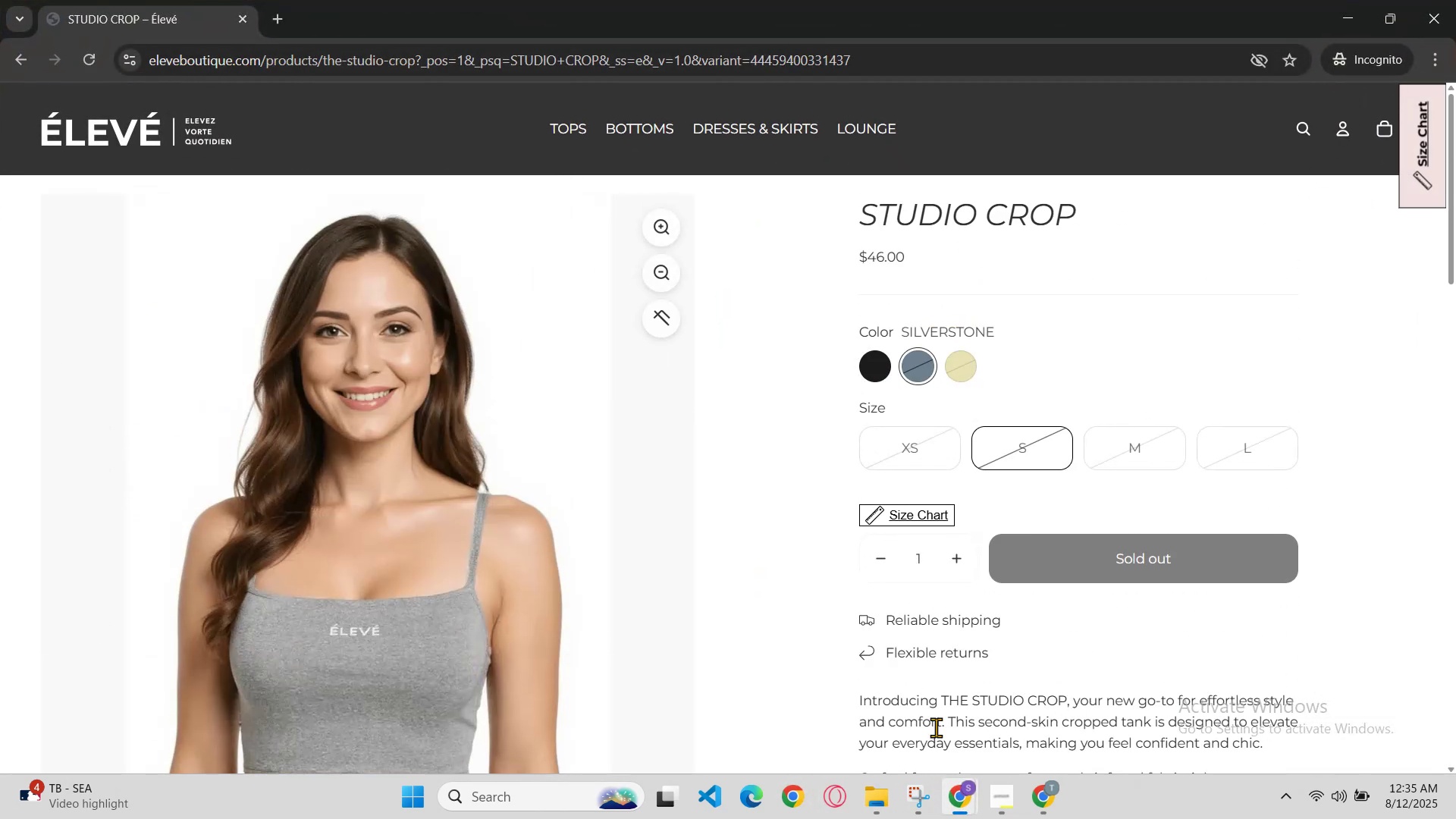 
left_click([956, 797])
 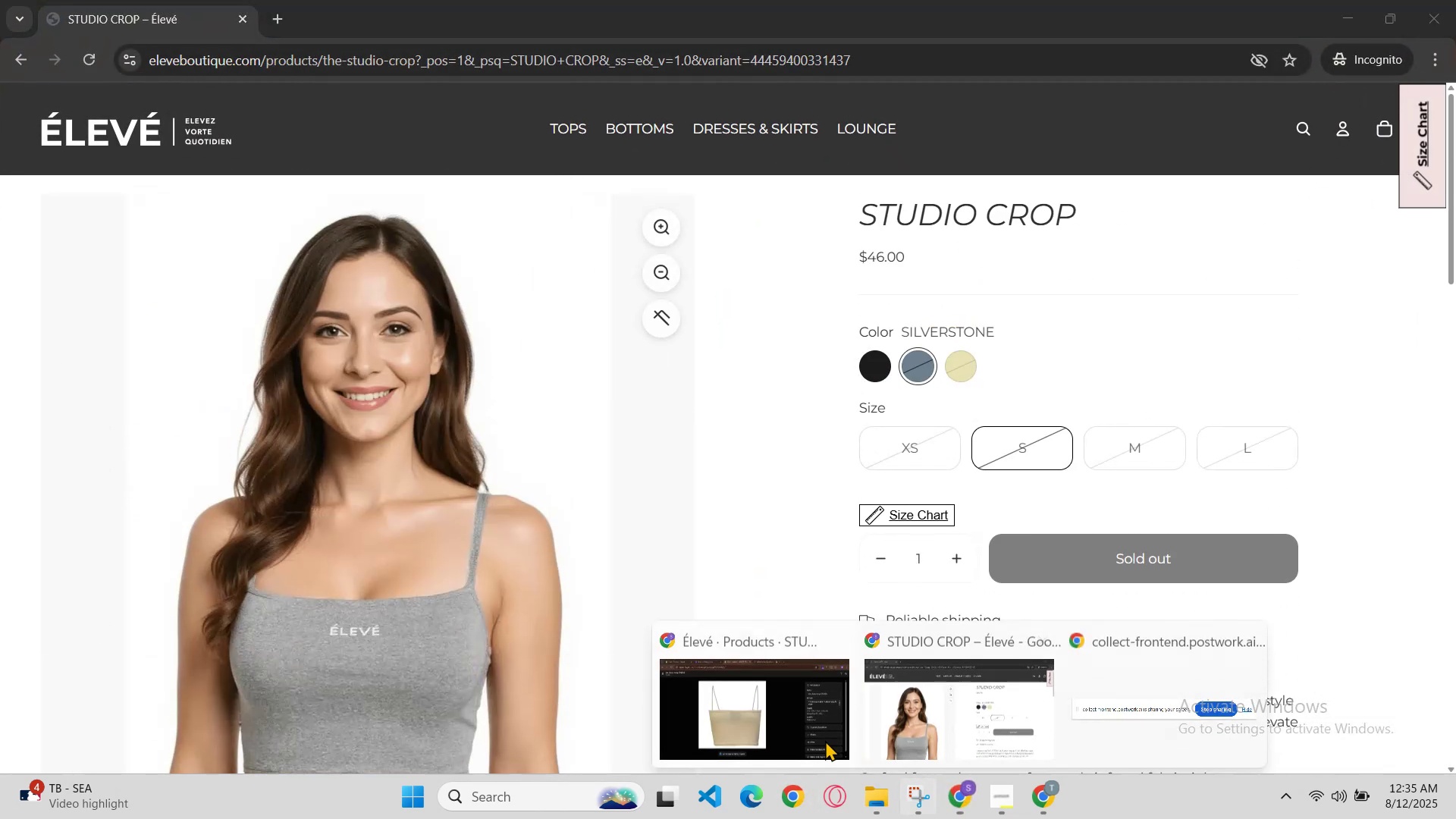 
left_click([806, 733])
 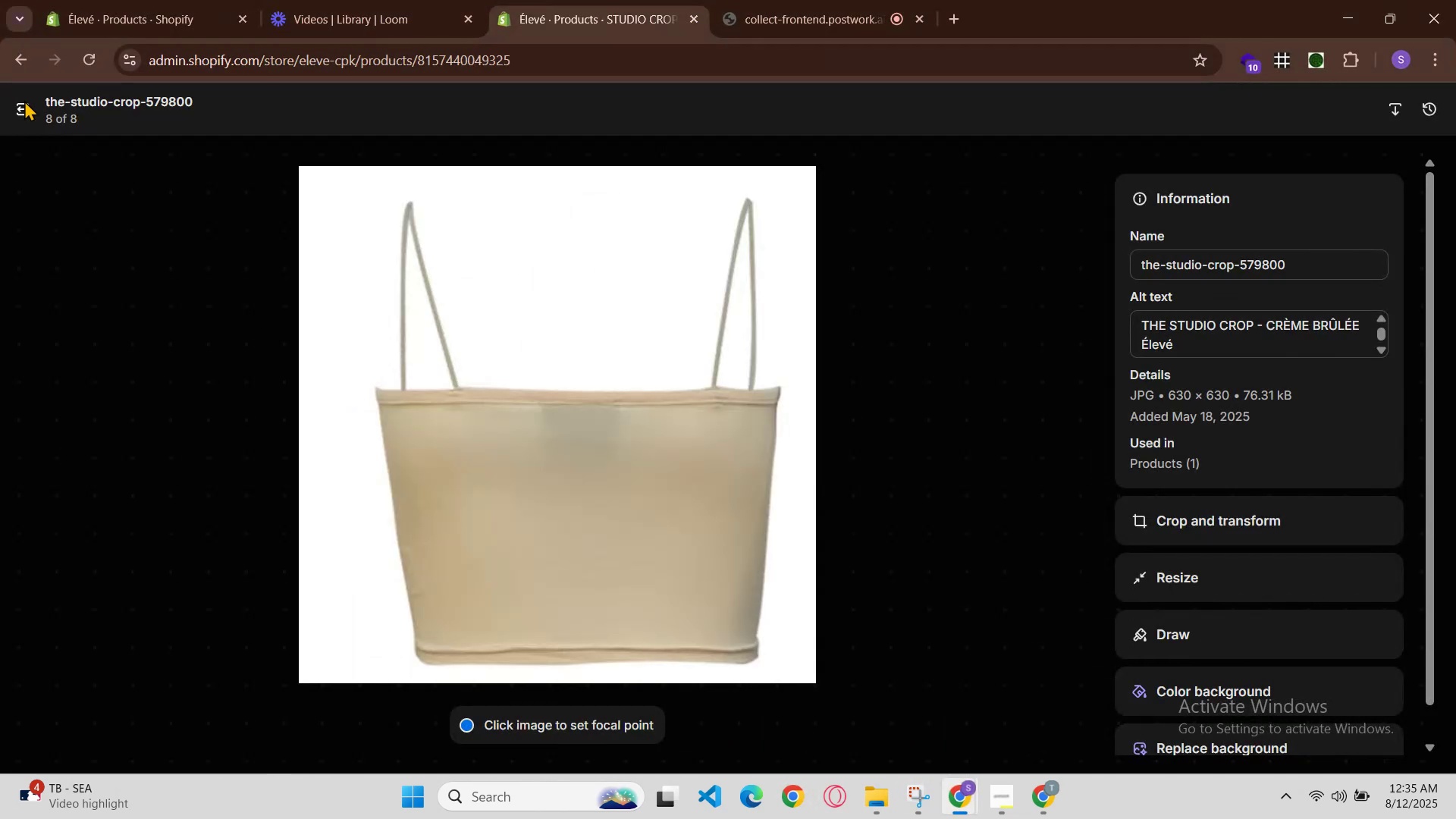 
left_click([27, 111])
 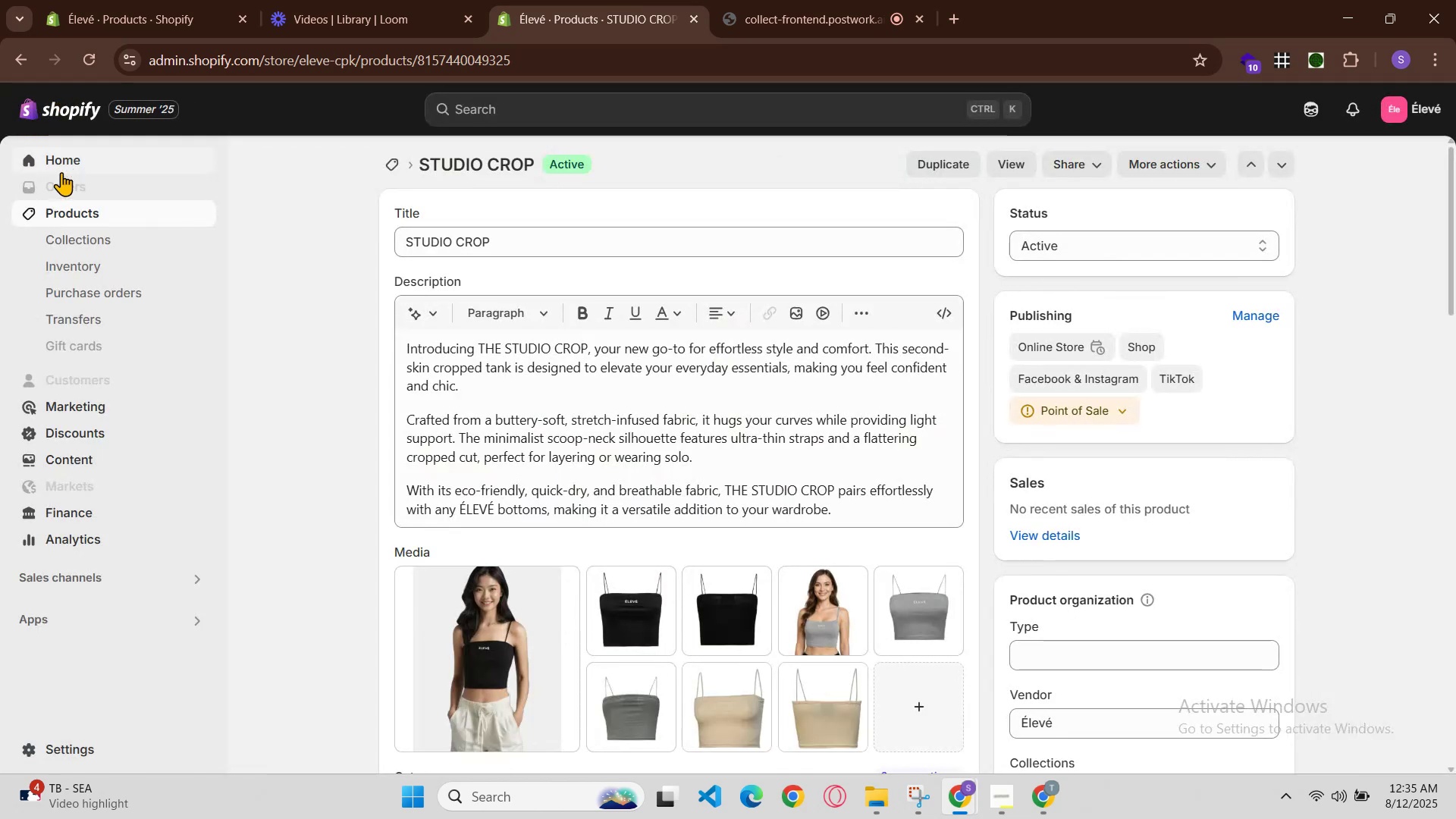 
left_click([61, 212])
 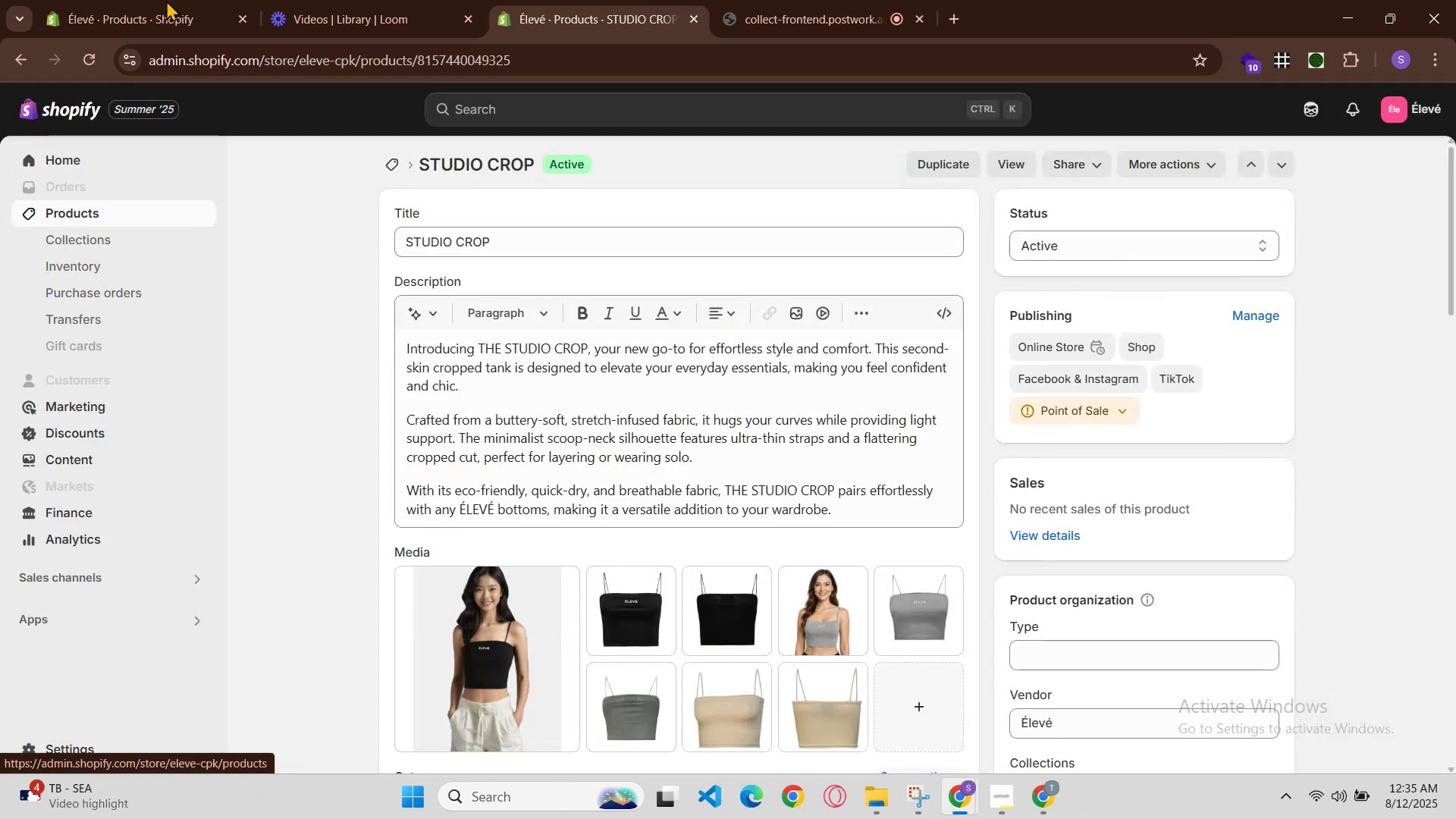 
double_click([168, 0])
 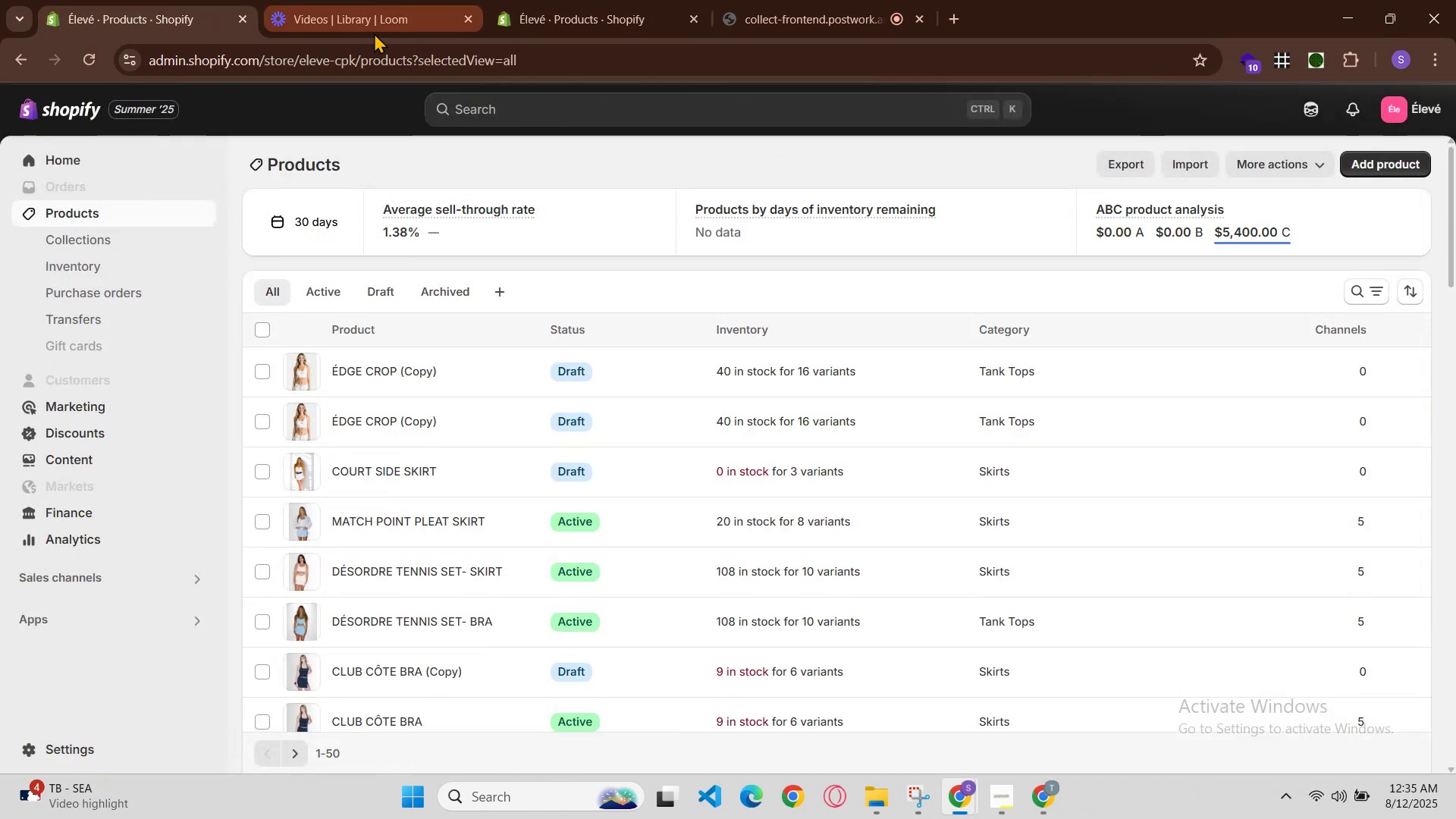 
scroll: coordinate [716, 413], scroll_direction: down, amount: 20.0
 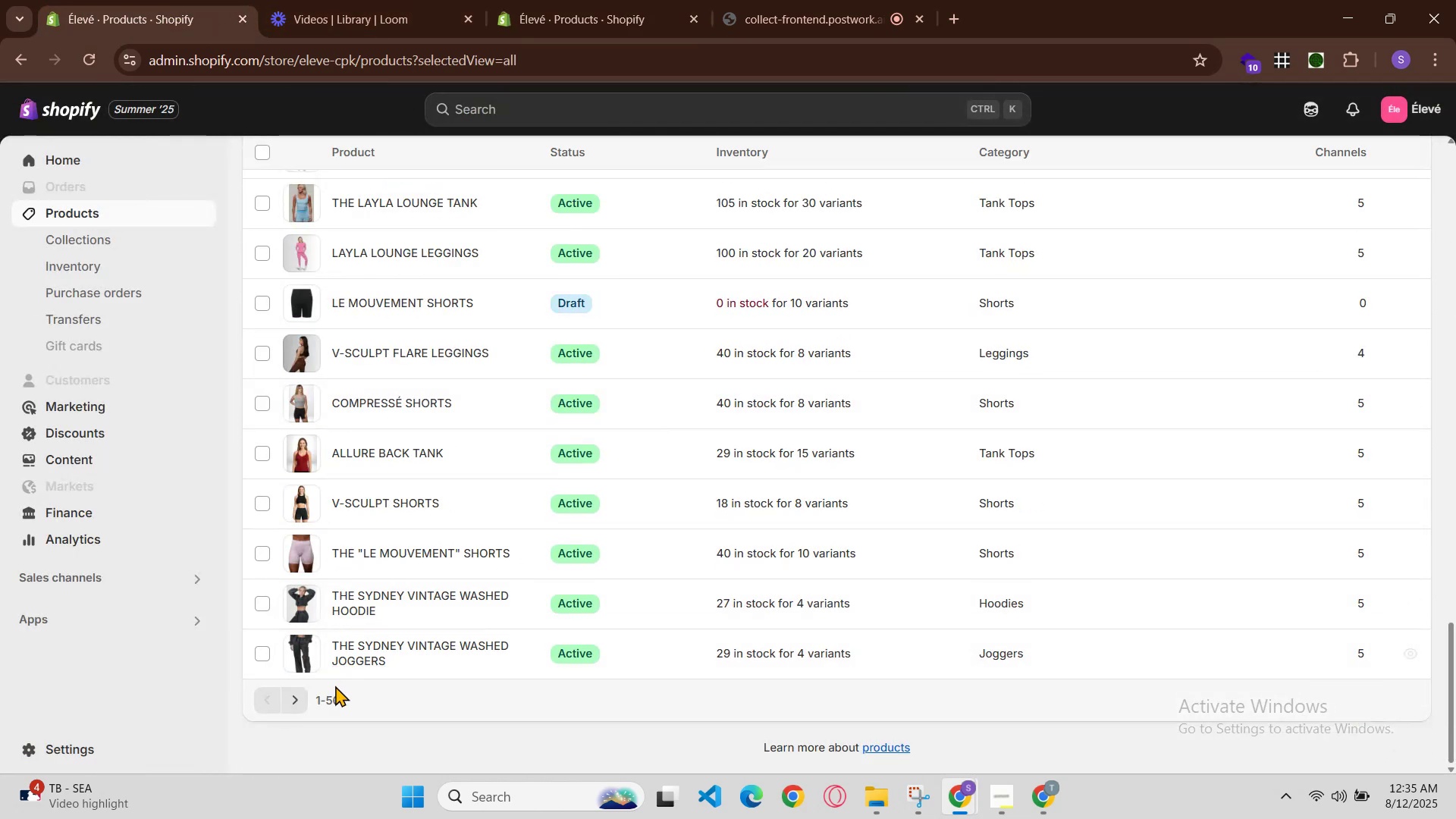 
left_click([300, 696])
 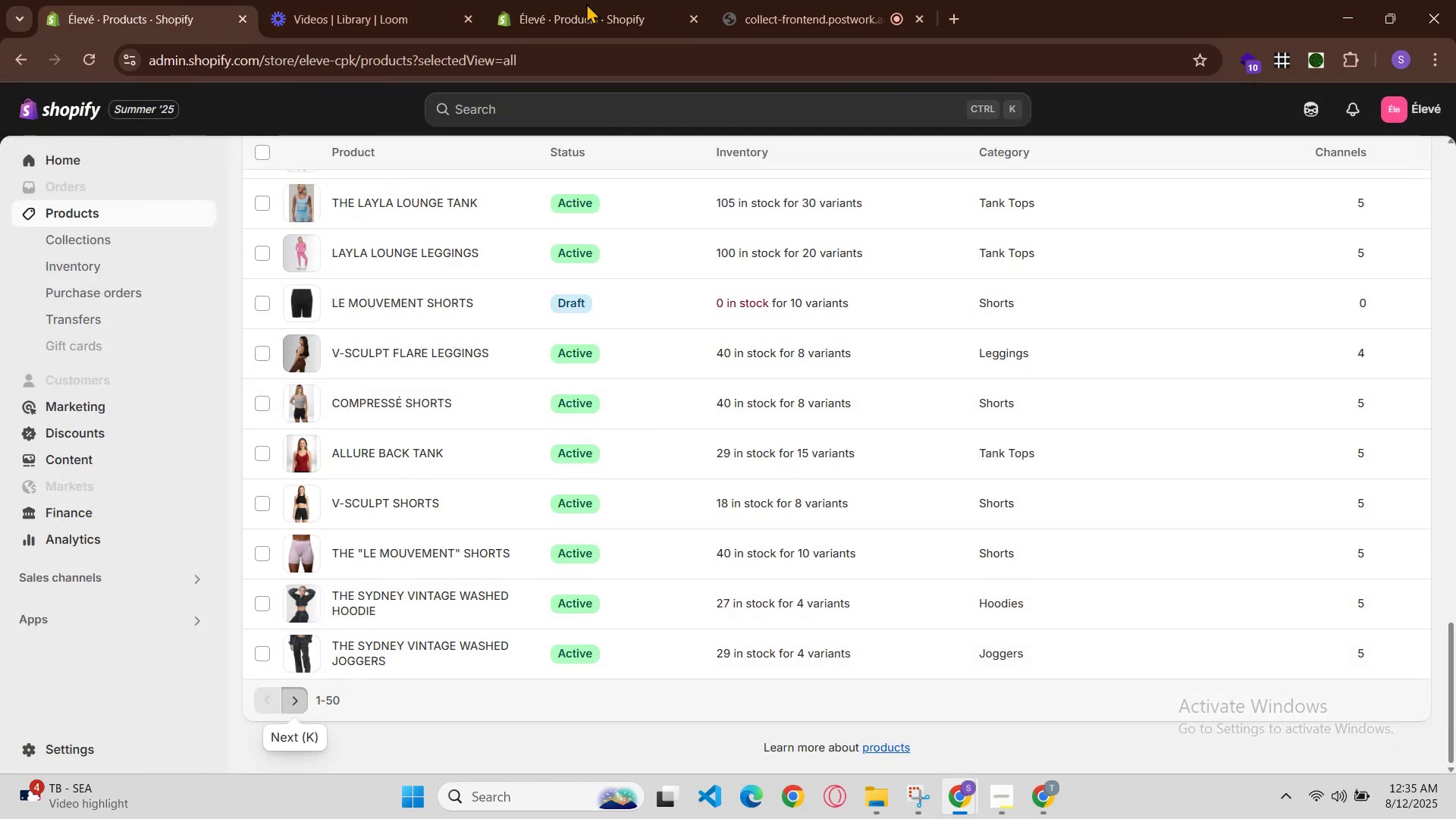 
left_click([587, 0])
 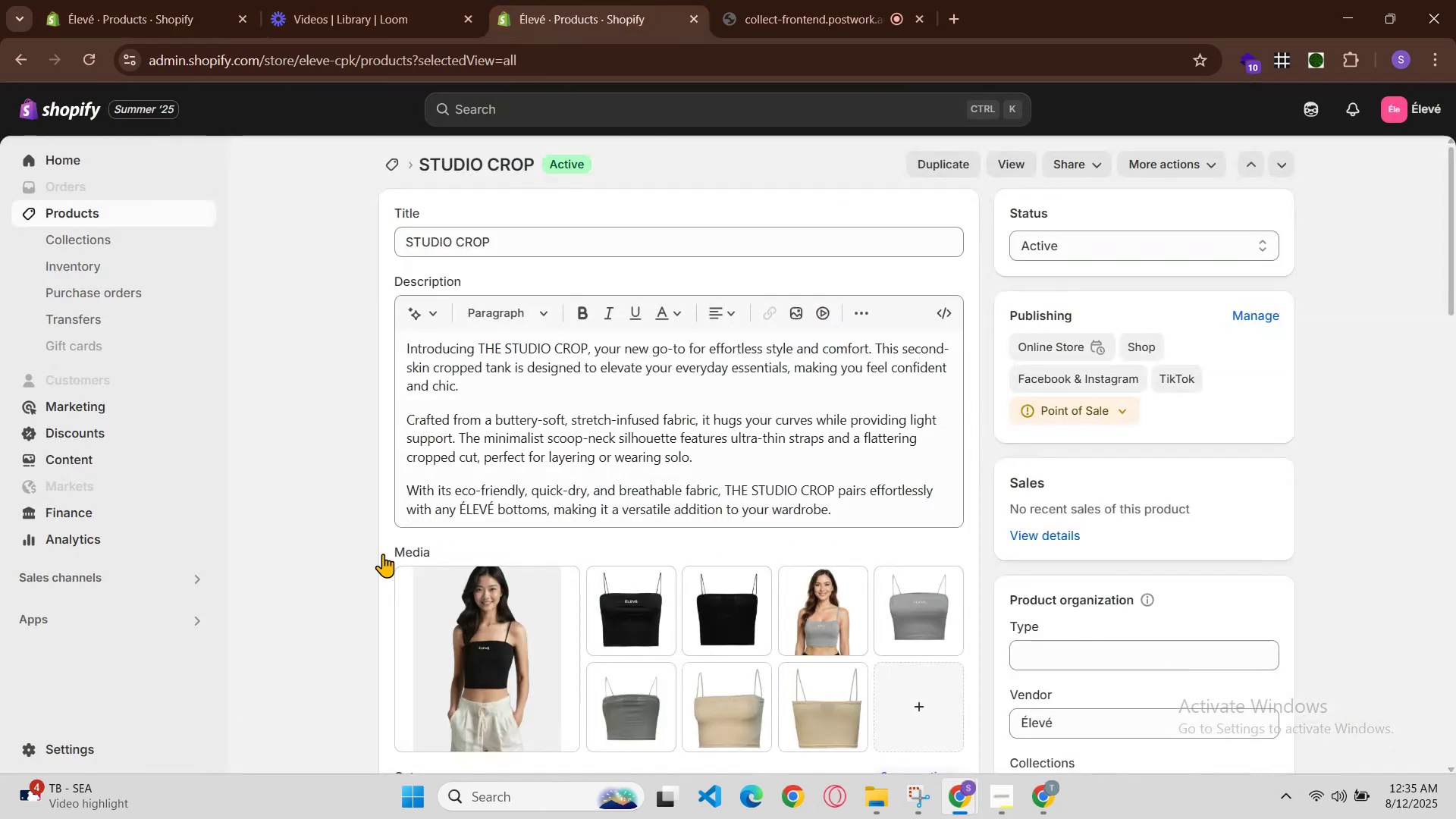 
scroll: coordinate [522, 661], scroll_direction: down, amount: 10.0
 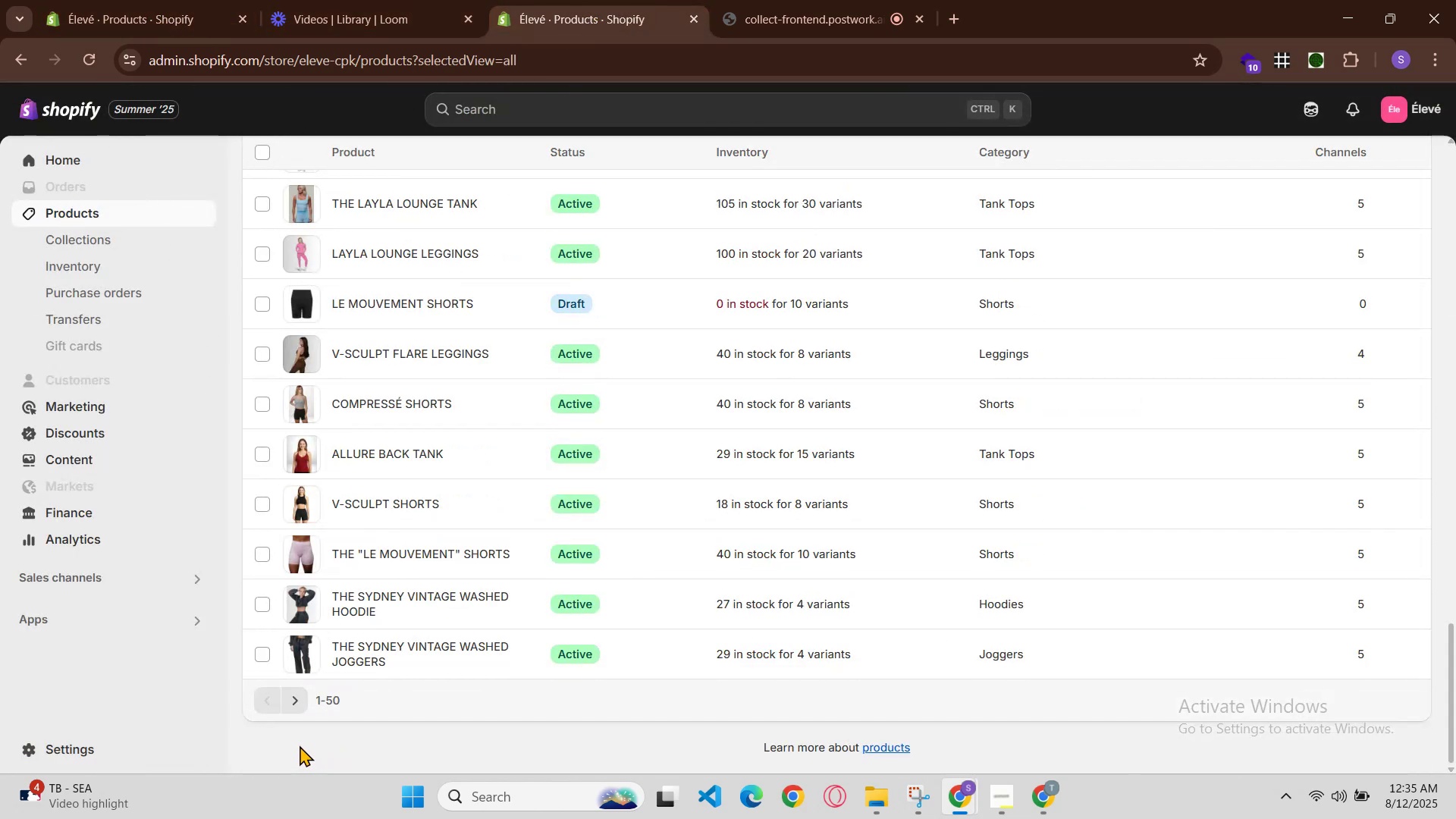 
left_click([297, 701])
 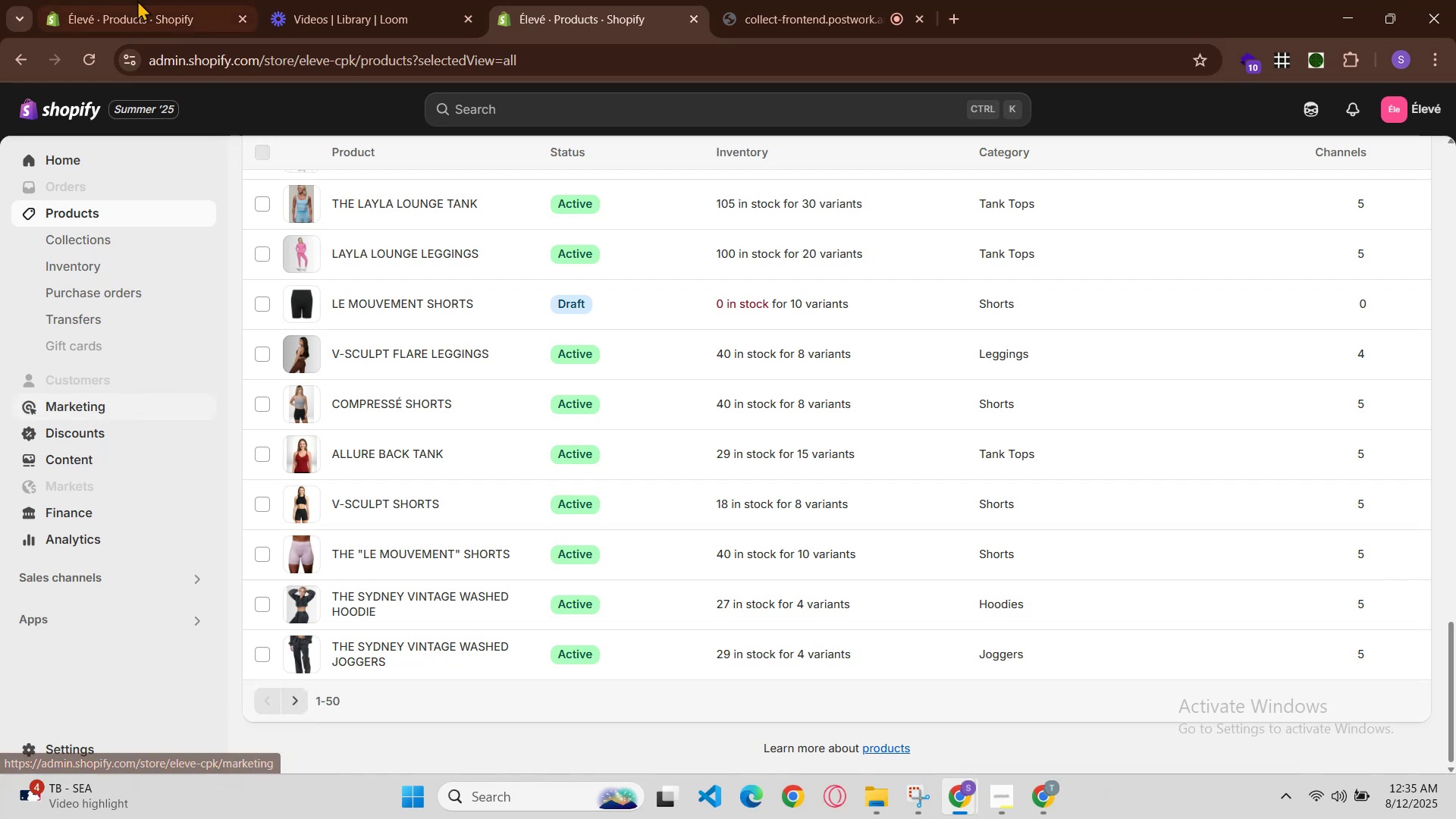 
left_click([141, 0])
 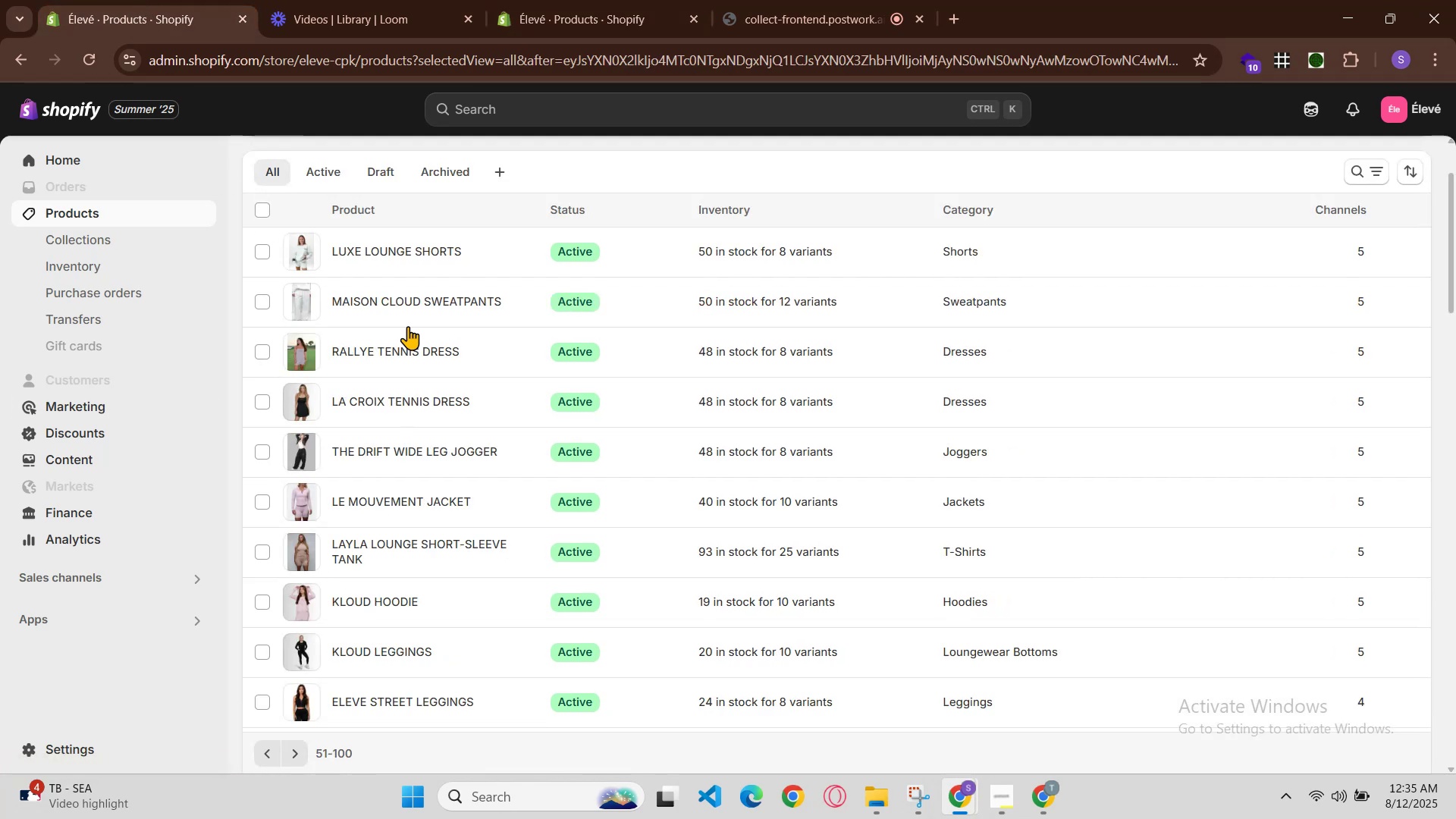 
scroll: coordinate [602, 586], scroll_direction: down, amount: 1.0
 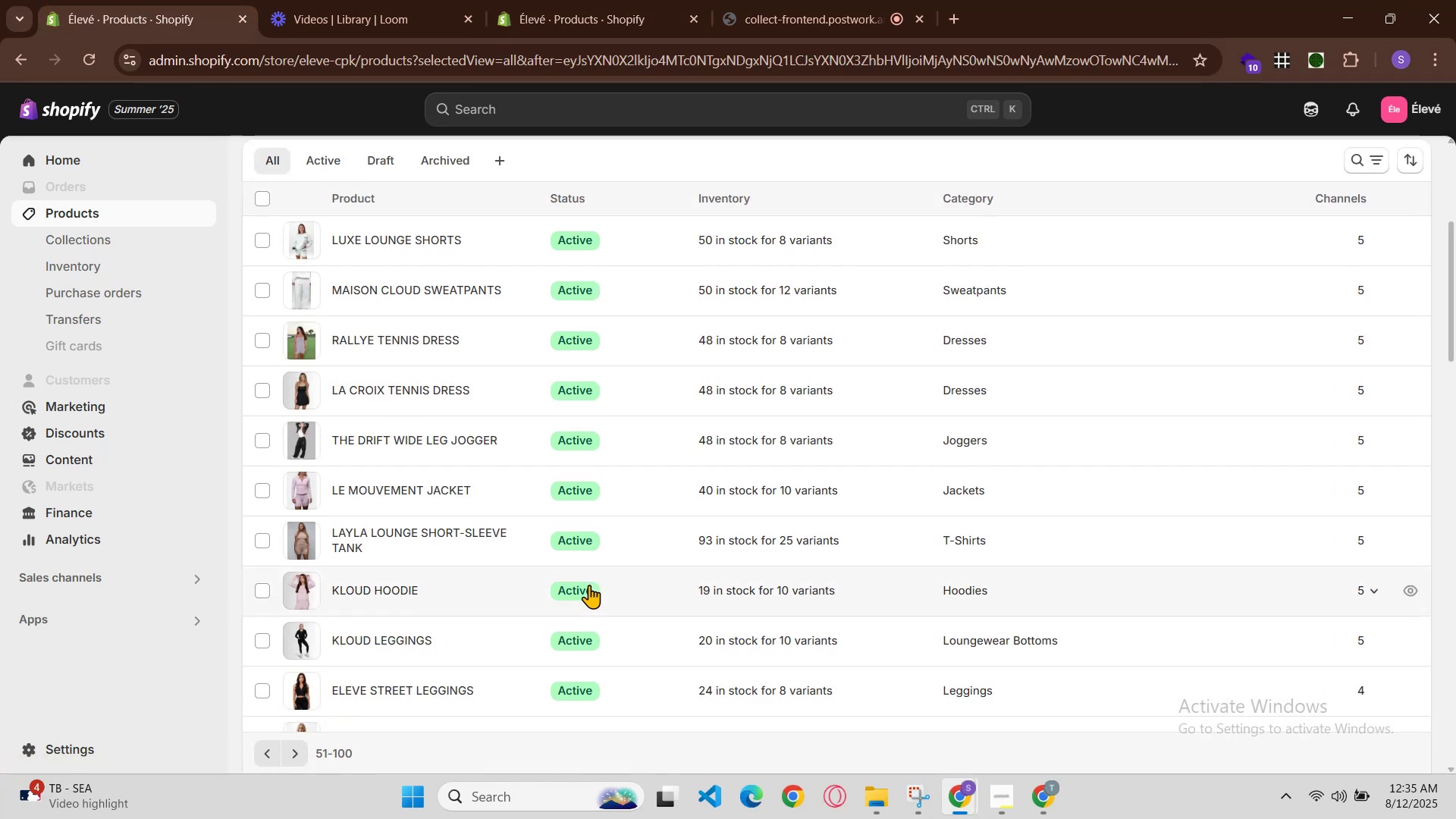 
scroll: coordinate [377, 521], scroll_direction: up, amount: 2.0
 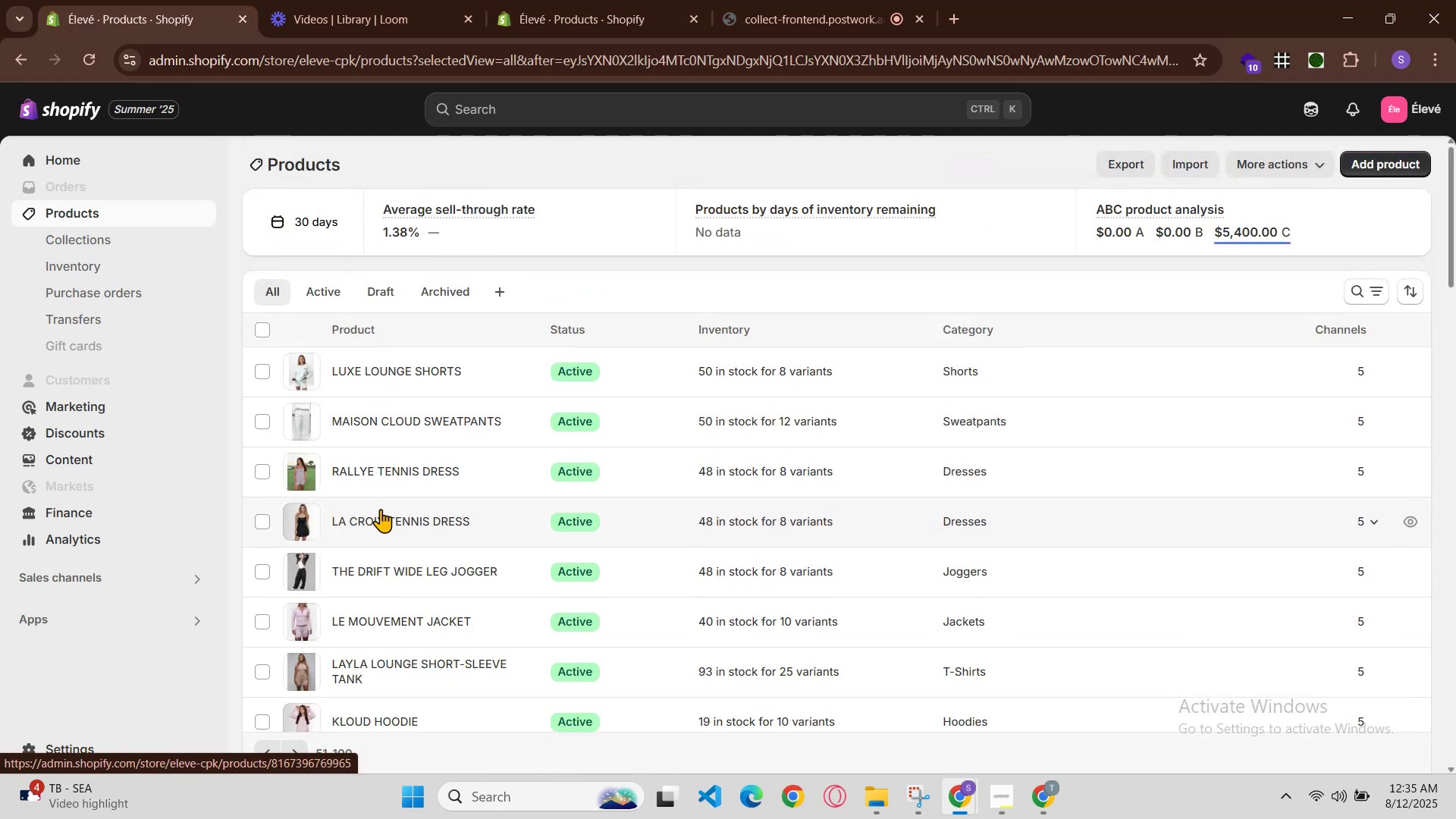 
scroll: coordinate [416, 445], scroll_direction: down, amount: 4.0
 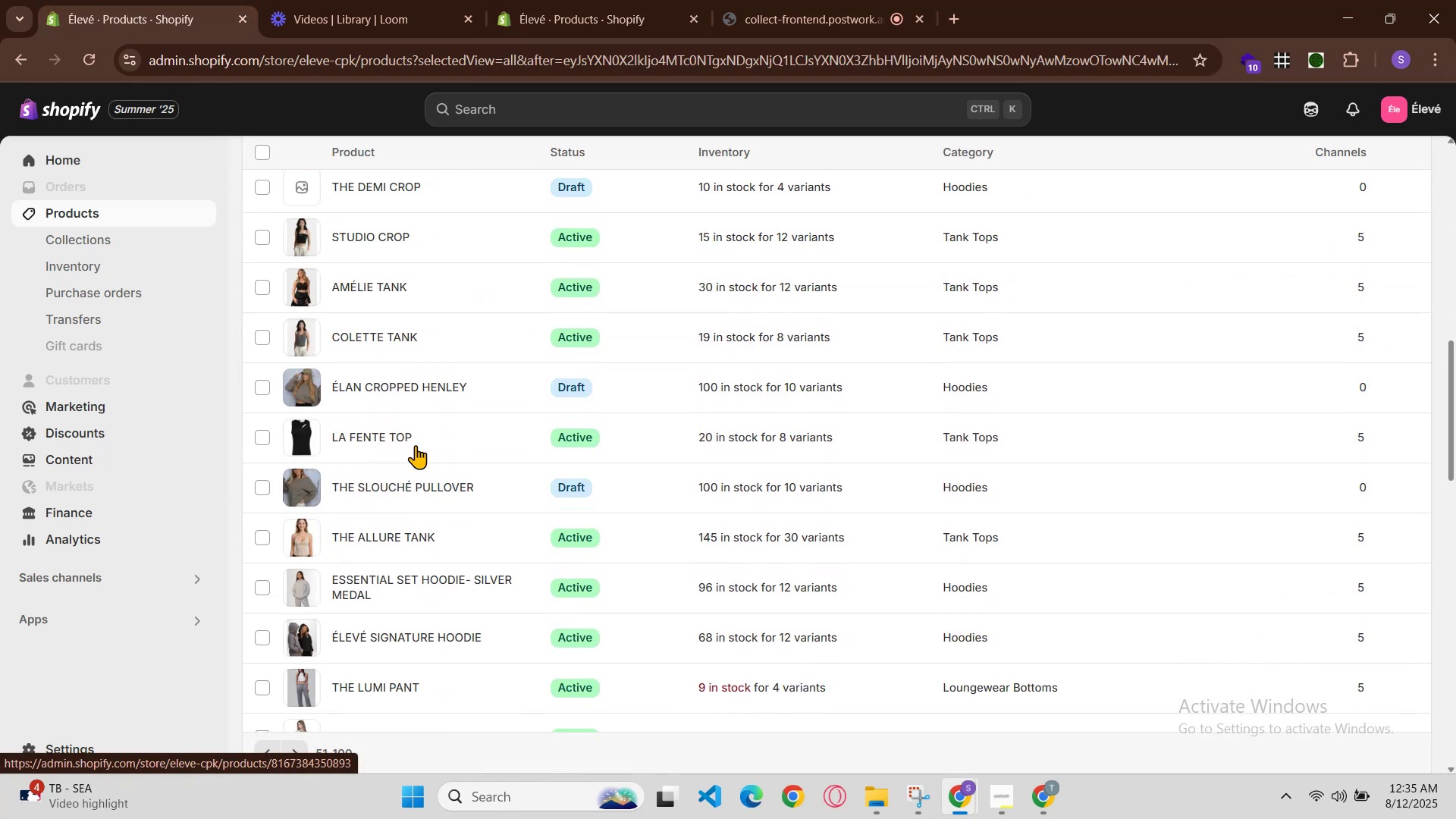 
scroll: coordinate [416, 445], scroll_direction: up, amount: 1.0
 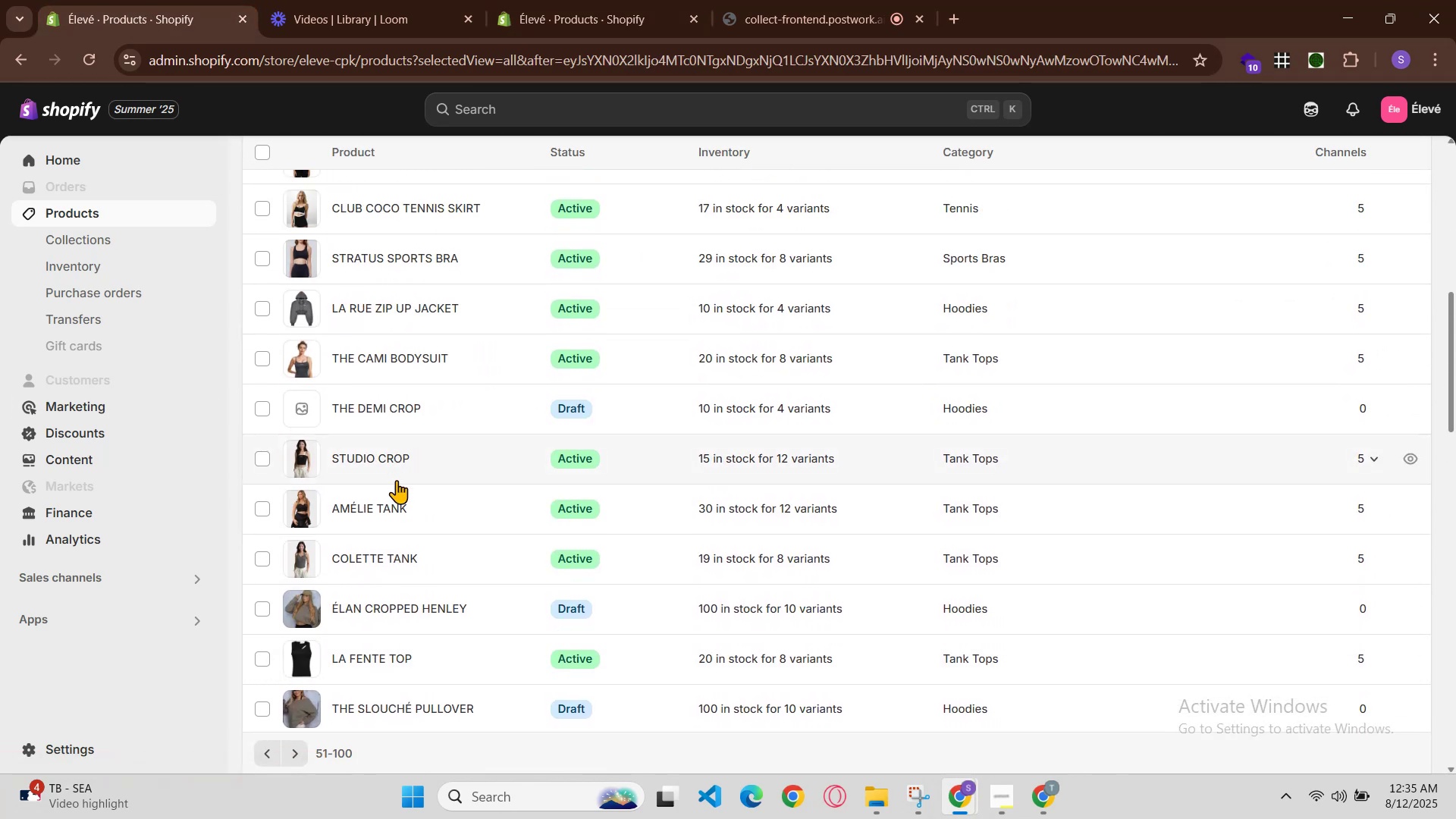 
double_click([380, 511])
 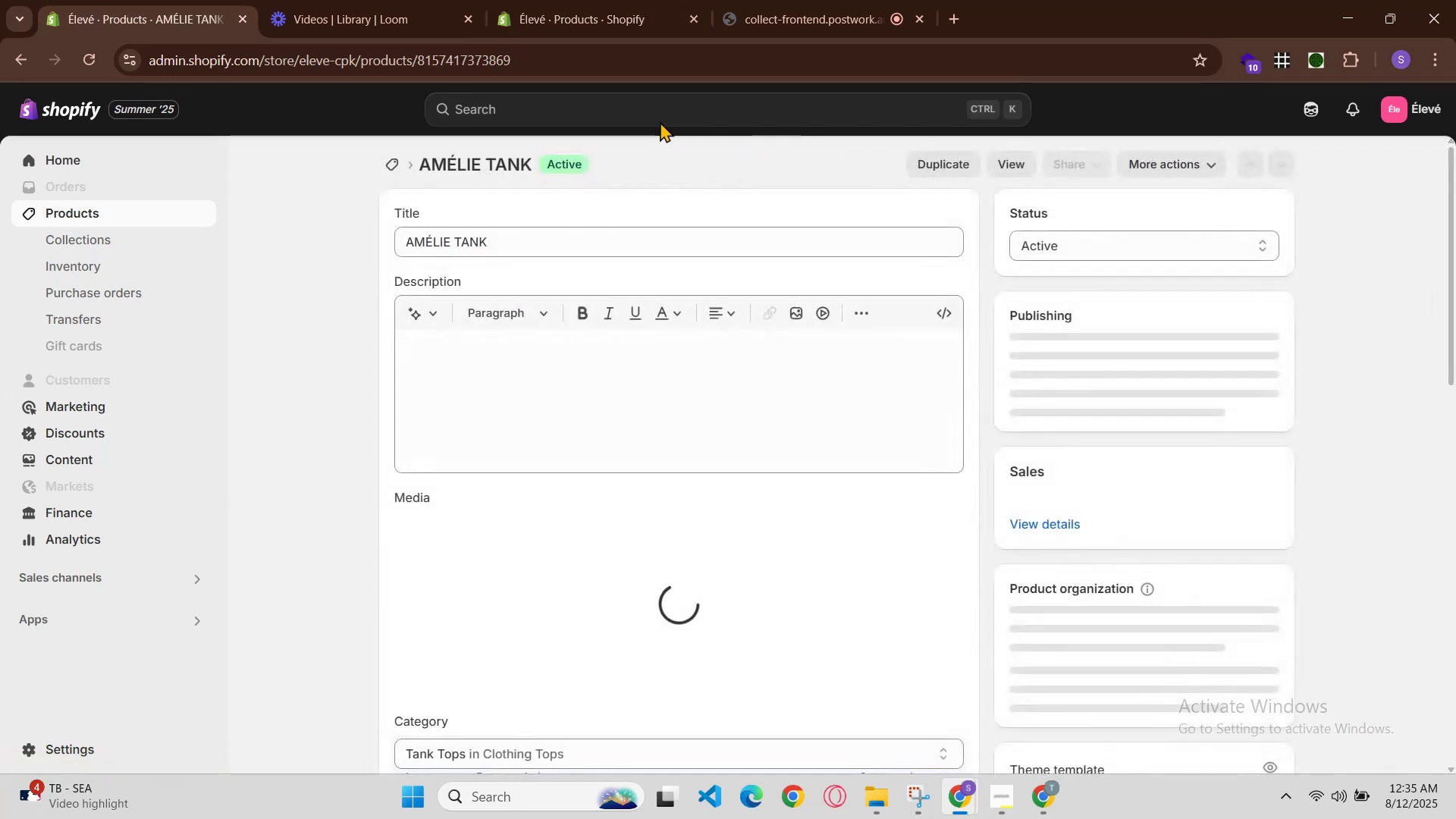 
double_click([695, 252])
 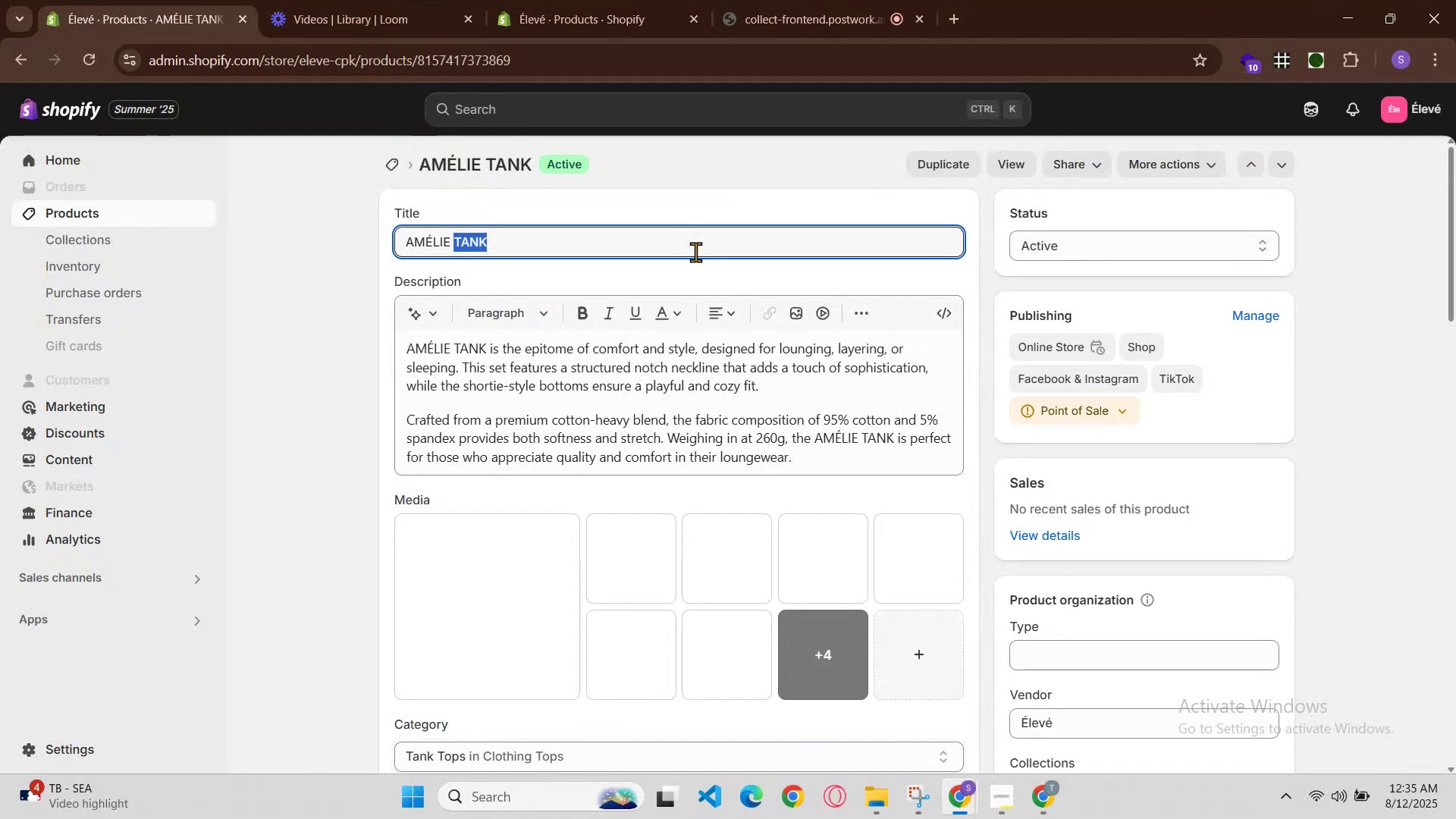 
triple_click([695, 252])
 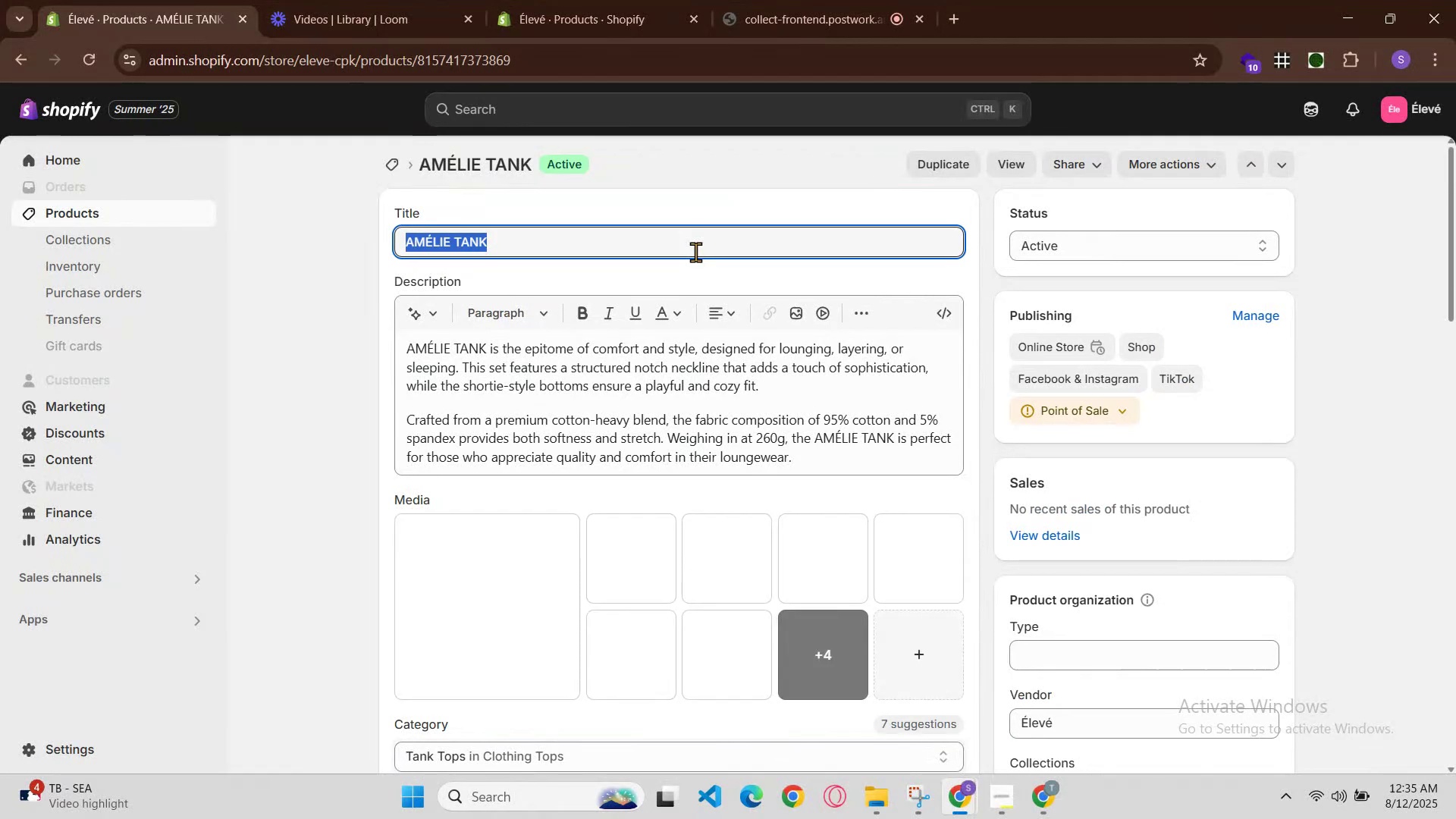 
hold_key(key=ControlLeft, duration=0.7)
 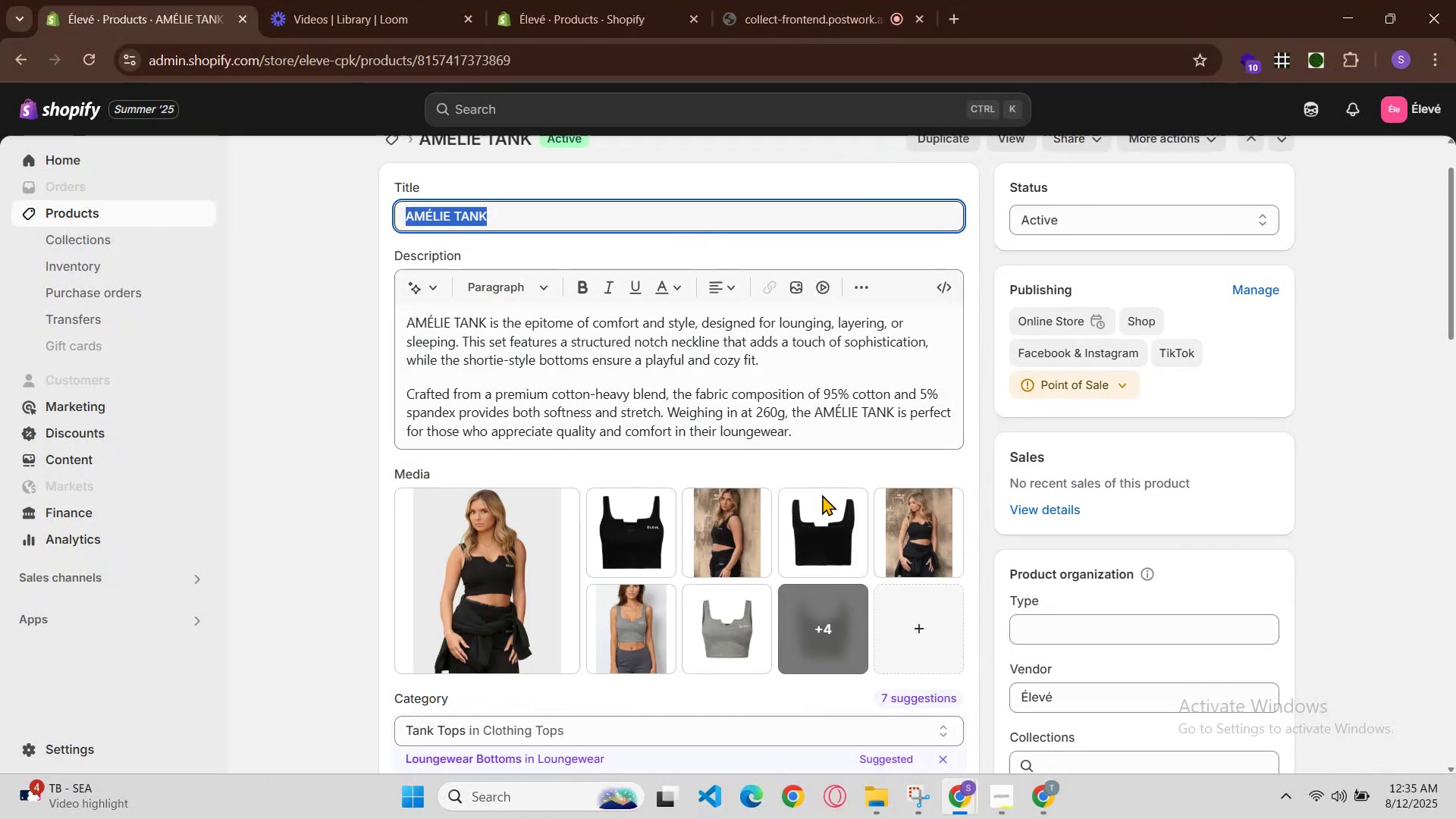 
hold_key(key=C, duration=0.39)
 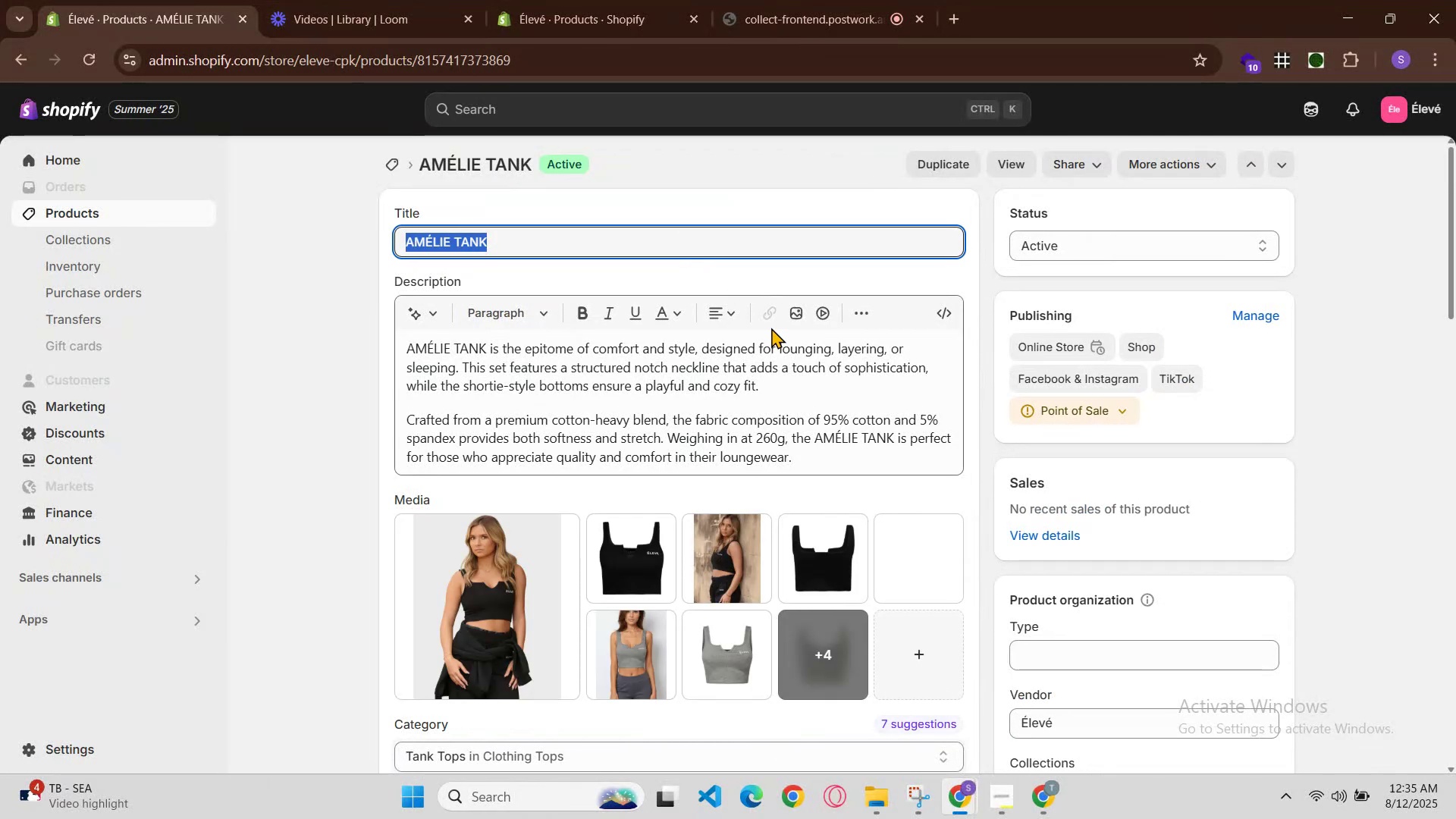 
scroll: coordinate [822, 494], scroll_direction: down, amount: 2.0
 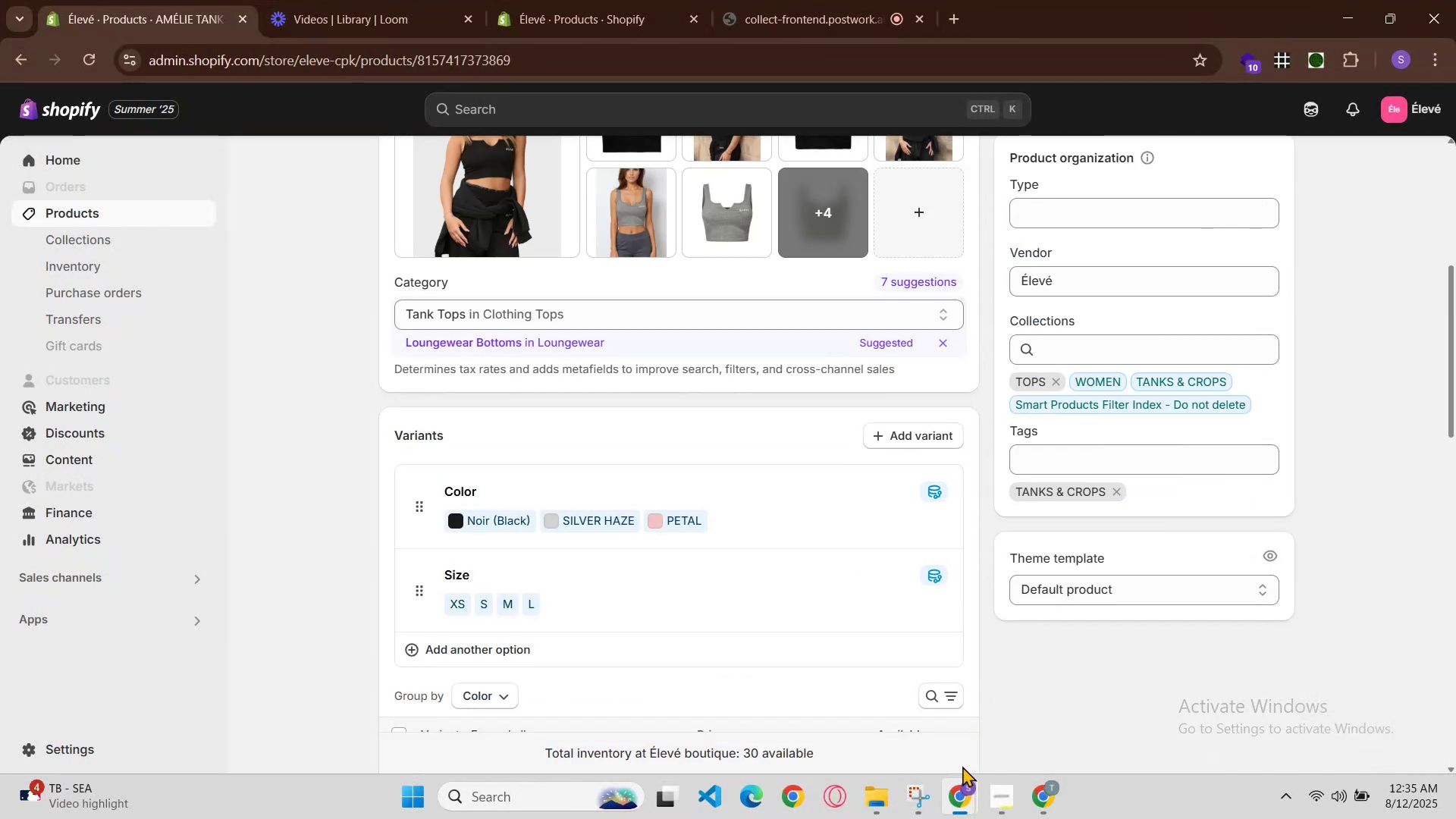 
left_click([954, 796])
 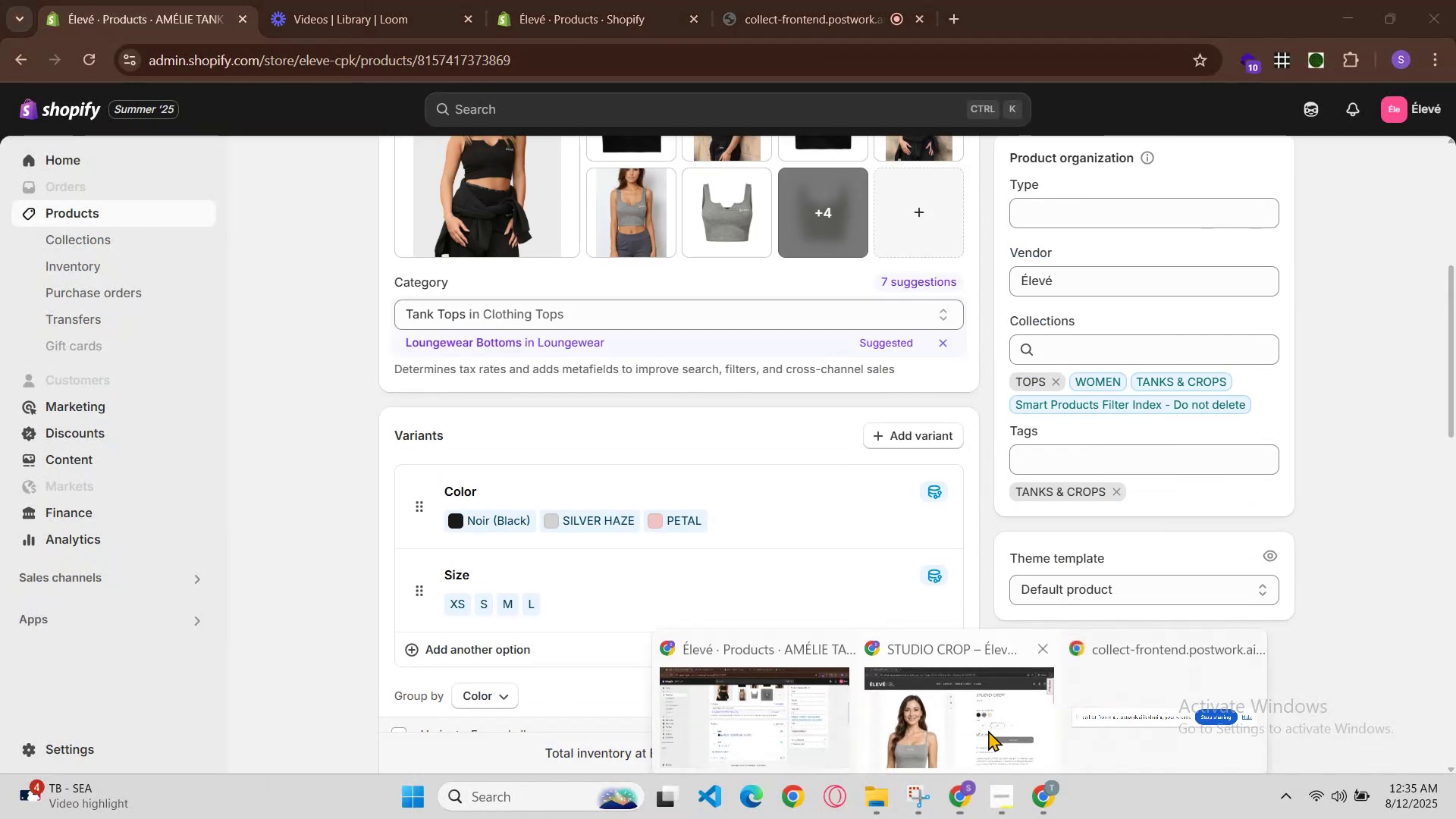 
left_click([988, 729])
 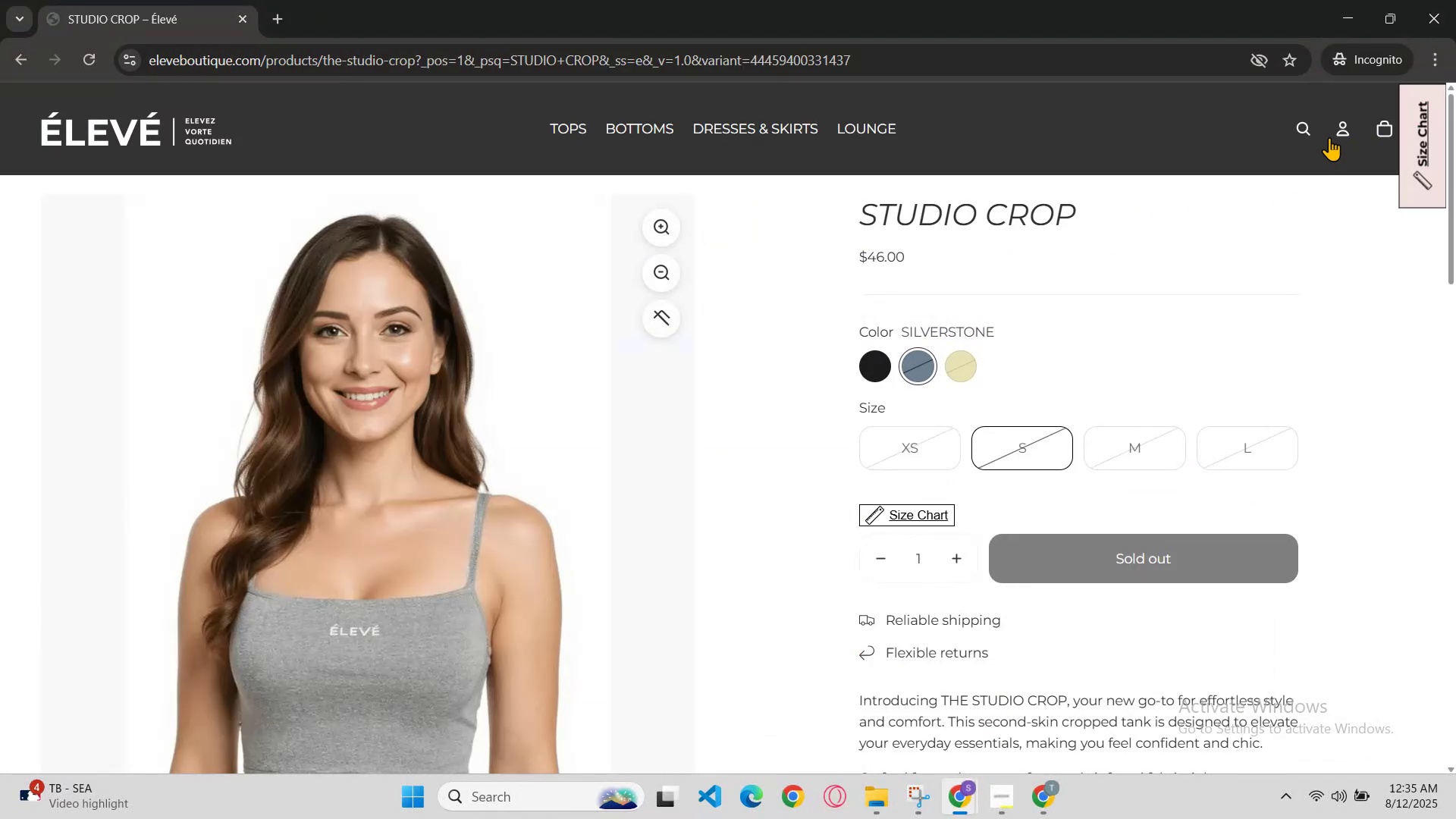 
left_click([1304, 121])
 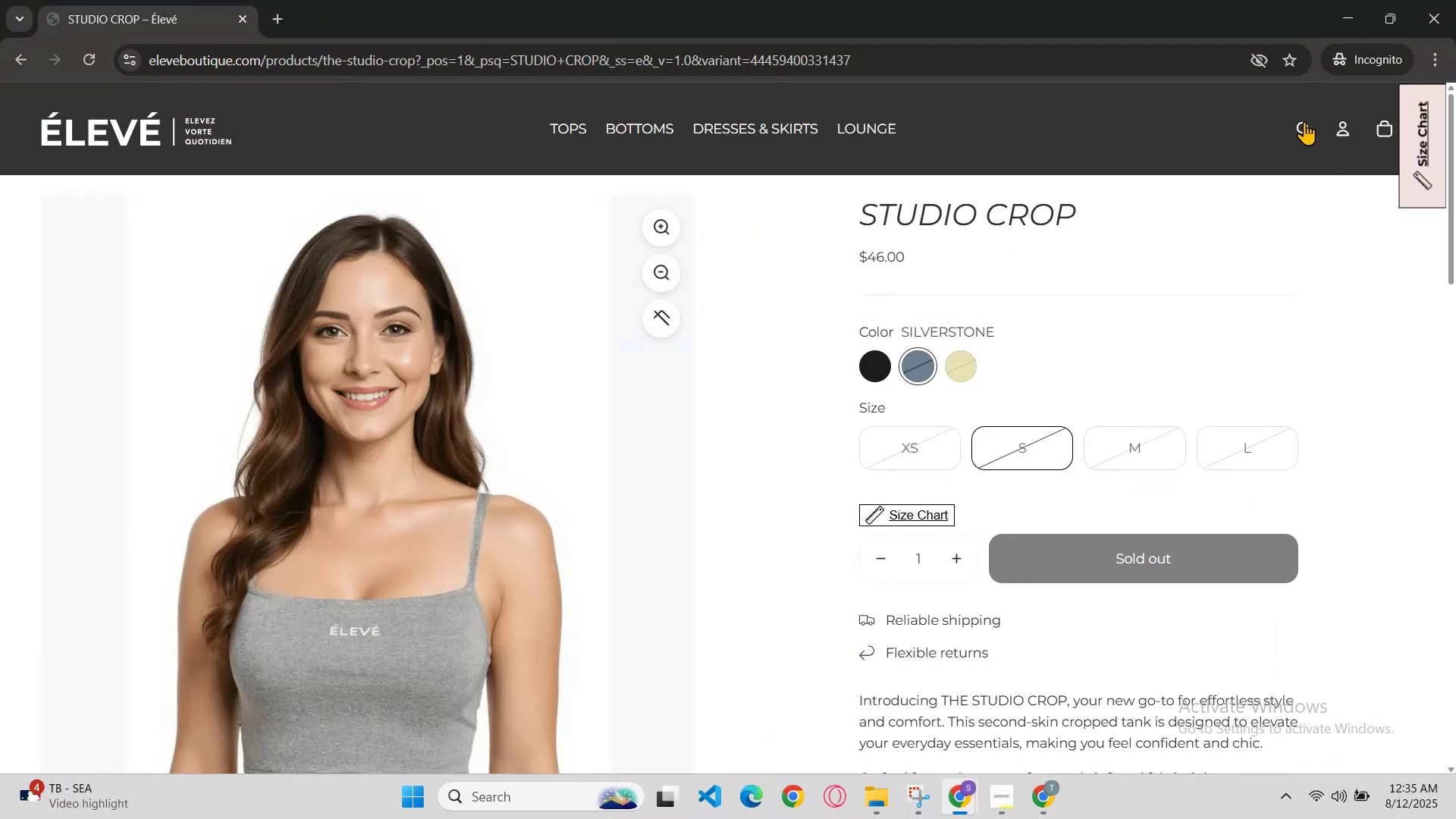 
key(Control+V)
 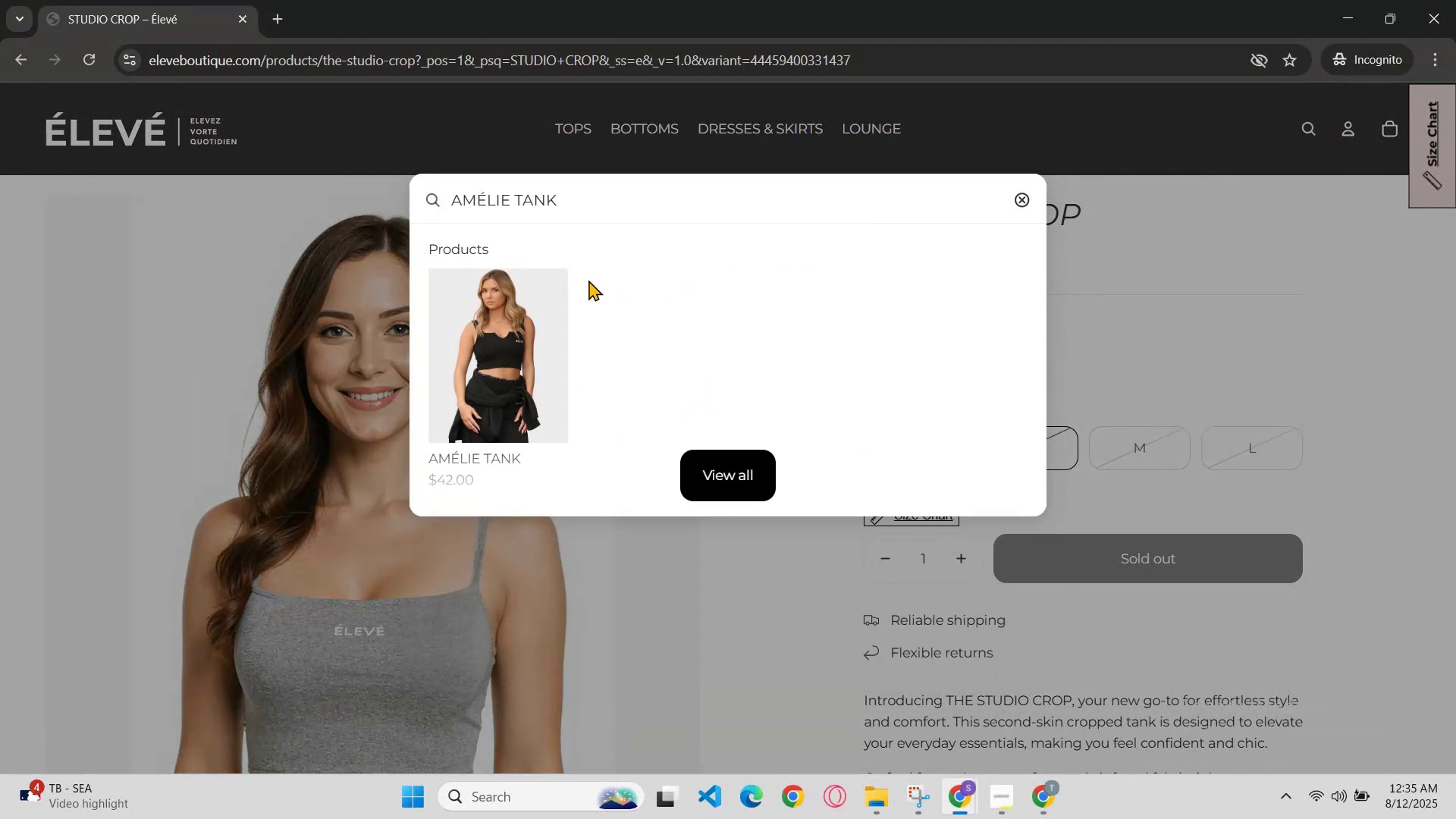 
left_click([504, 321])
 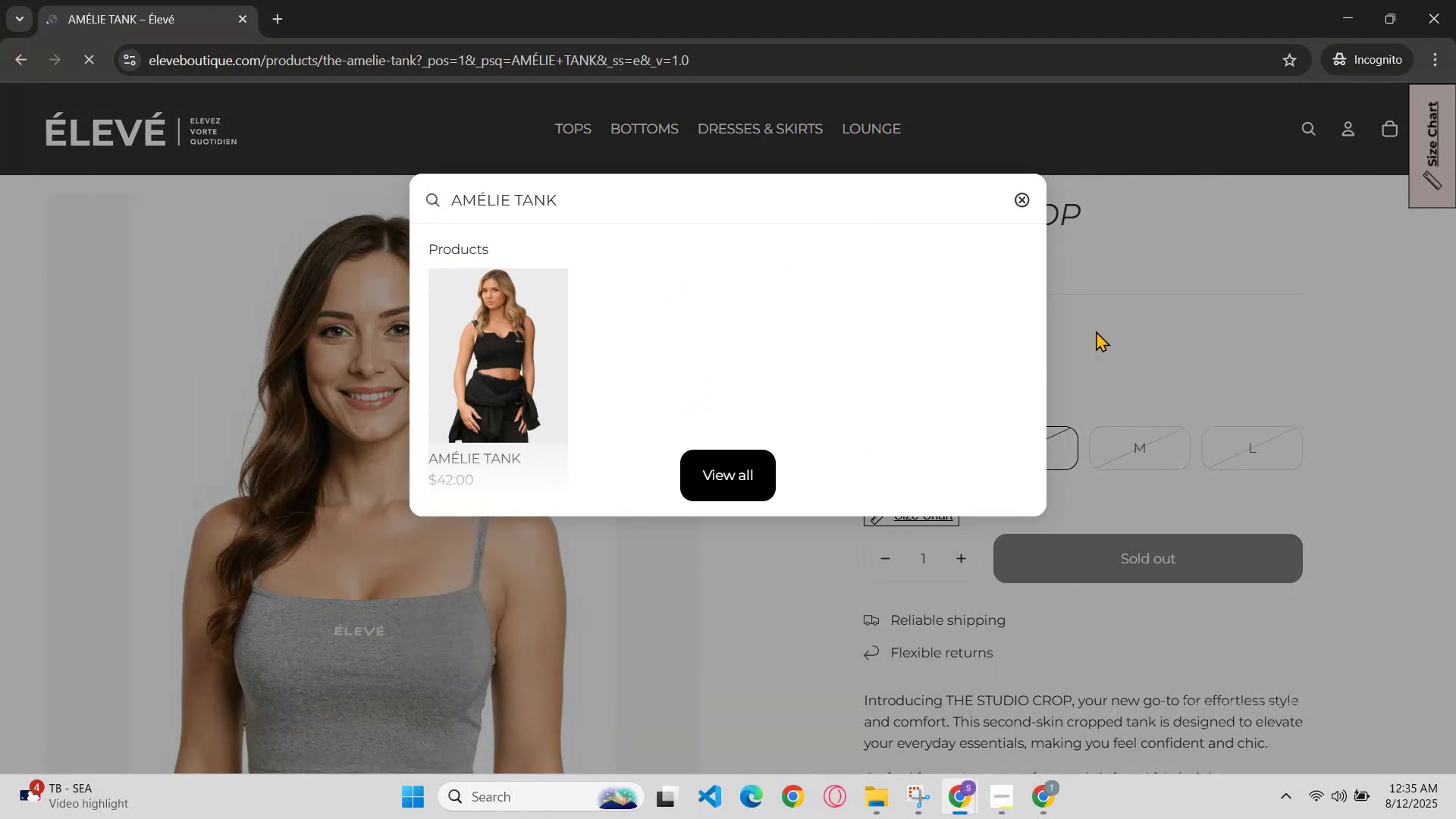 
scroll: coordinate [1105, 331], scroll_direction: up, amount: 1.0
 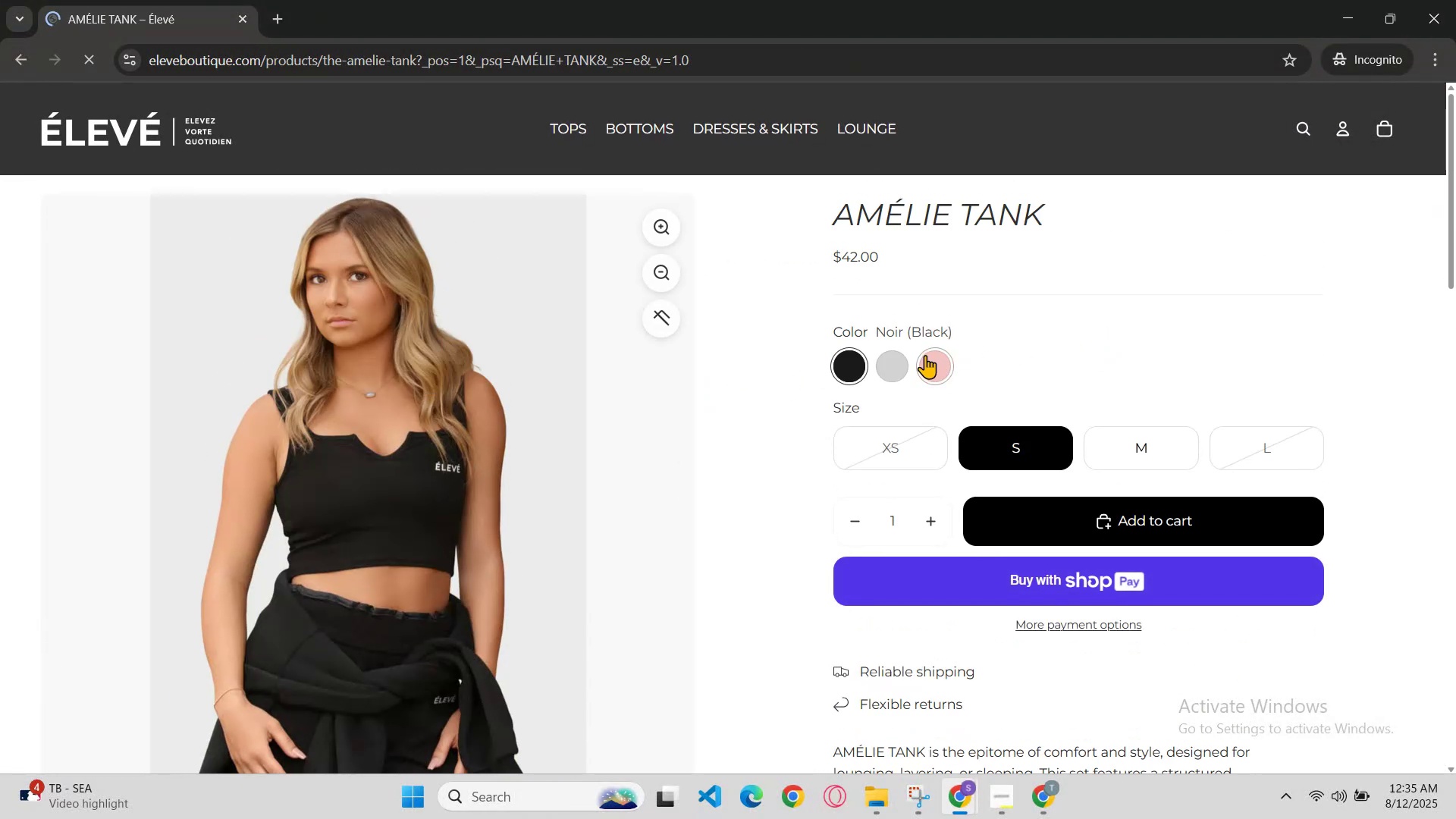 
left_click([906, 355])
 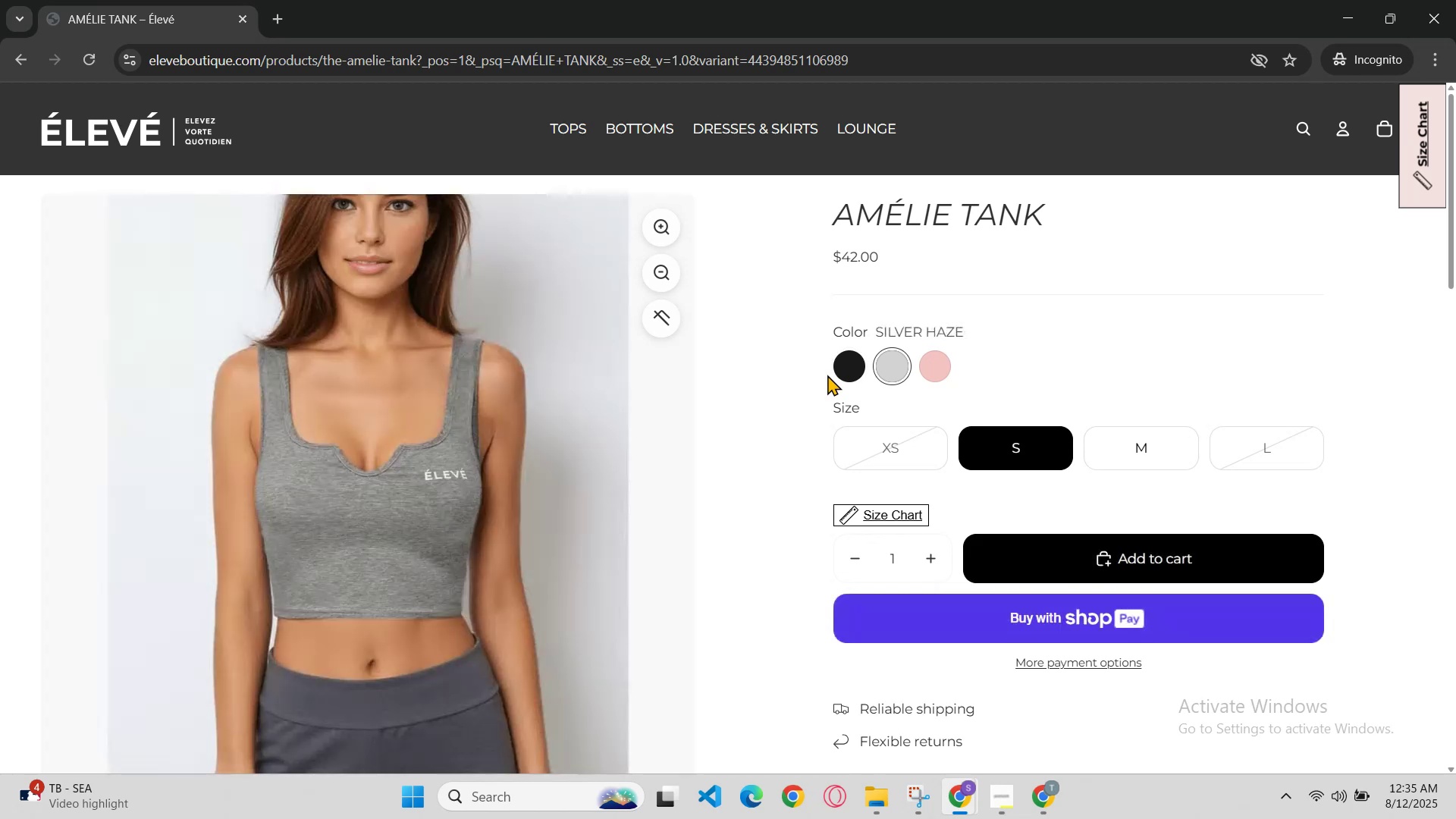 
left_click([859, 366])
 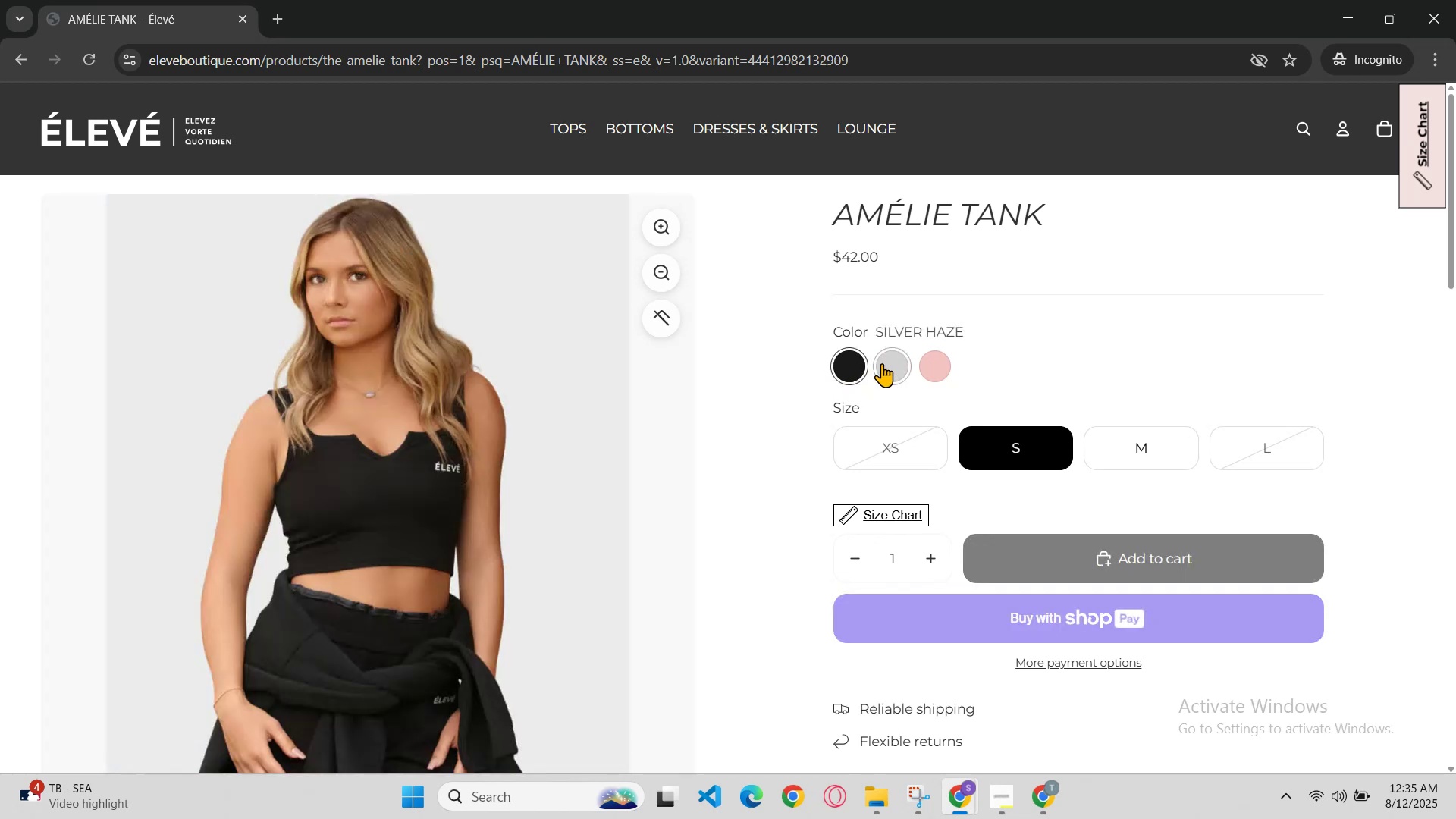 
left_click([893, 365])
 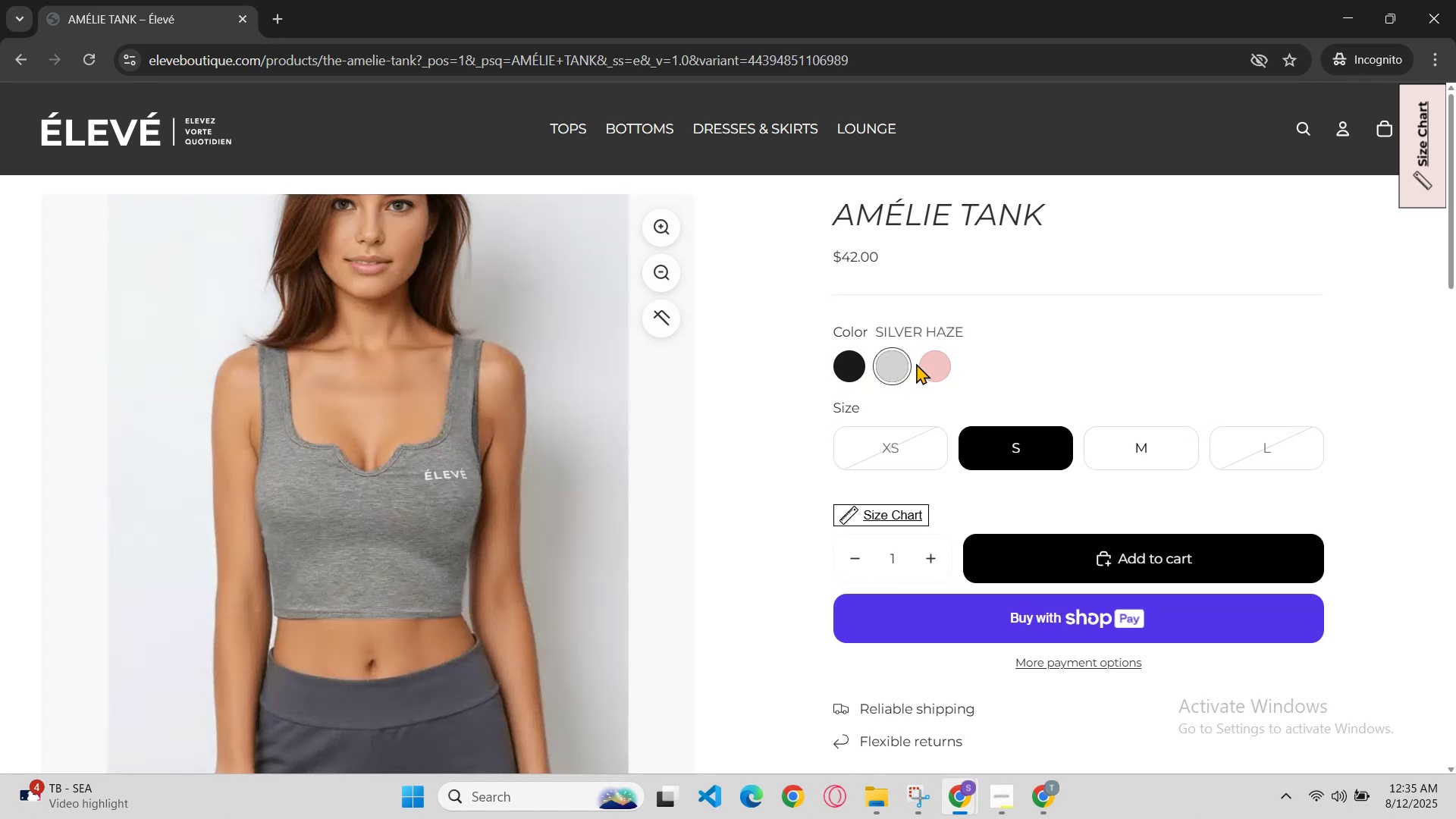 
left_click([936, 365])
 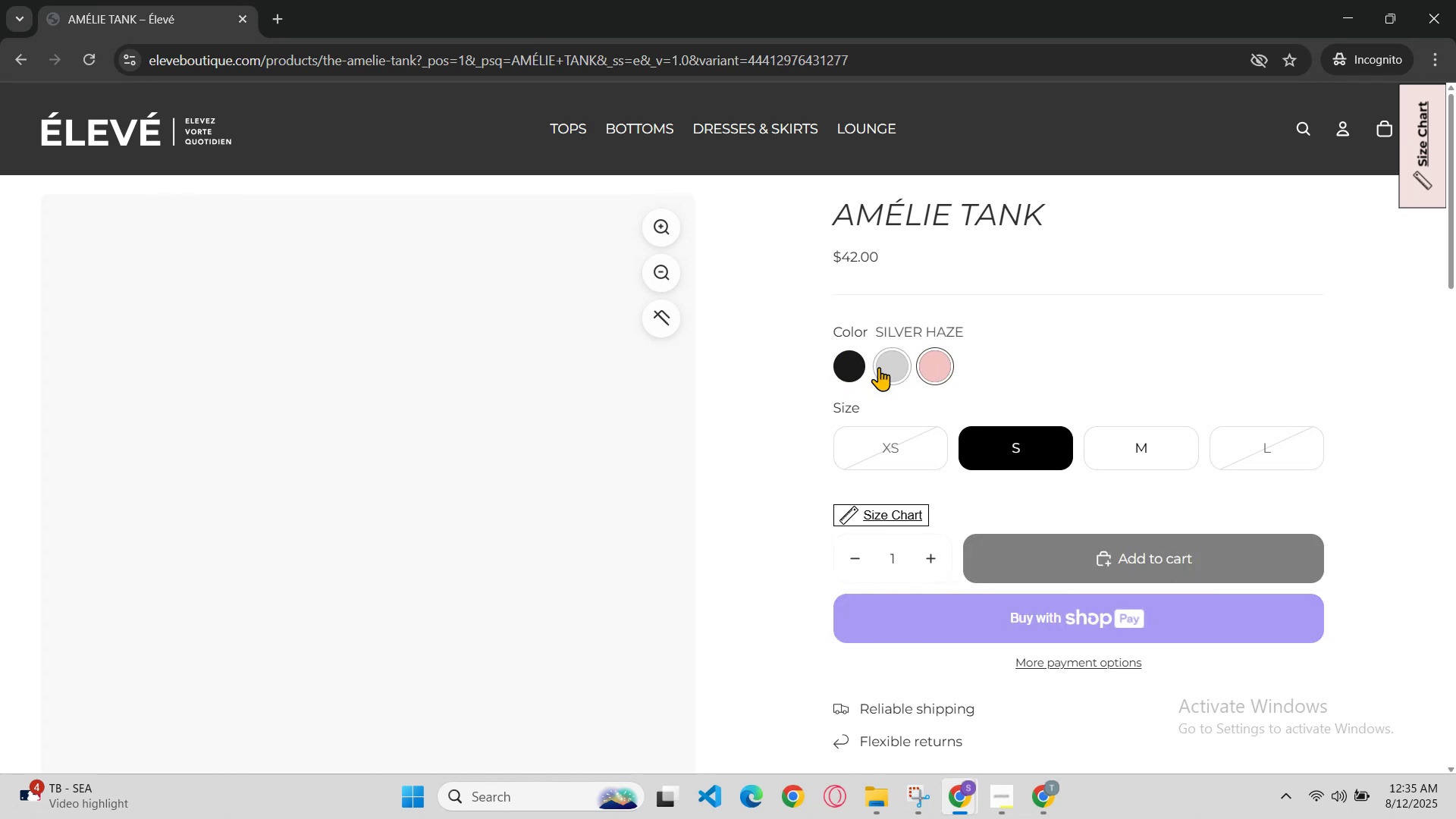 
left_click([878, 367])
 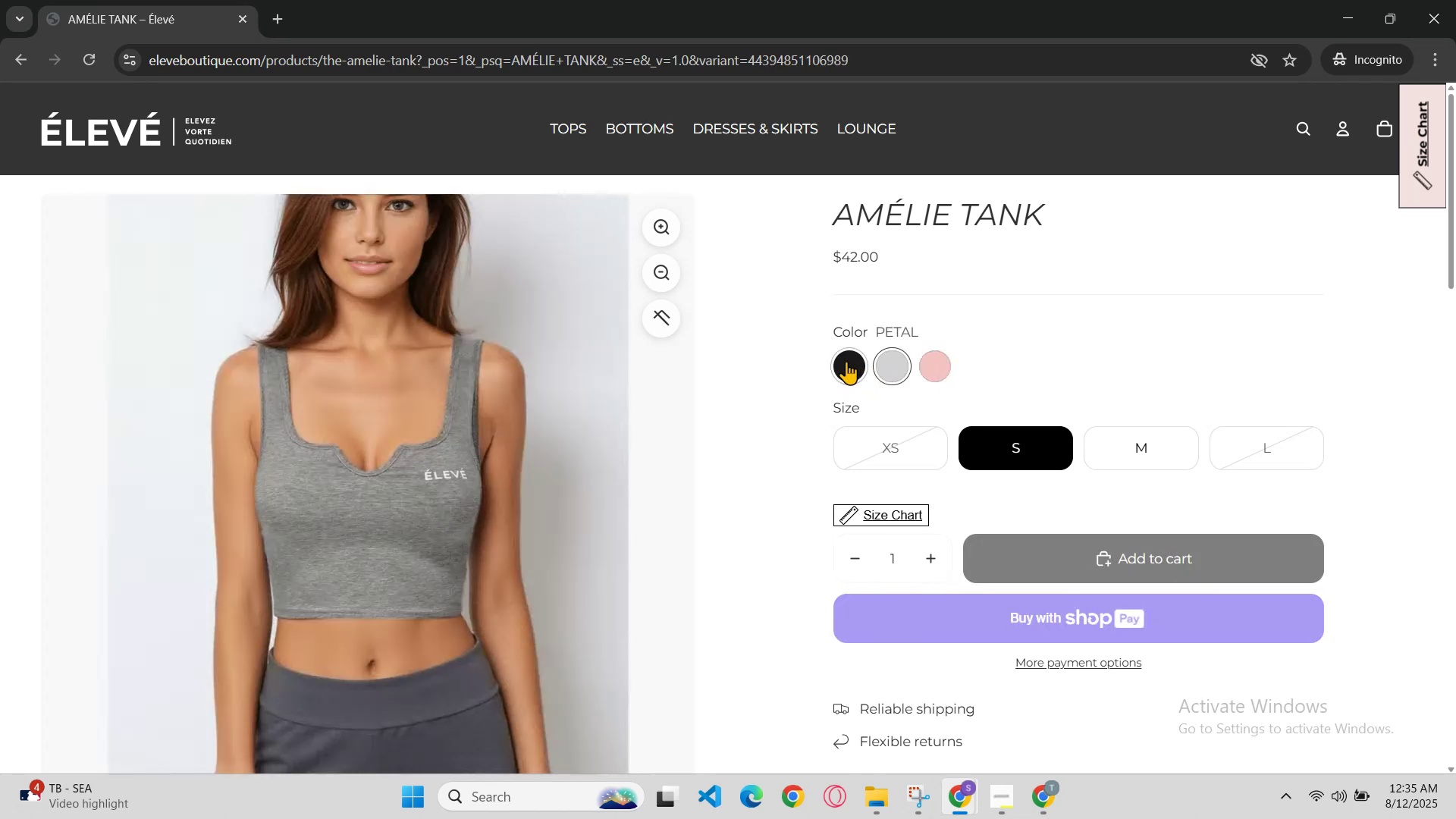 
left_click([846, 361])
 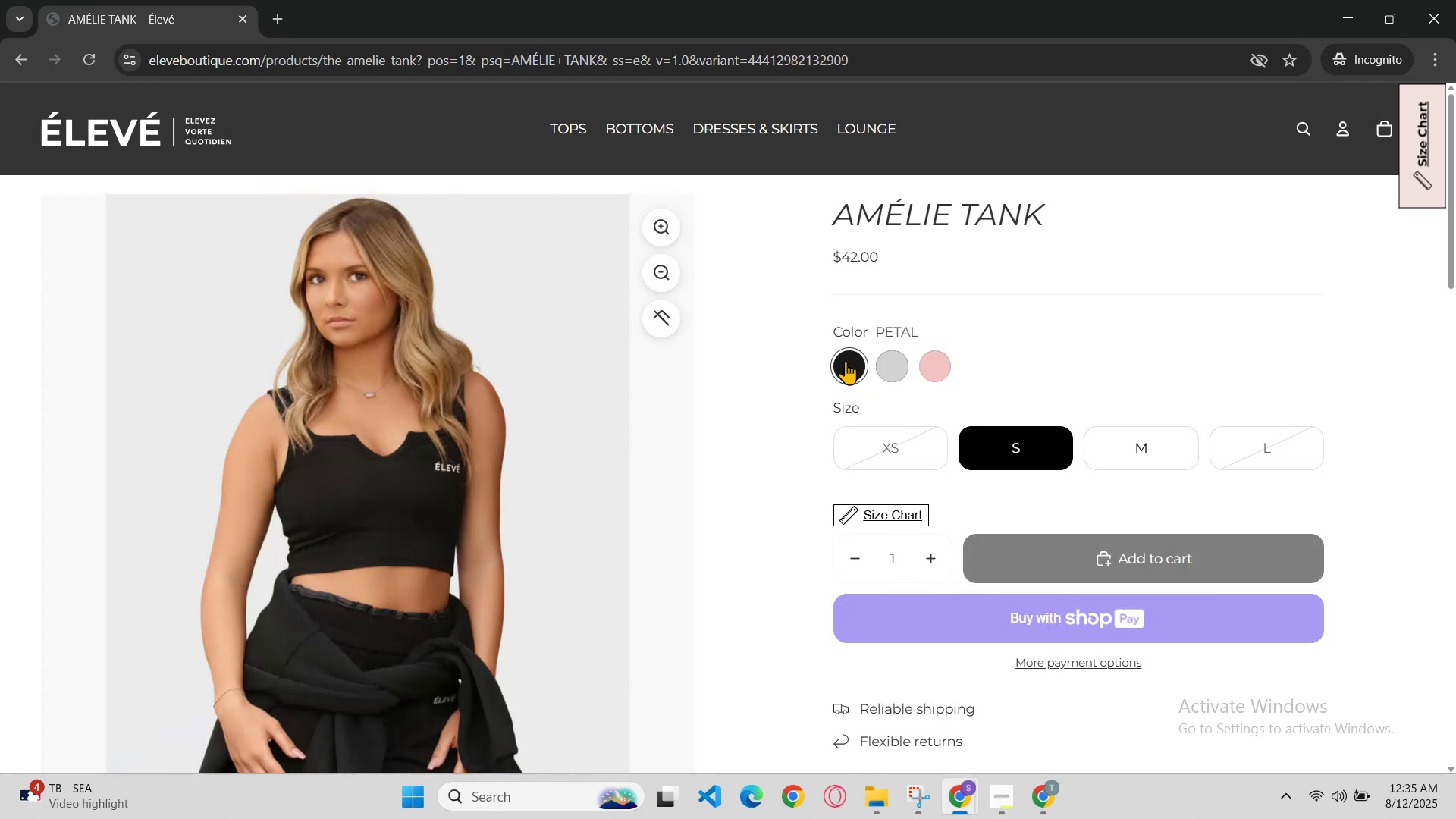 
scroll: coordinate [864, 361], scroll_direction: none, amount: 0.0
 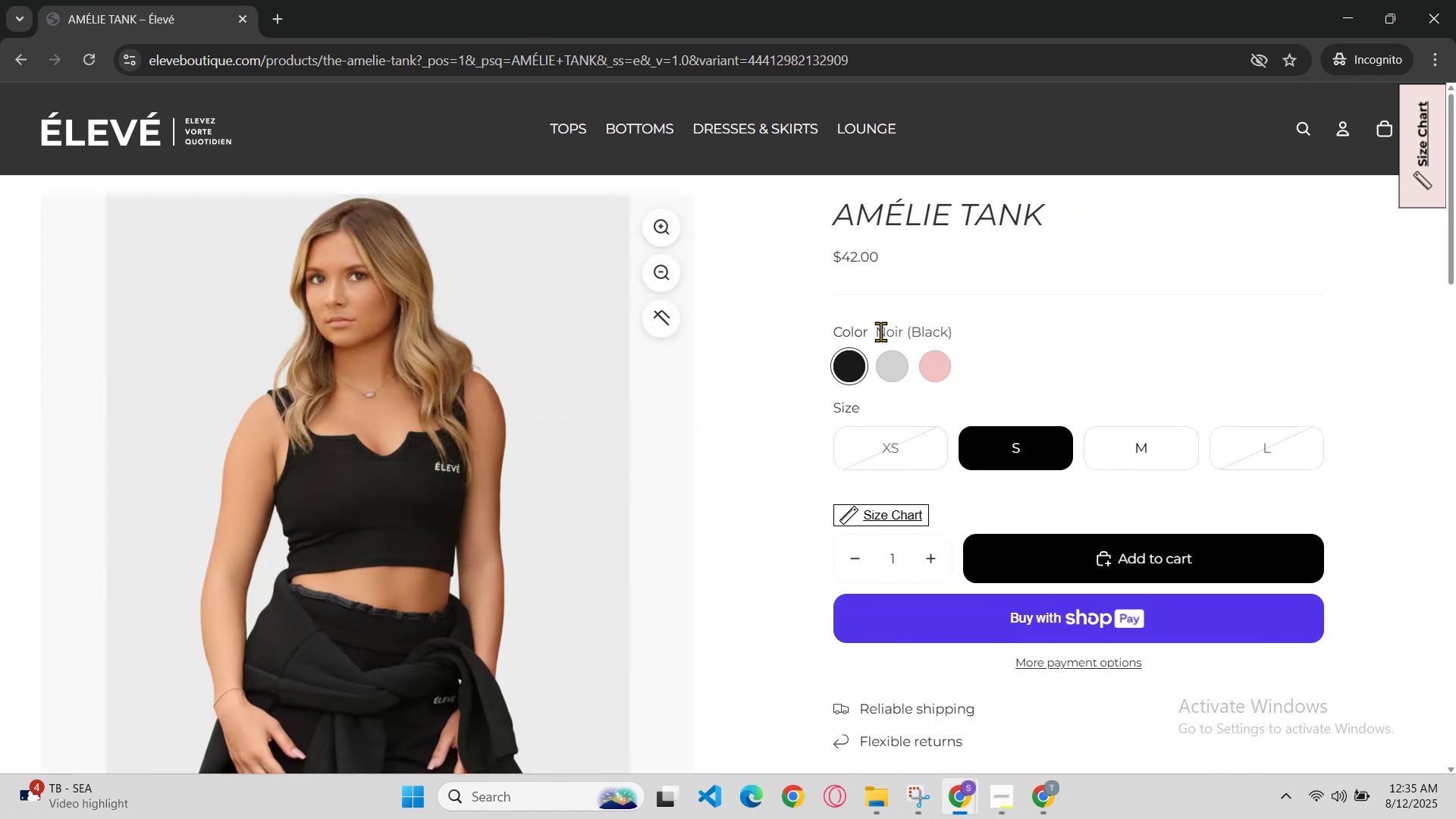 
left_click_drag(start_coordinate=[879, 331], to_coordinate=[883, 334])
 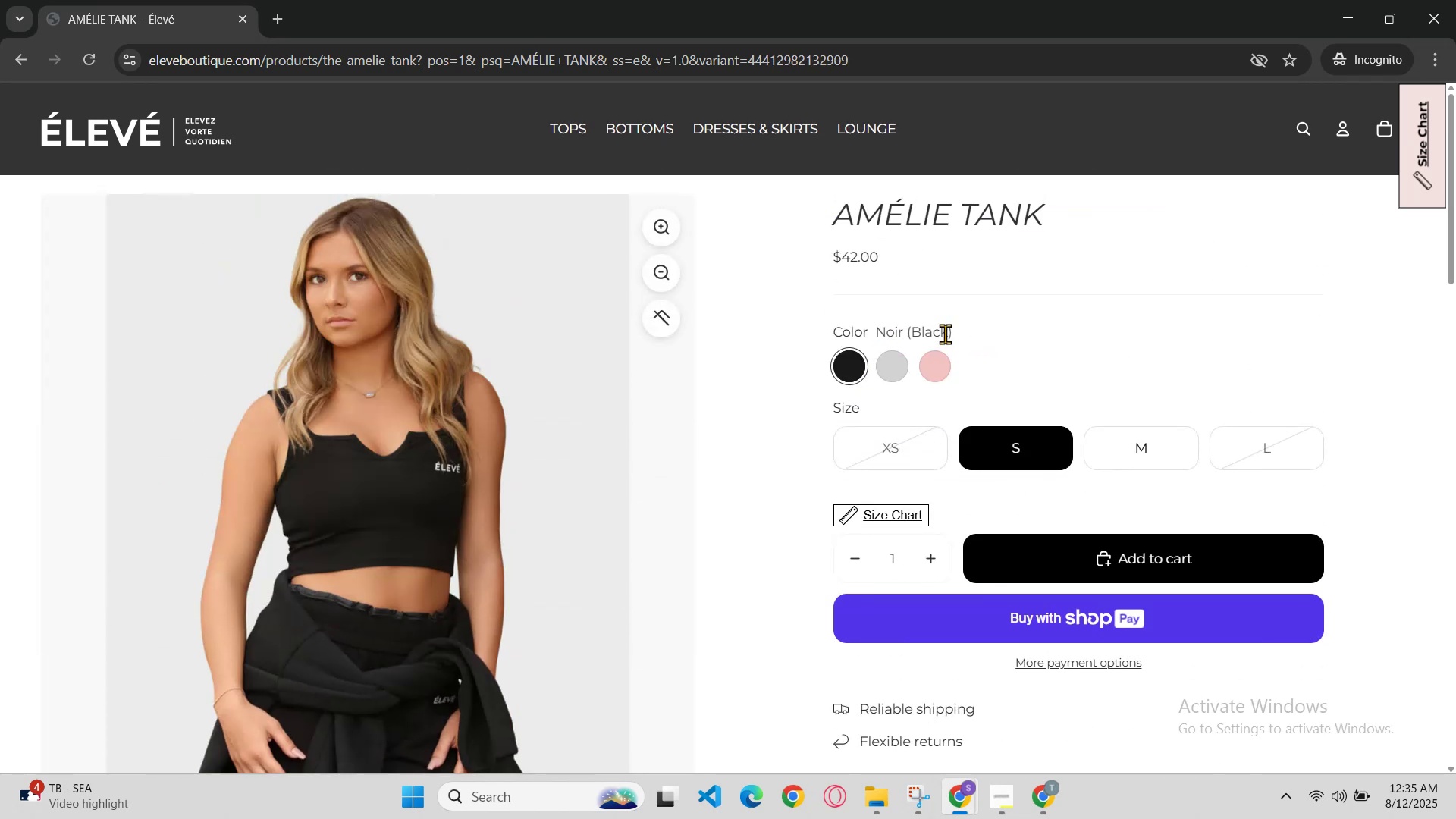 
left_click([962, 336])
 